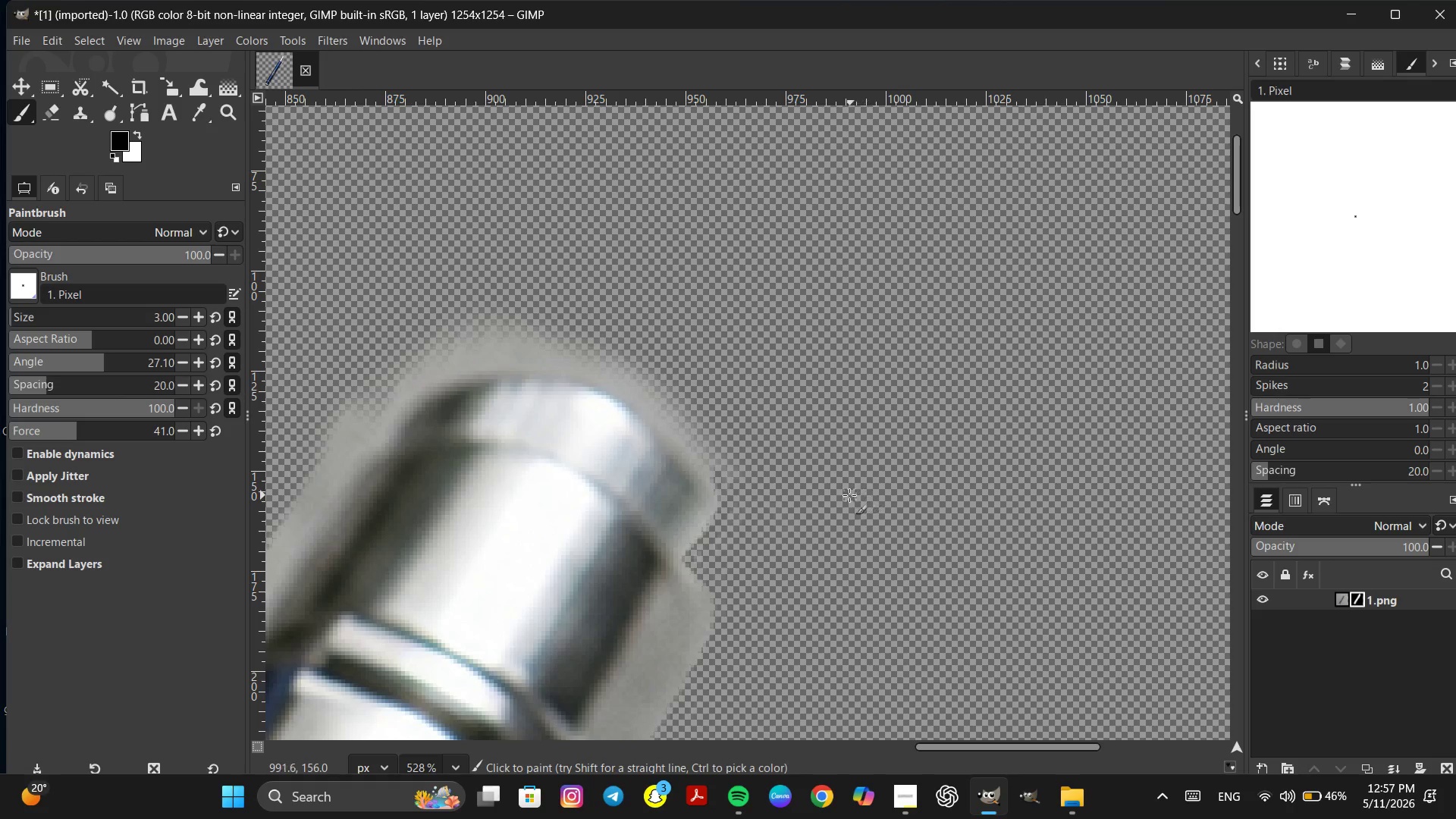 
hold_key(key=Space, duration=0.31)
 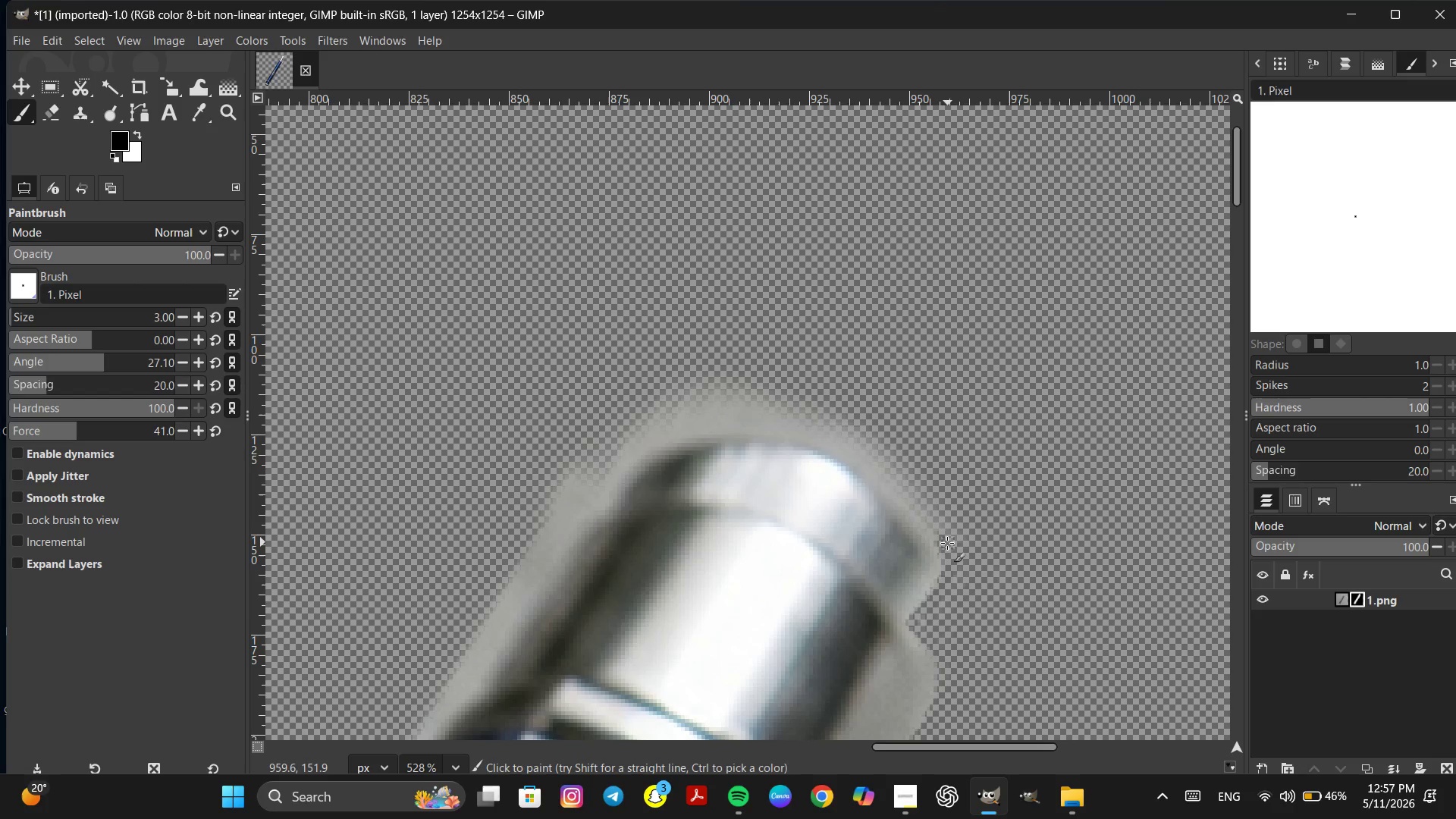 
left_click_drag(start_coordinate=[944, 541], to_coordinate=[858, 451])
 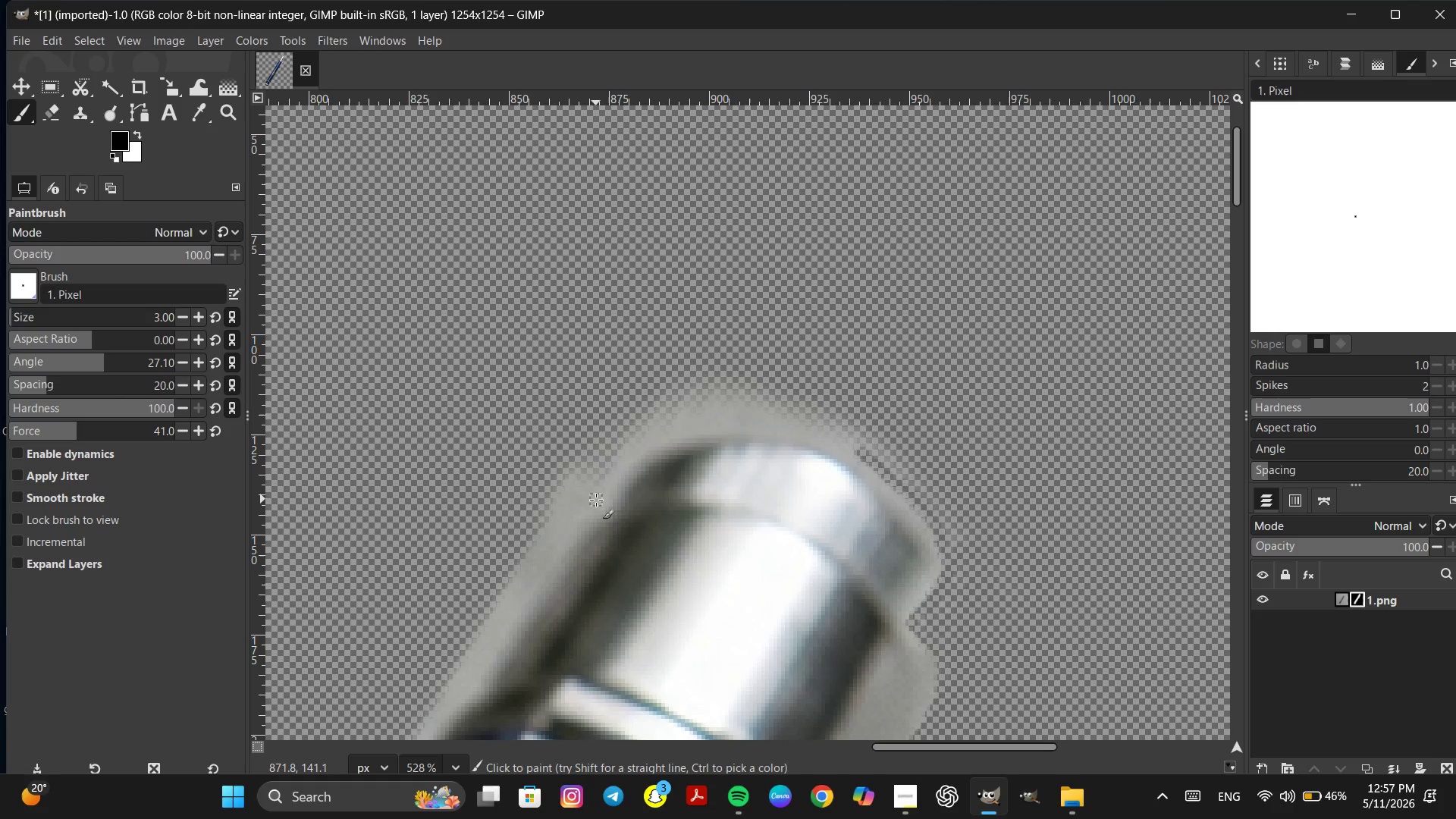 
left_click_drag(start_coordinate=[597, 502], to_coordinate=[700, 433])
 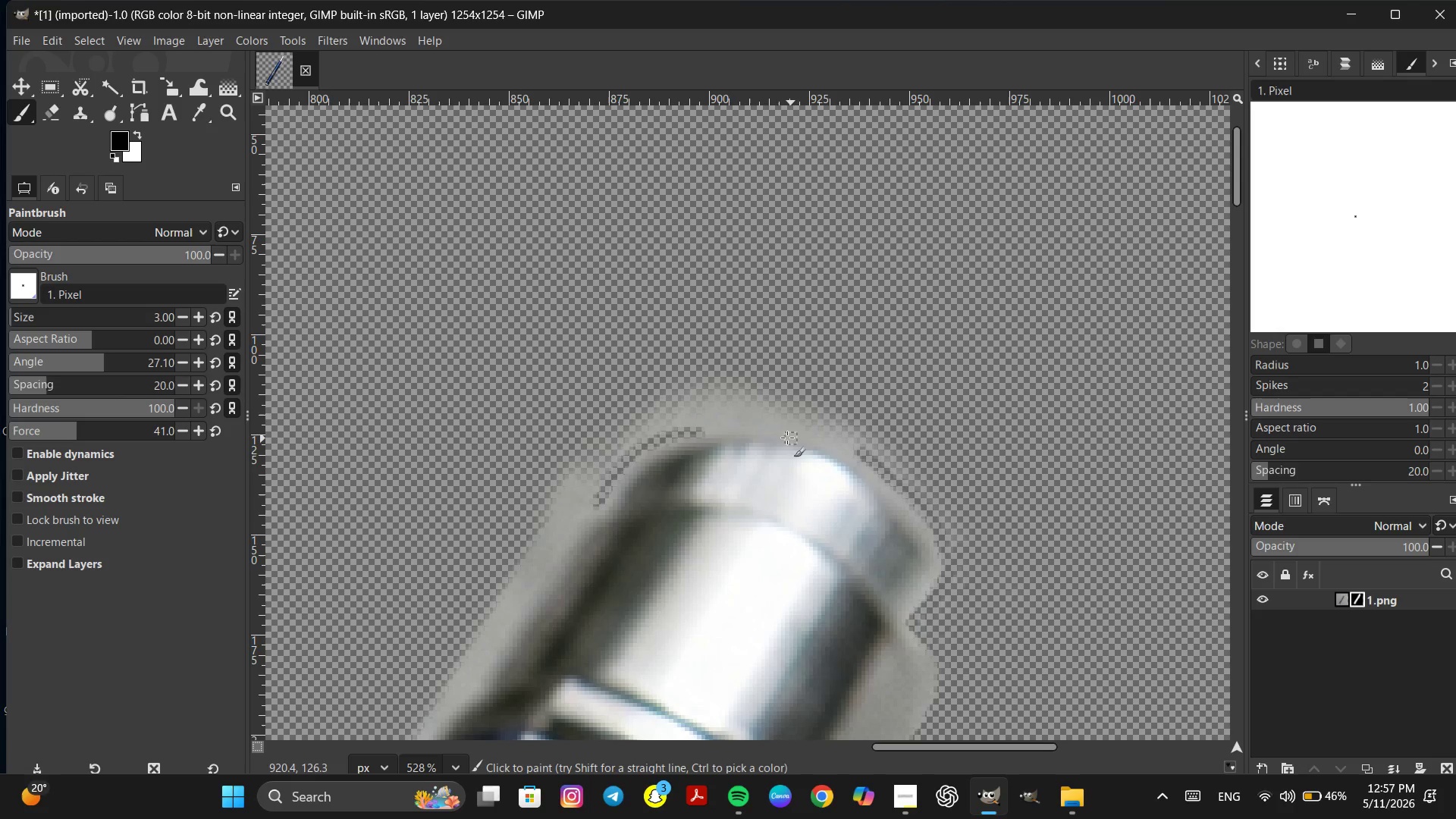 
hold_key(key=ControlLeft, duration=0.94)
scroll: coordinate [767, 435], scroll_direction: up, amount: 9.0
 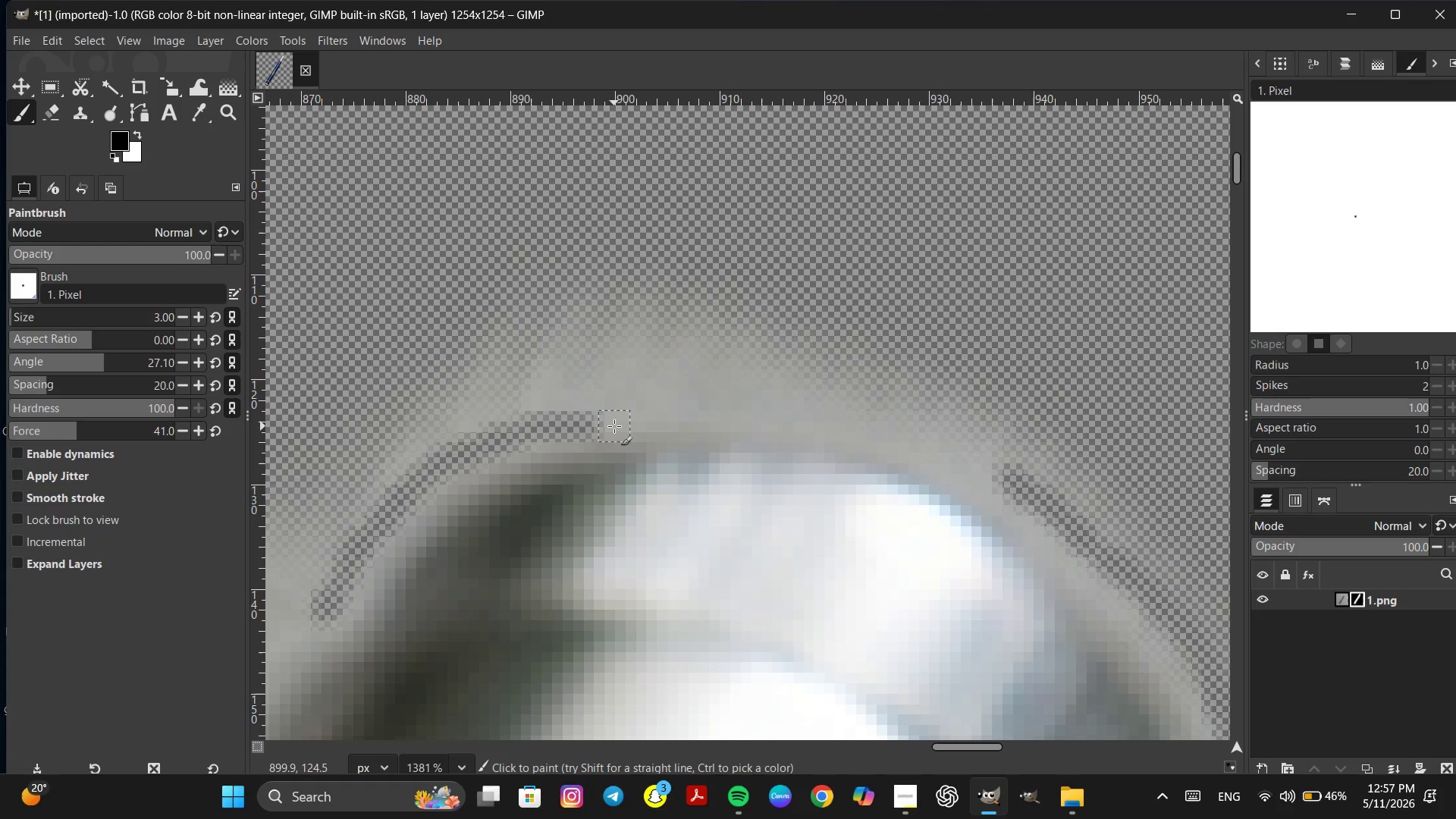 
left_click_drag(start_coordinate=[614, 426], to_coordinate=[993, 505])
 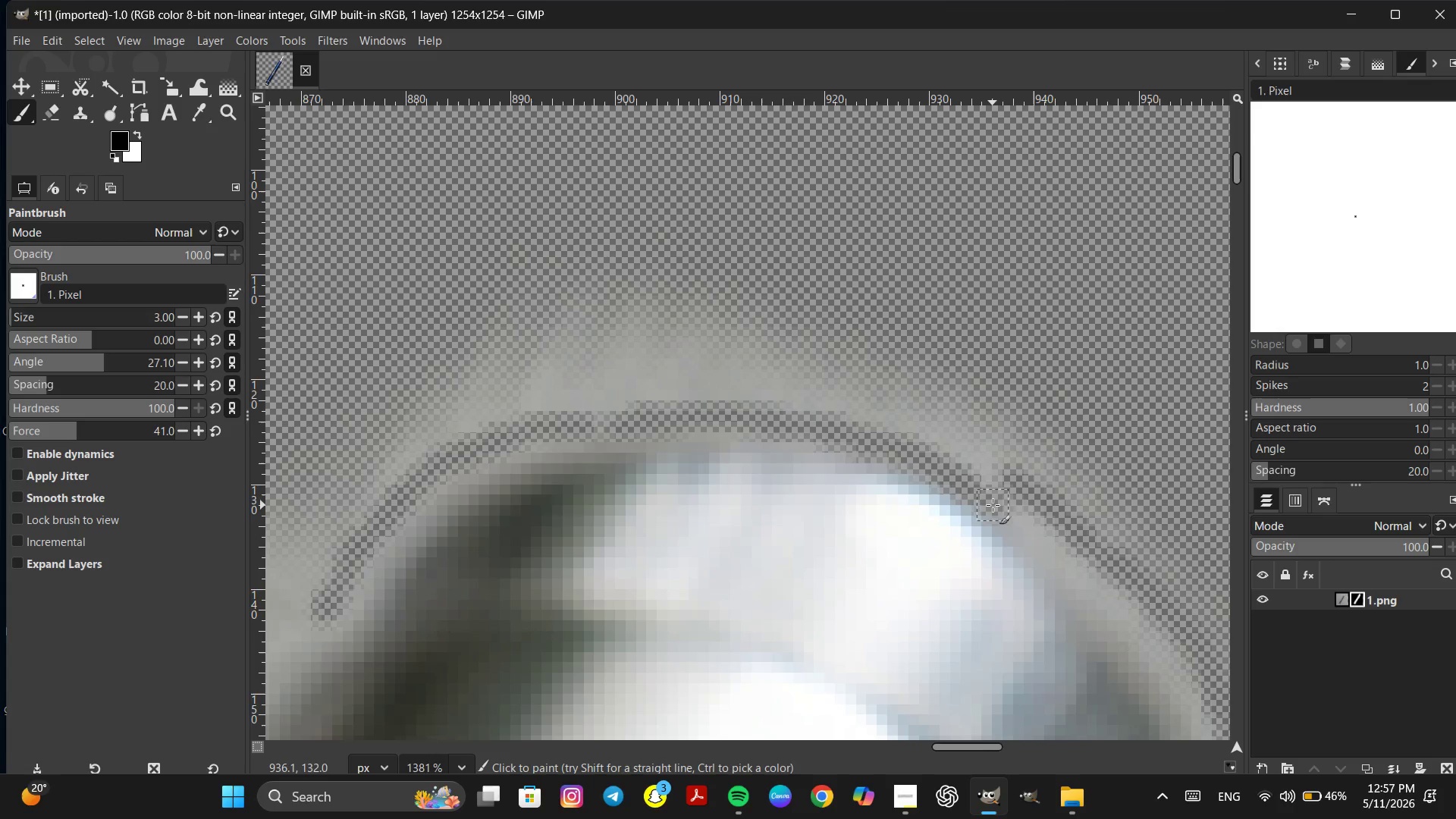 
hold_key(key=Space, duration=0.36)
 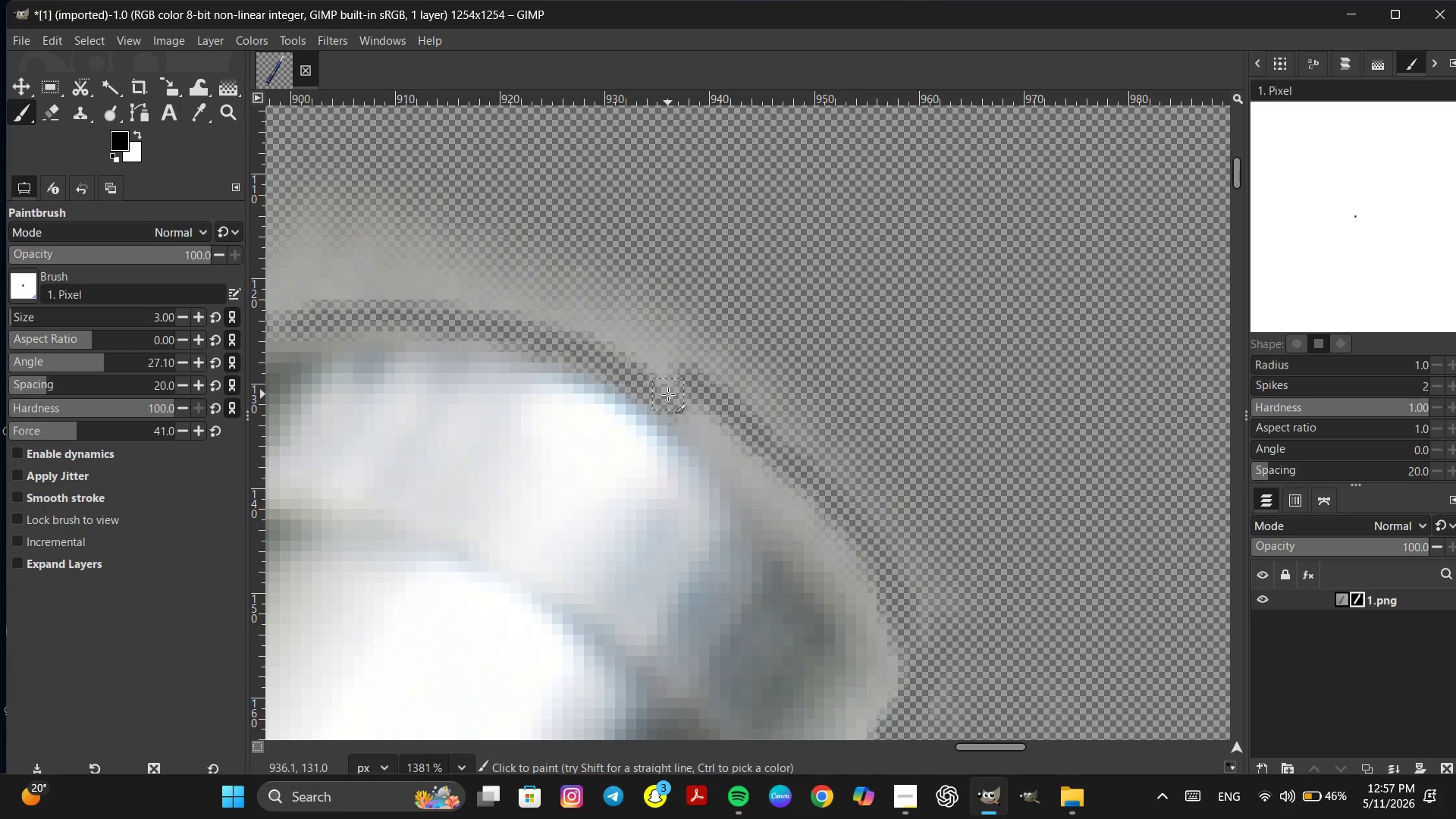 
left_click_drag(start_coordinate=[668, 394], to_coordinate=[884, 653])
 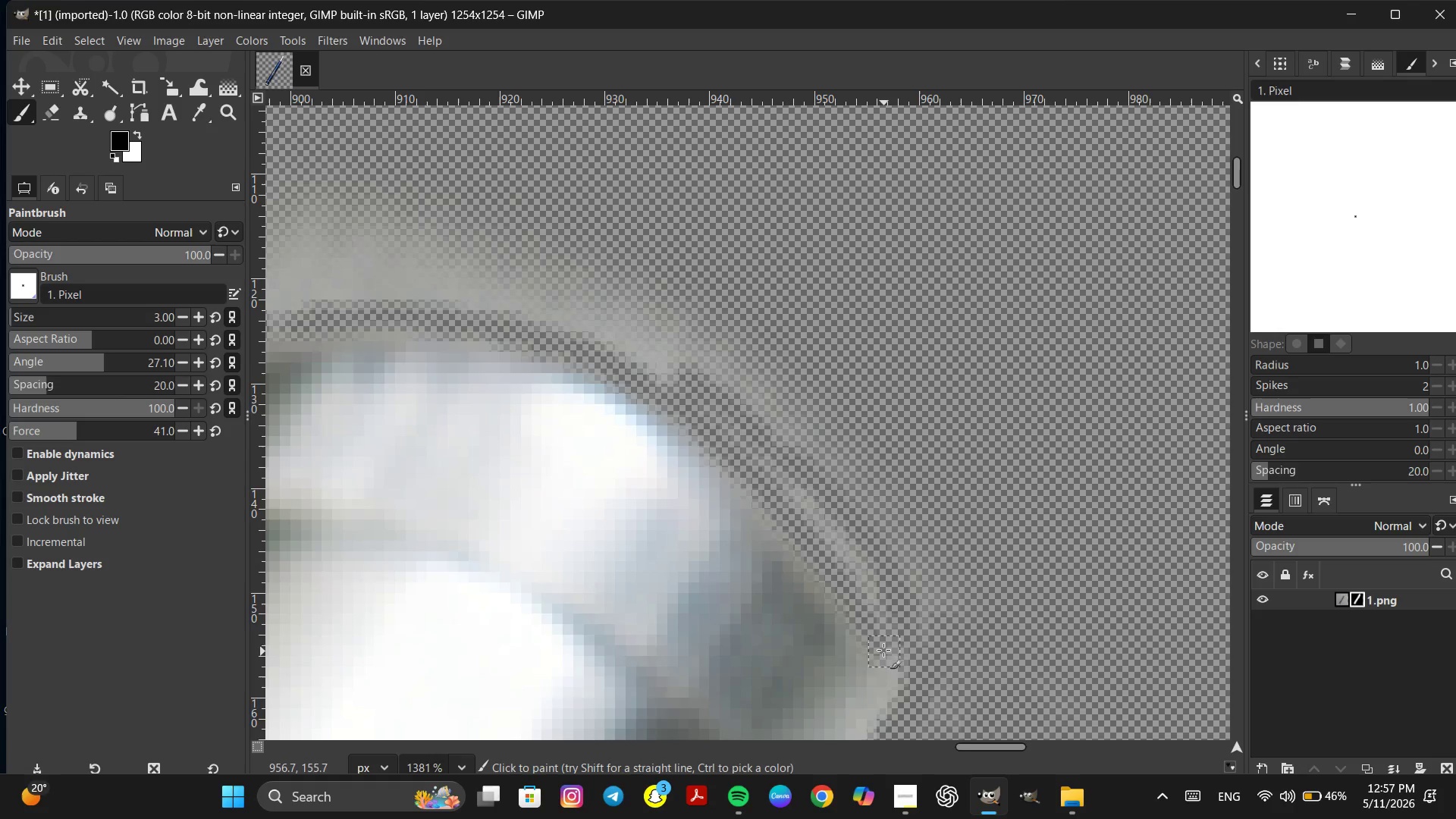 
hold_key(key=Space, duration=0.33)
 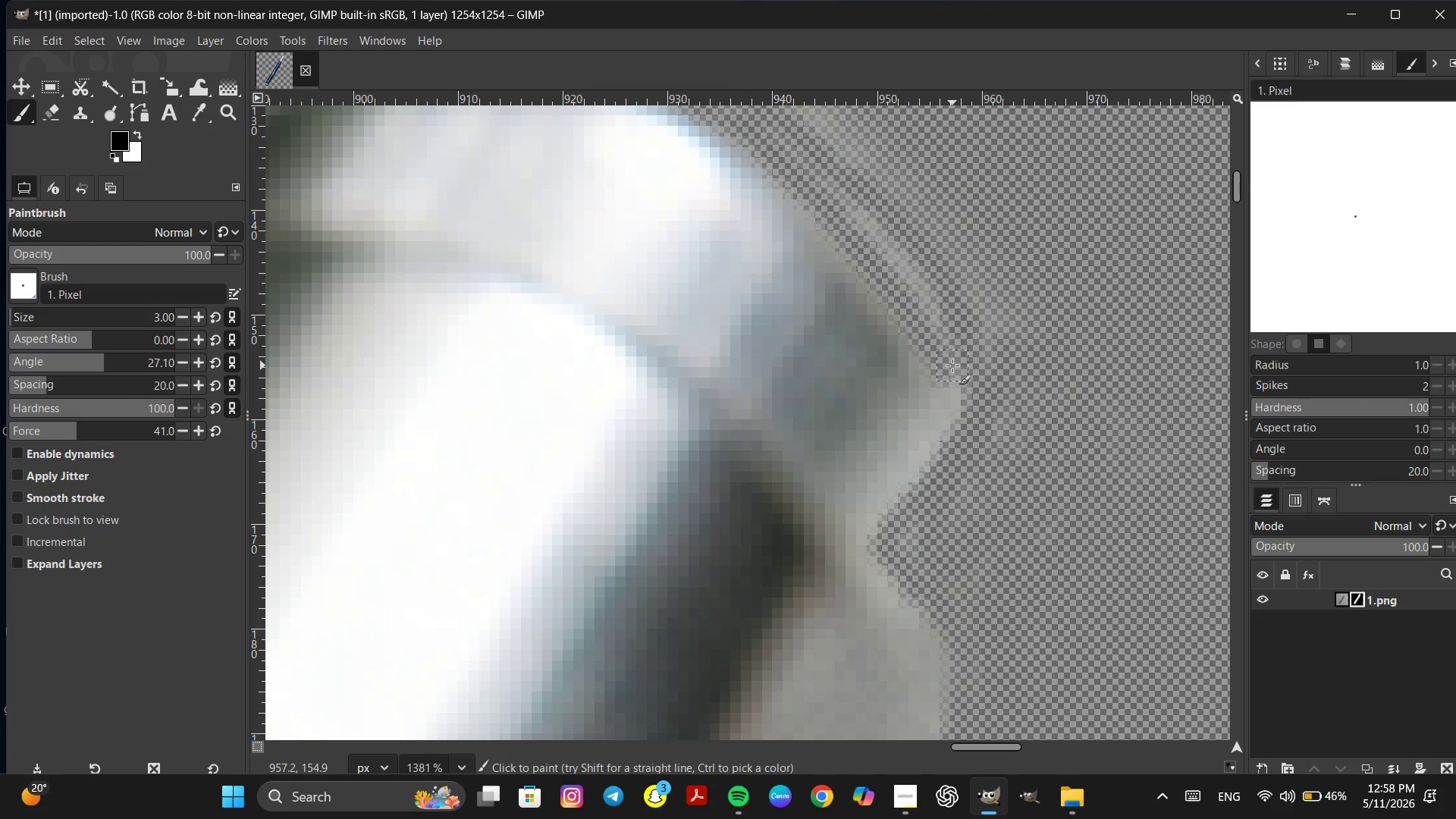 
left_click_drag(start_coordinate=[952, 366], to_coordinate=[871, 529])
 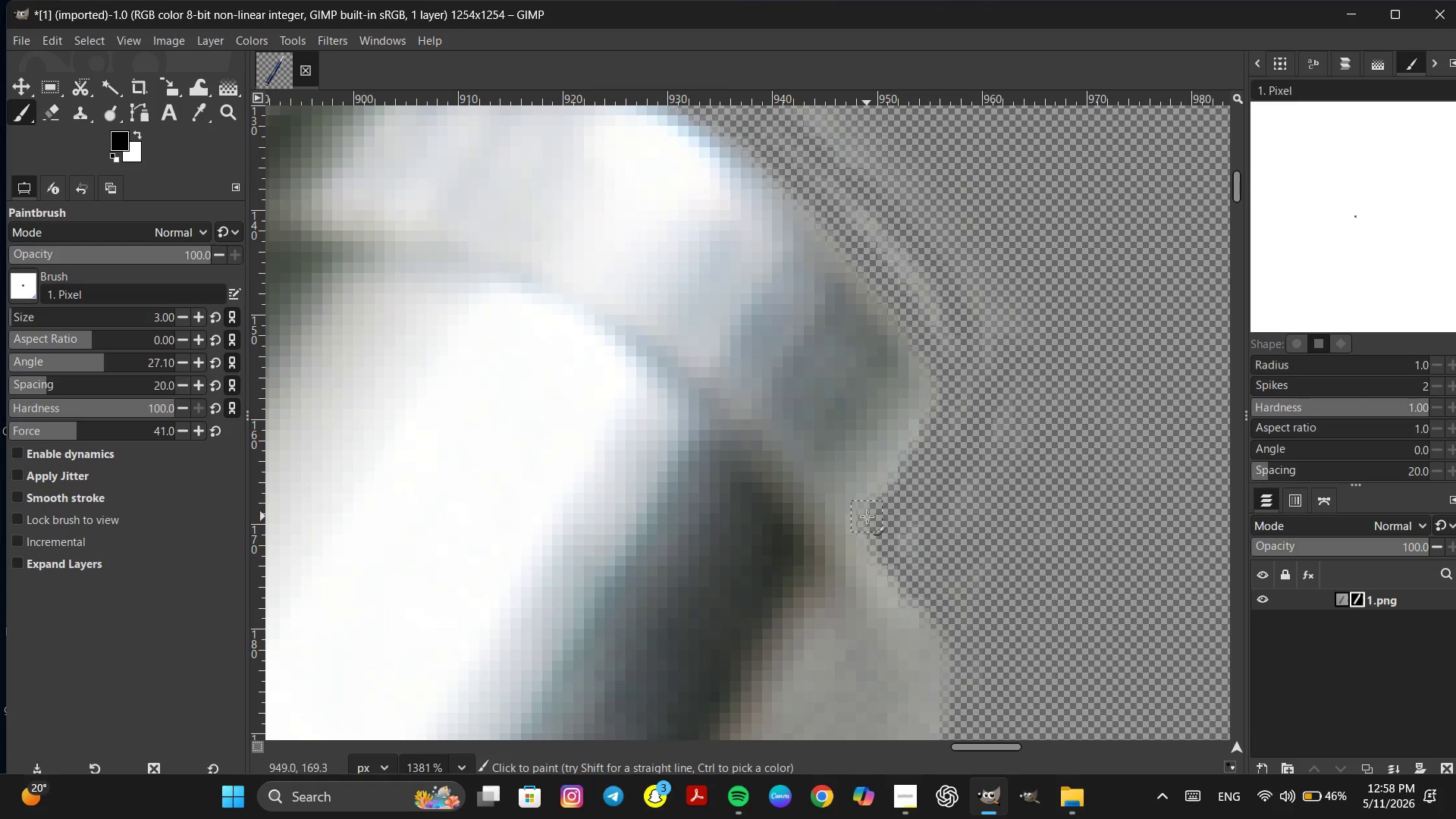 
left_click_drag(start_coordinate=[867, 516], to_coordinate=[874, 509])
 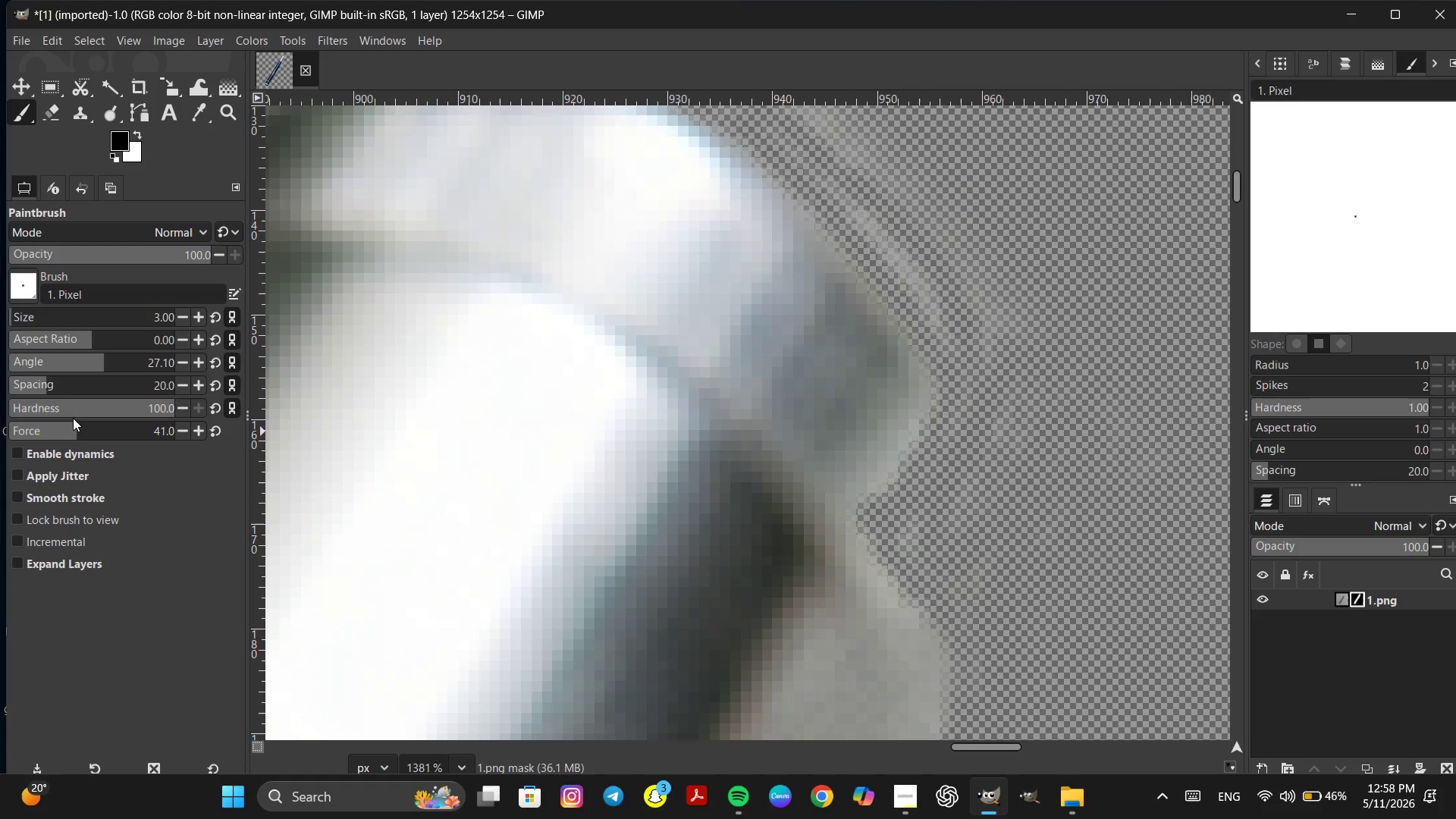 
left_click_drag(start_coordinate=[46, 361], to_coordinate=[56, 361])
 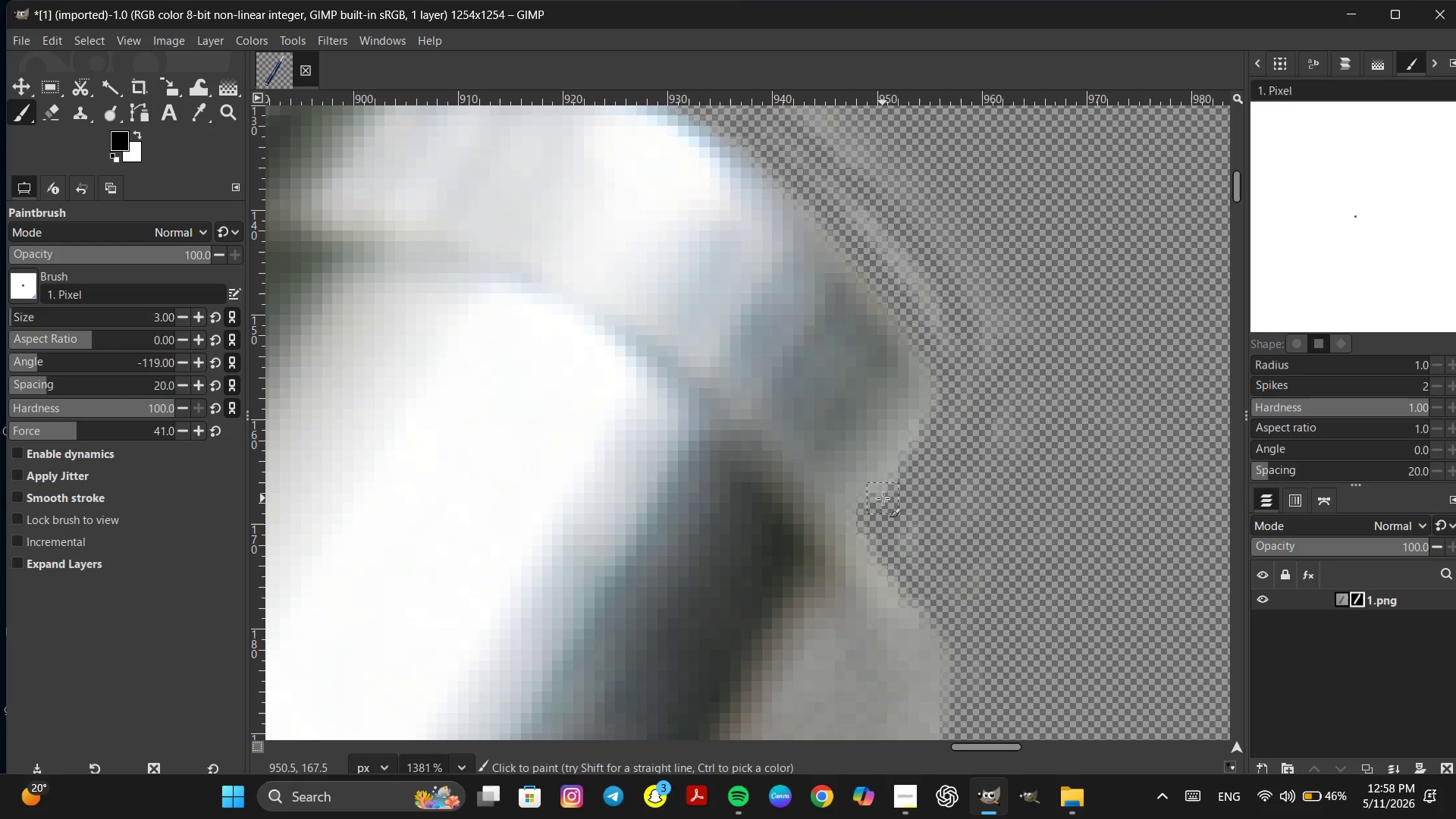 
left_click([45, 368])
 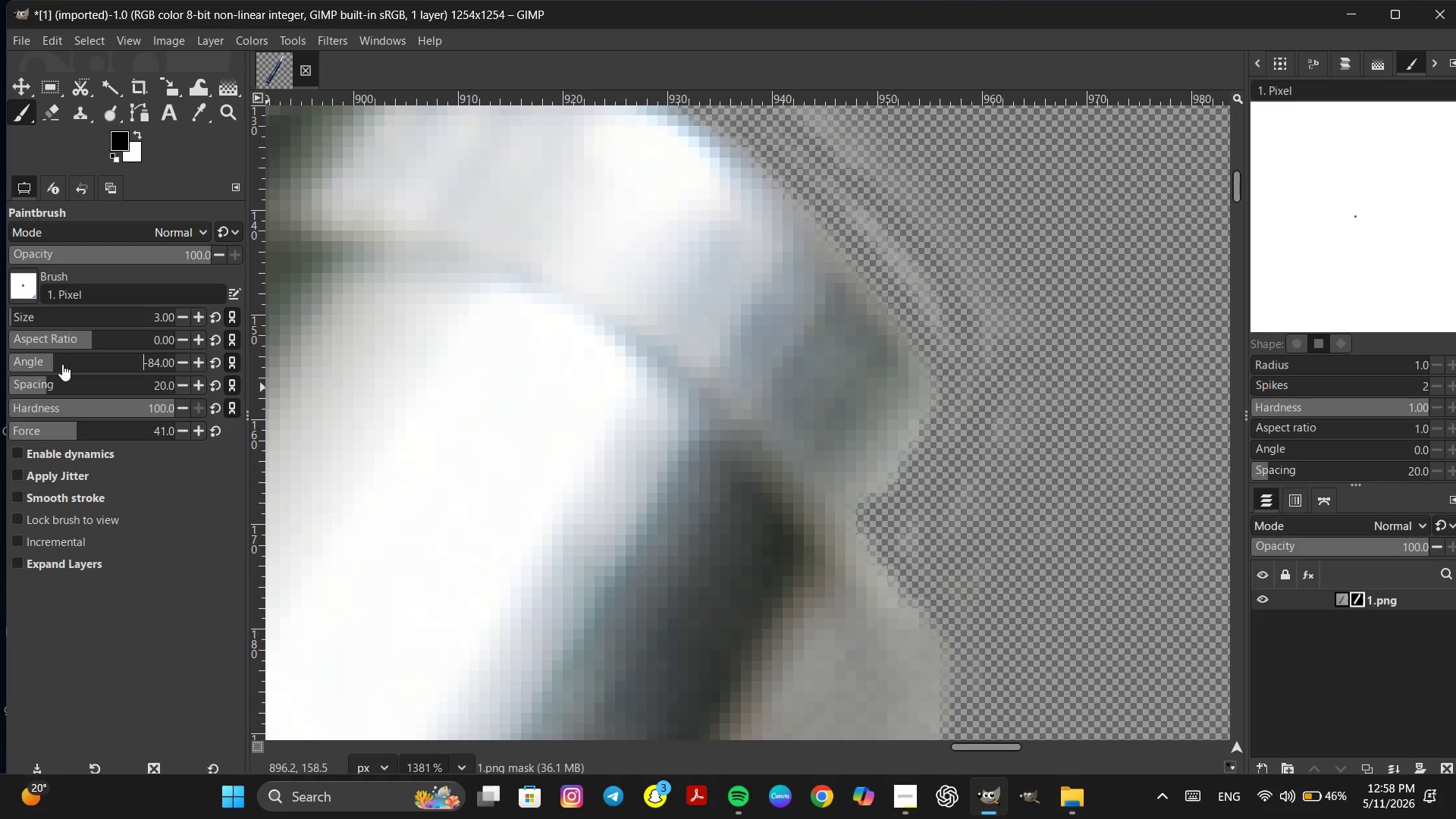 
double_click([61, 362])
 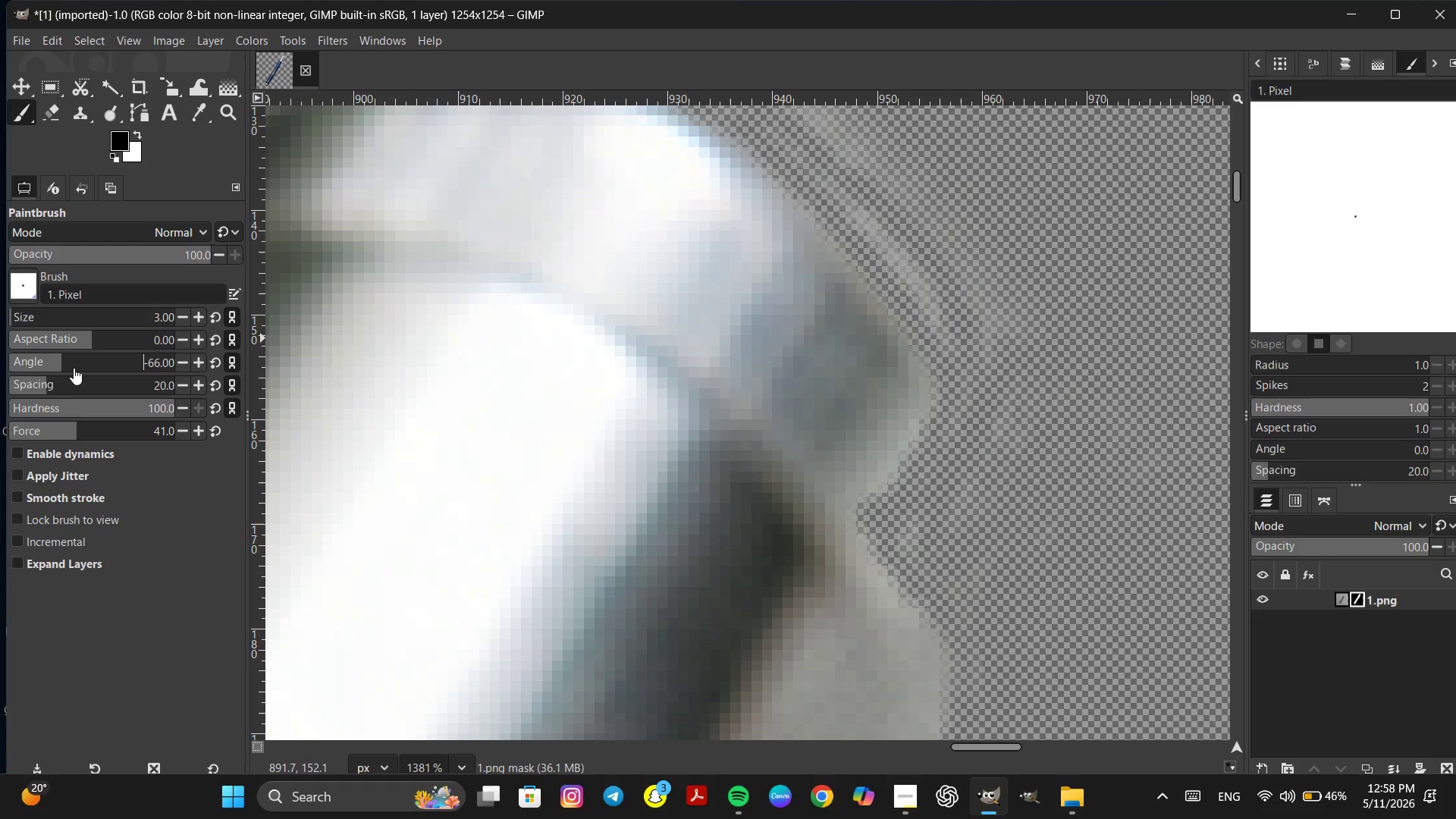 
double_click([80, 367])
 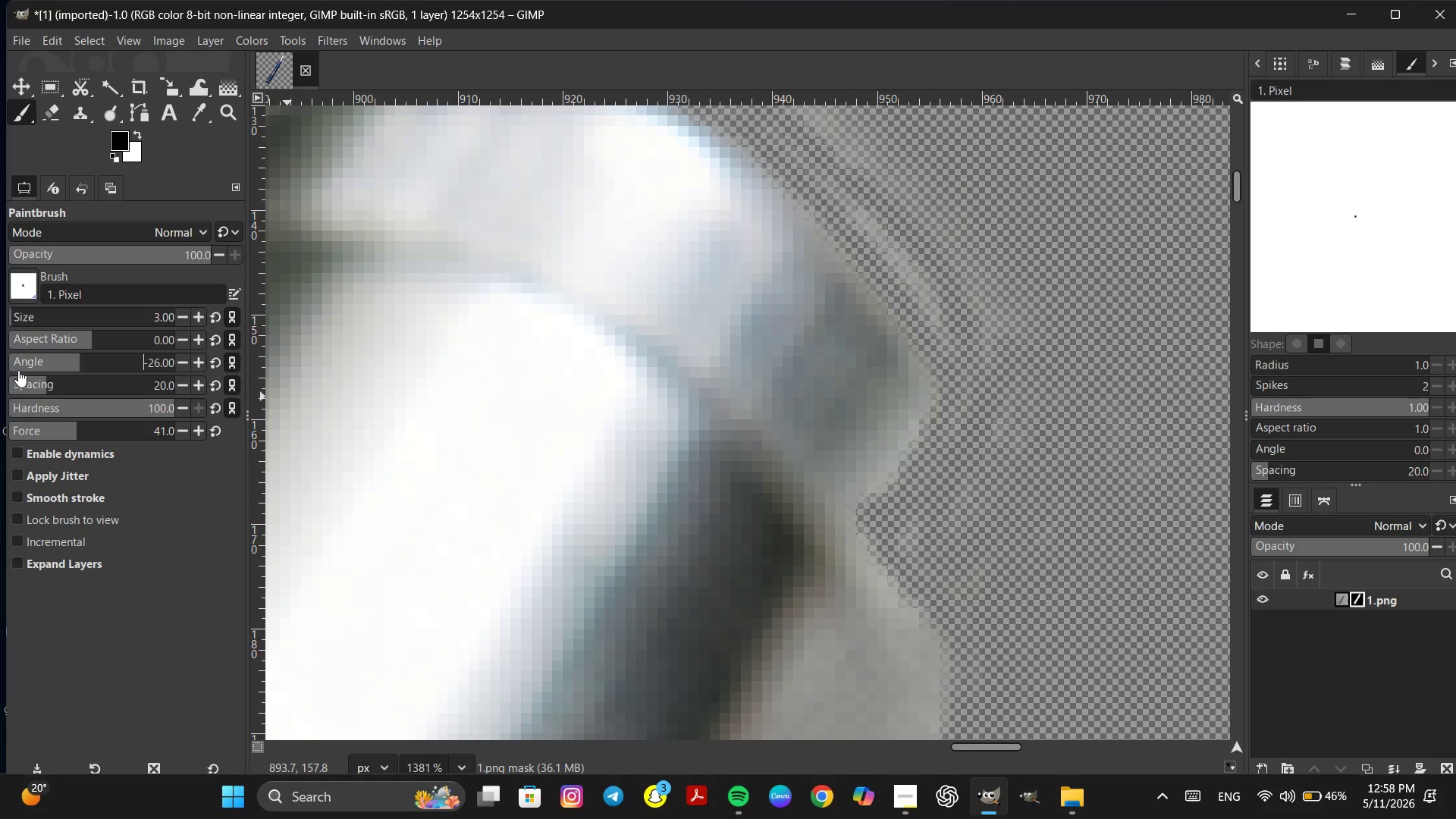 
left_click([20, 361])
 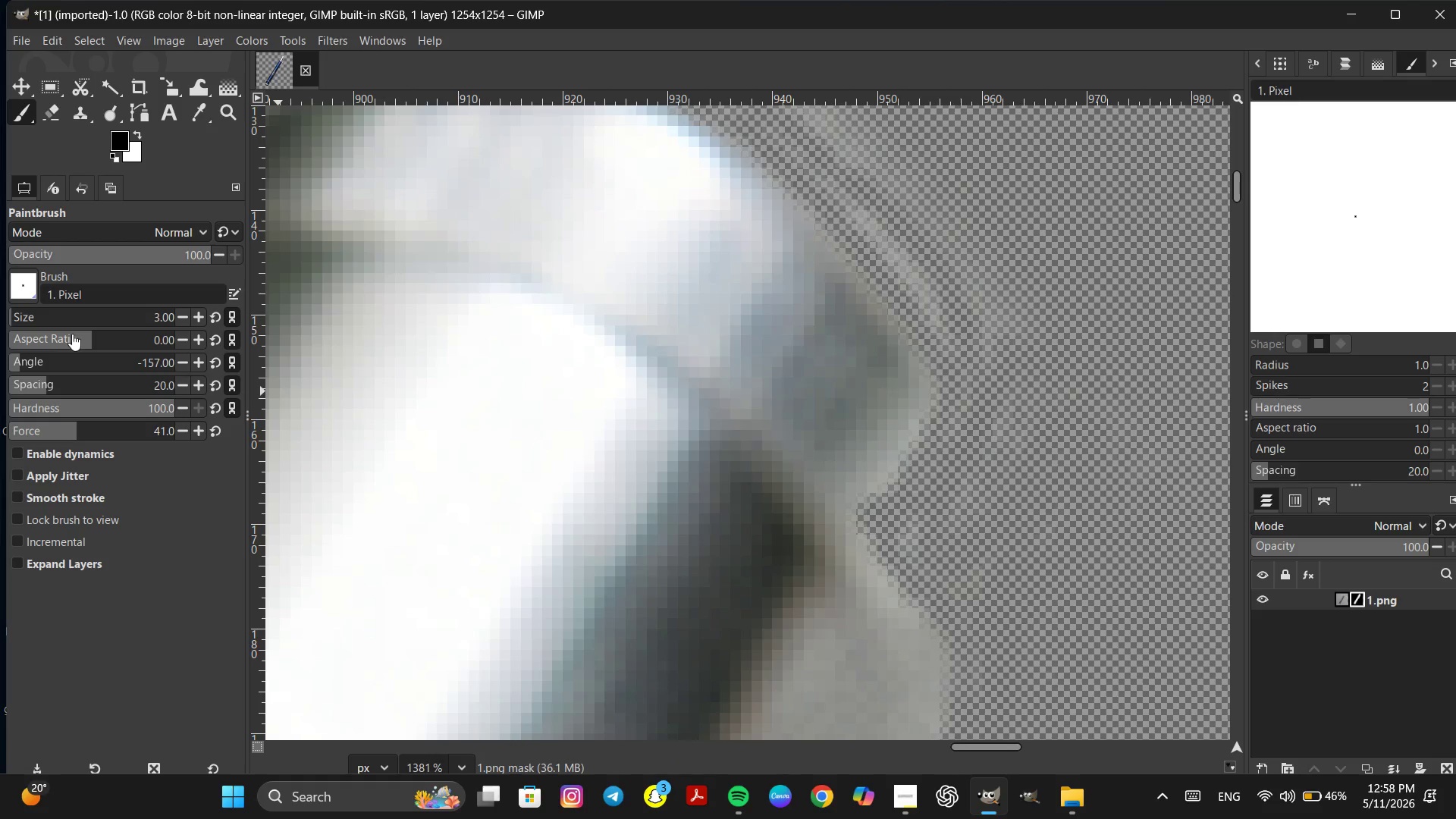 
left_click([78, 359])
 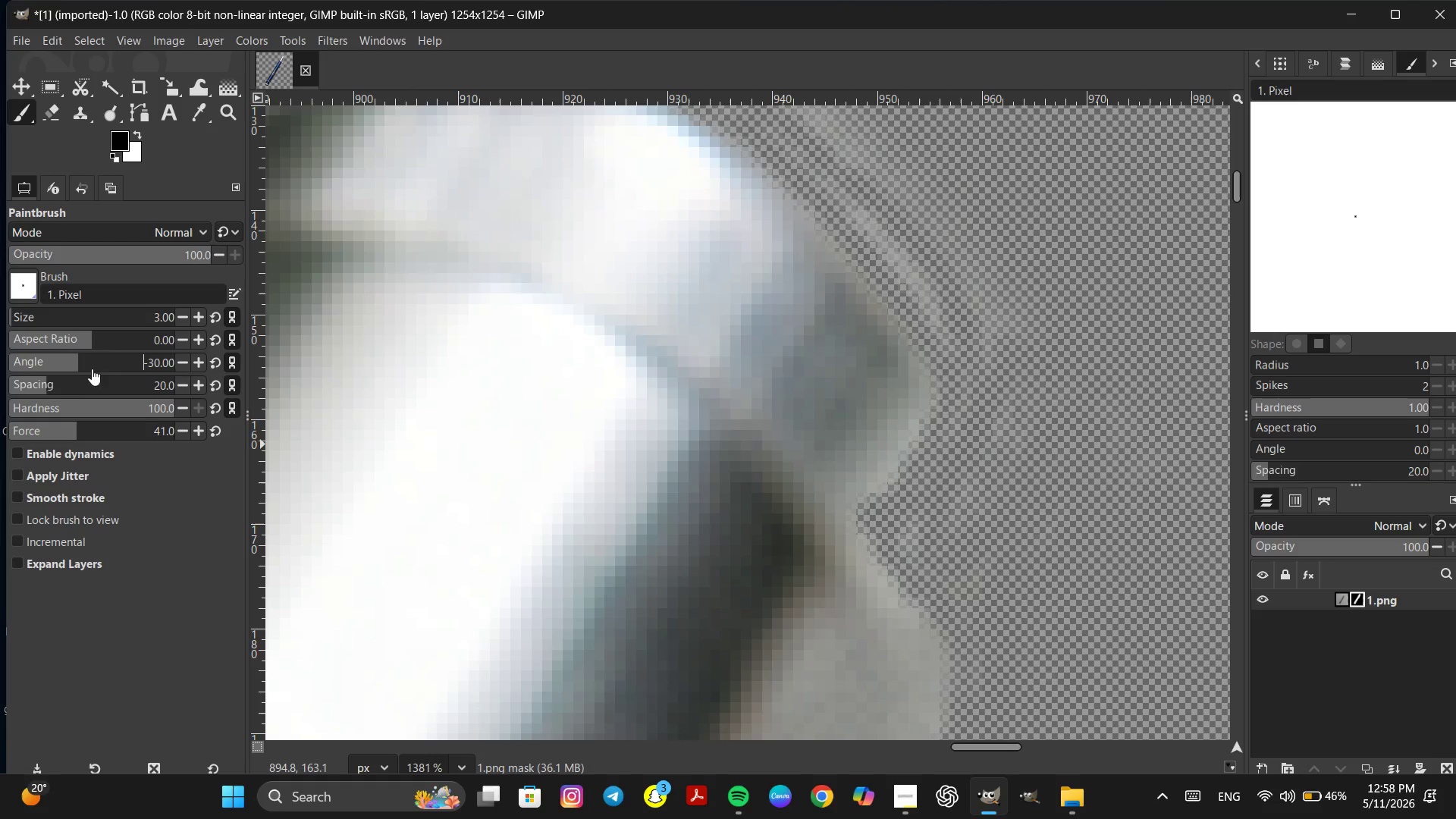 
left_click([31, 318])
 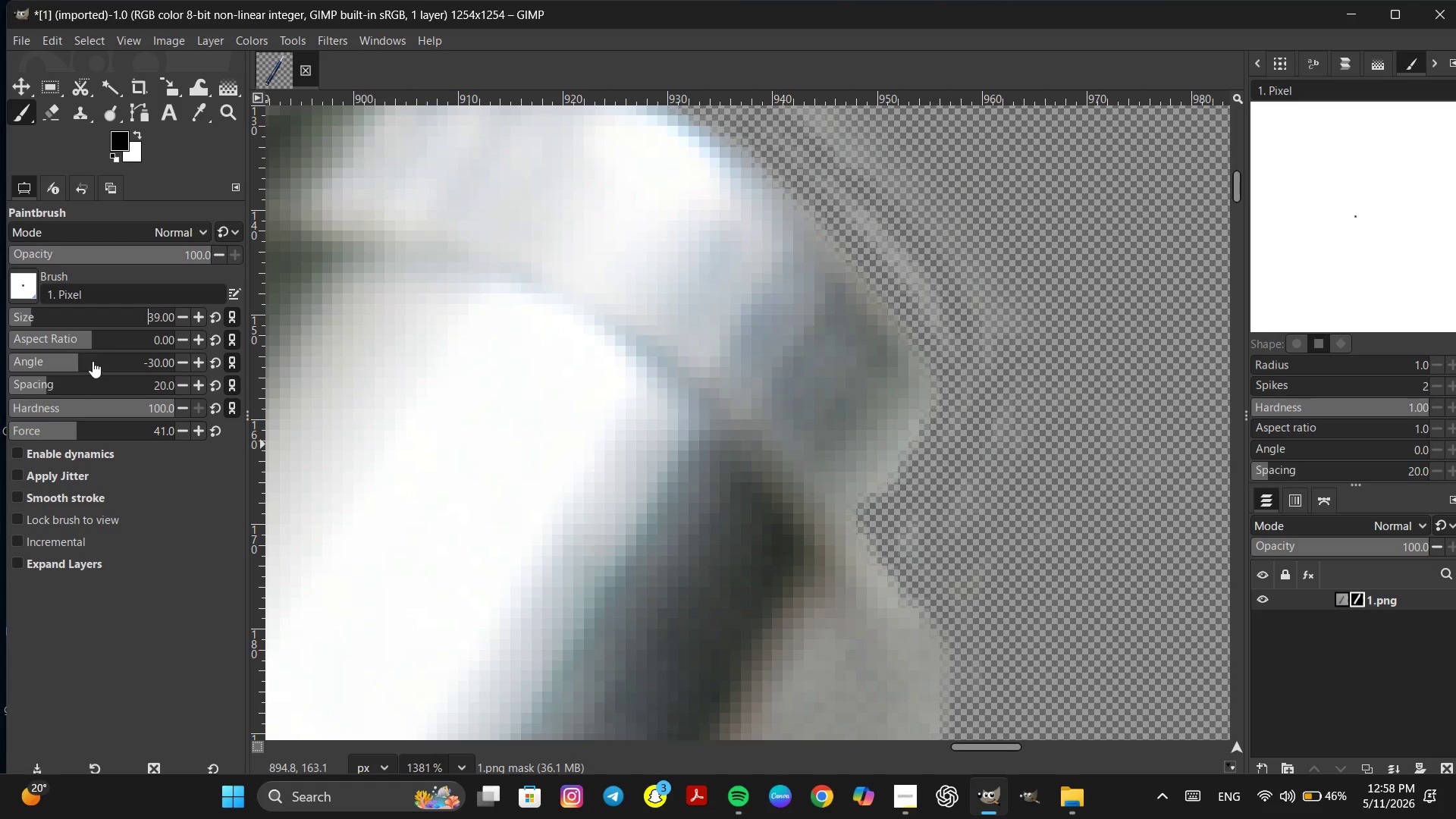 
left_click([93, 361])
 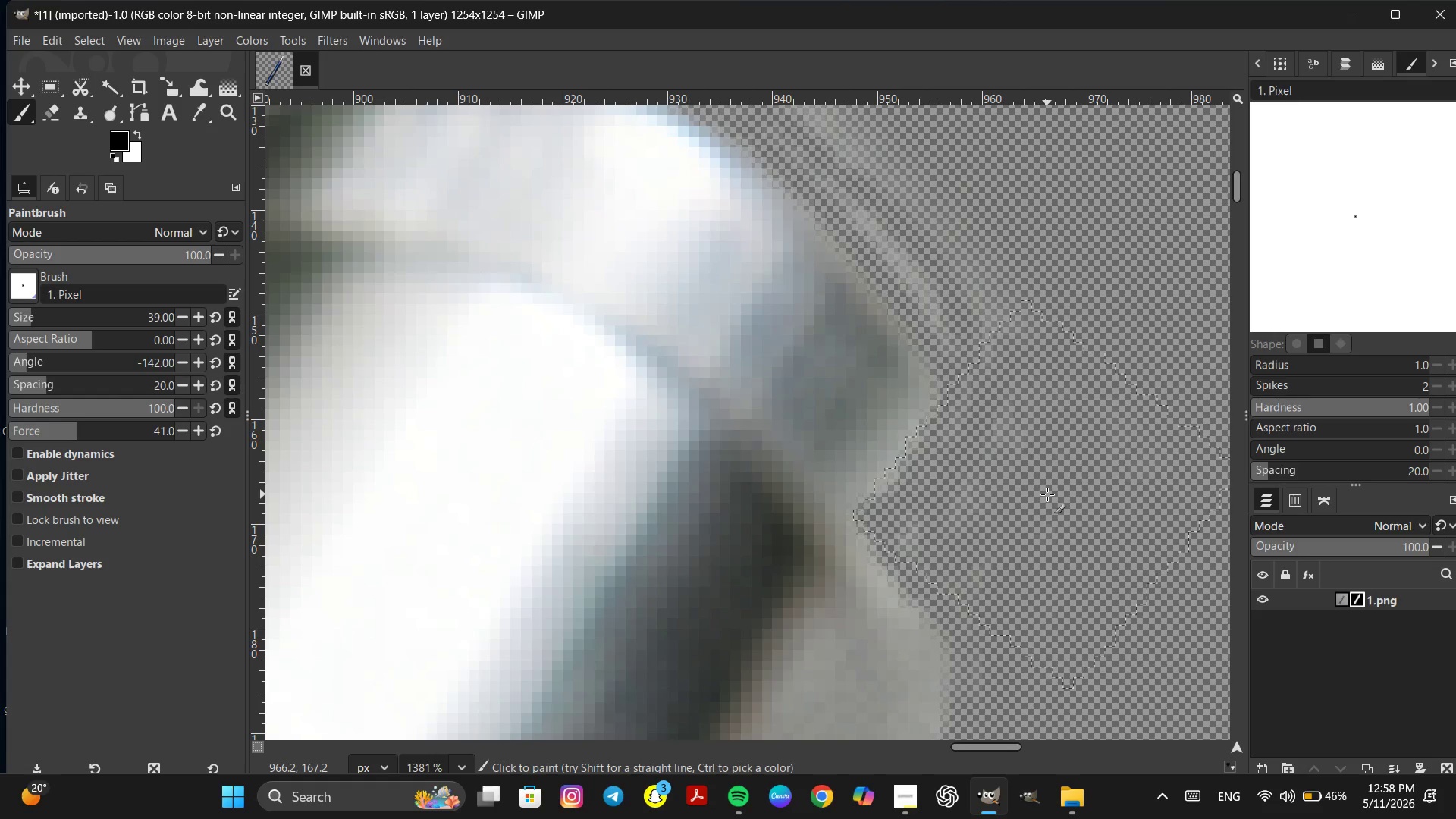 
wait(6.67)
 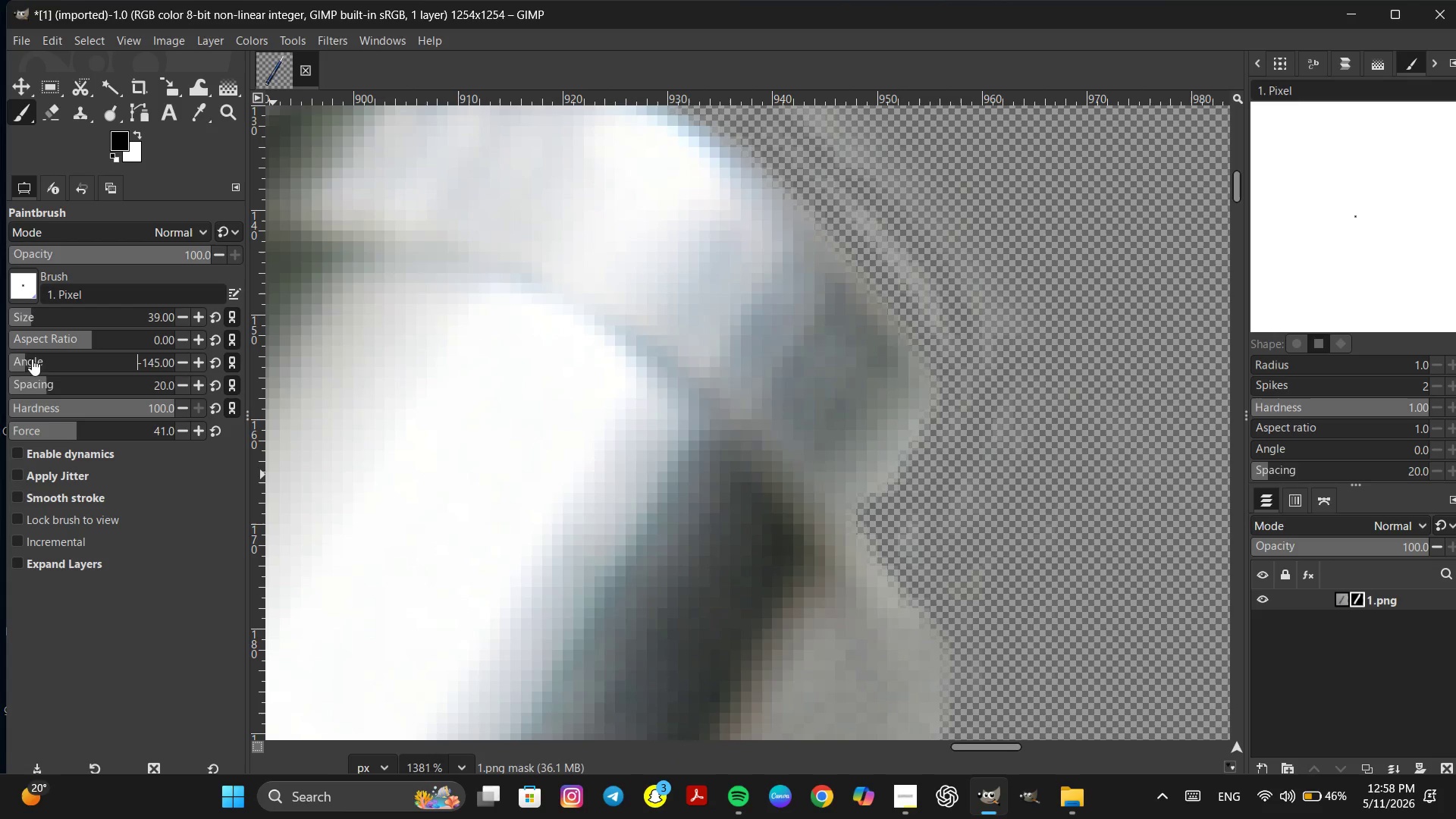 
left_click([1044, 497])
 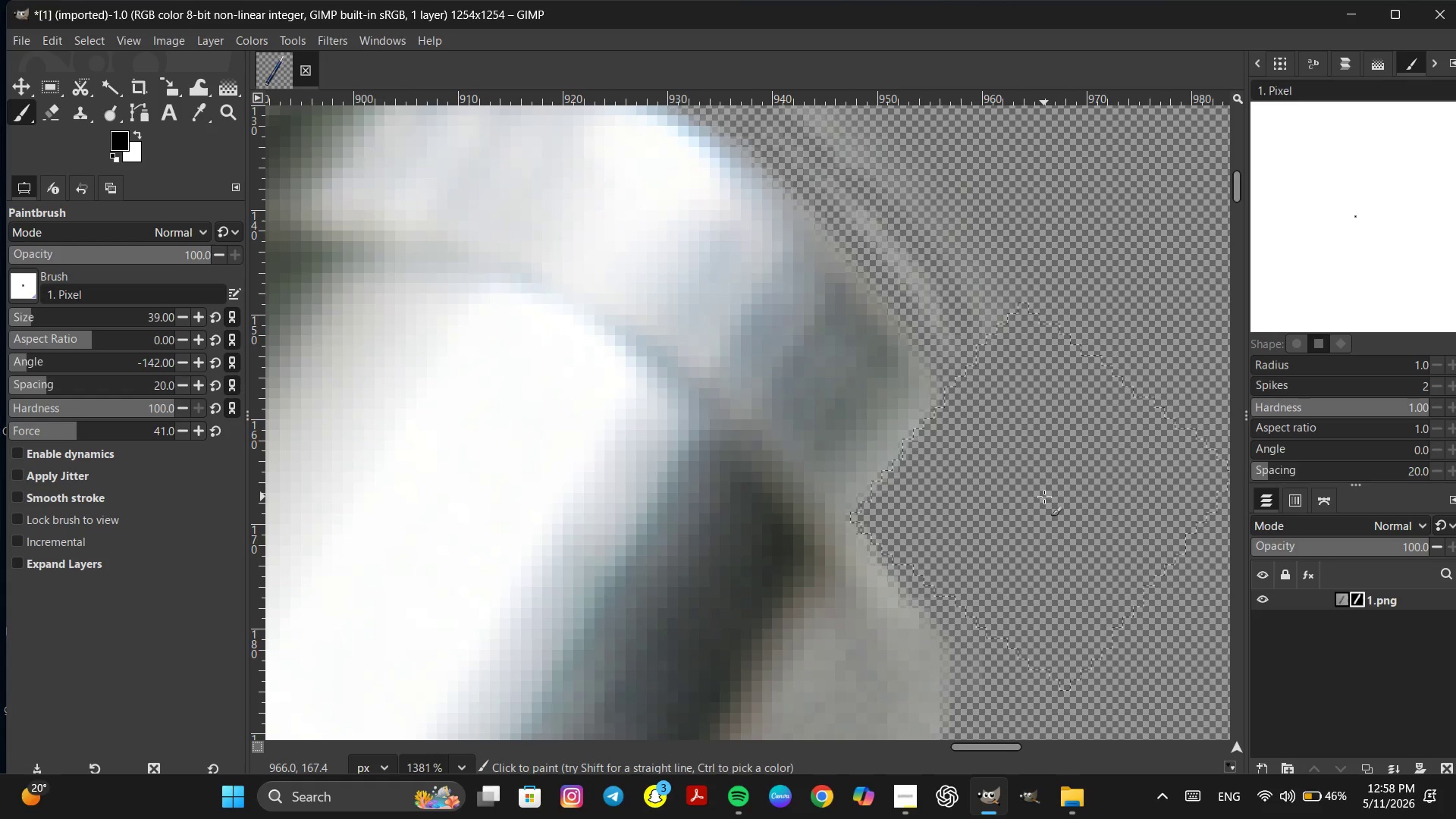 
double_click([1044, 497])
 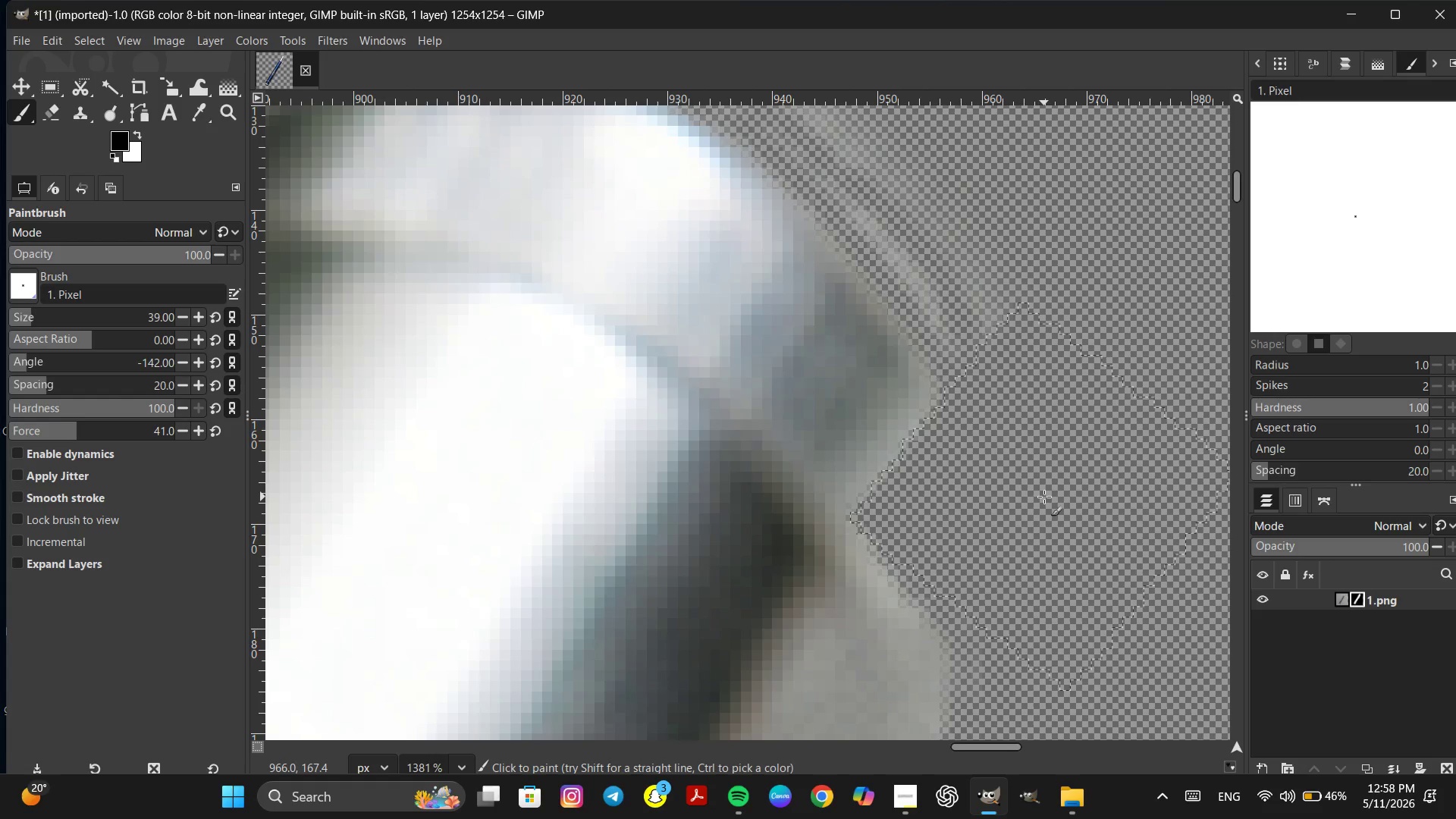 
triple_click([1044, 497])
 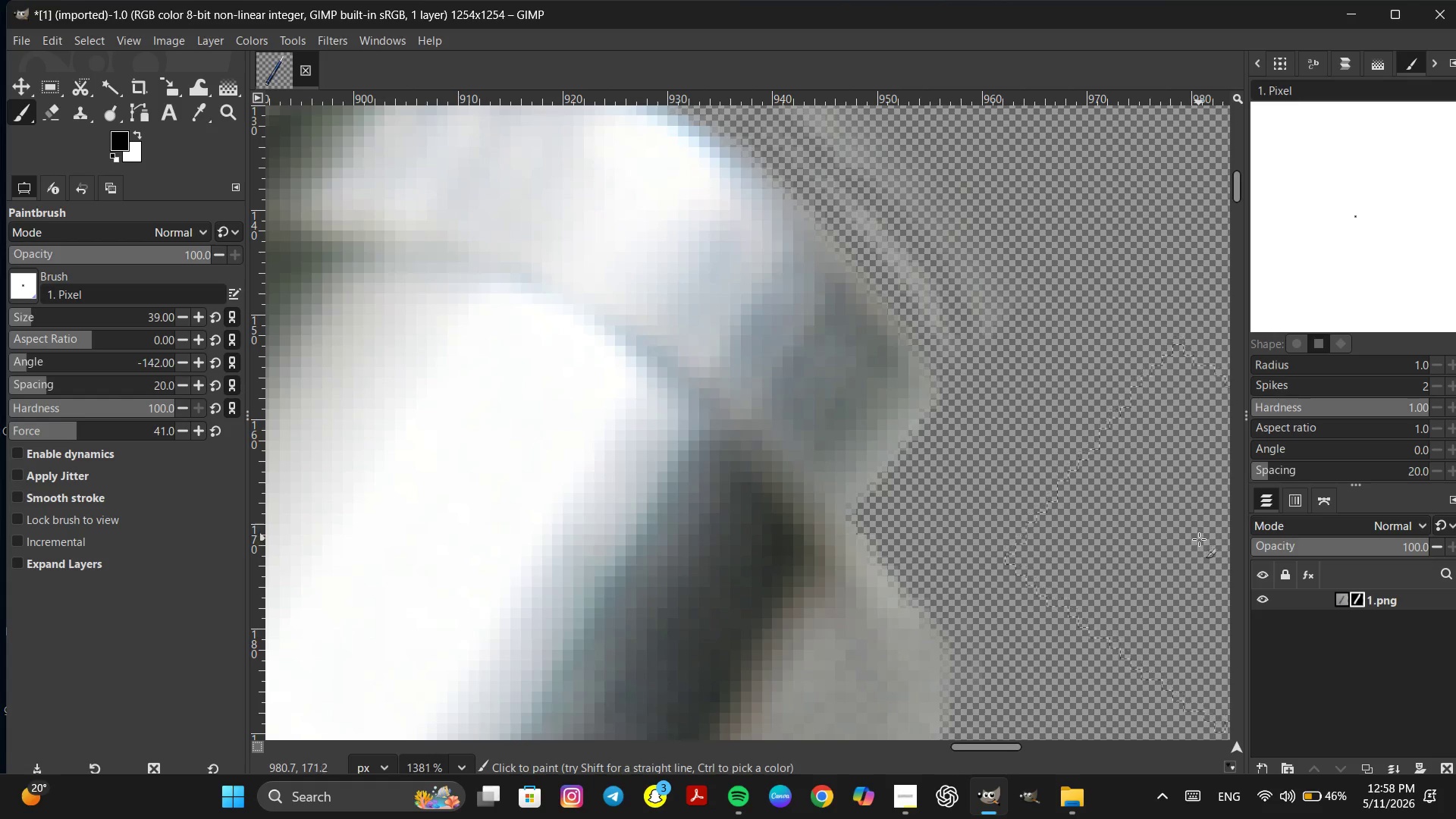 
hold_key(key=ControlLeft, duration=0.84)
scroll: coordinate [1167, 525], scroll_direction: down, amount: 9.0
 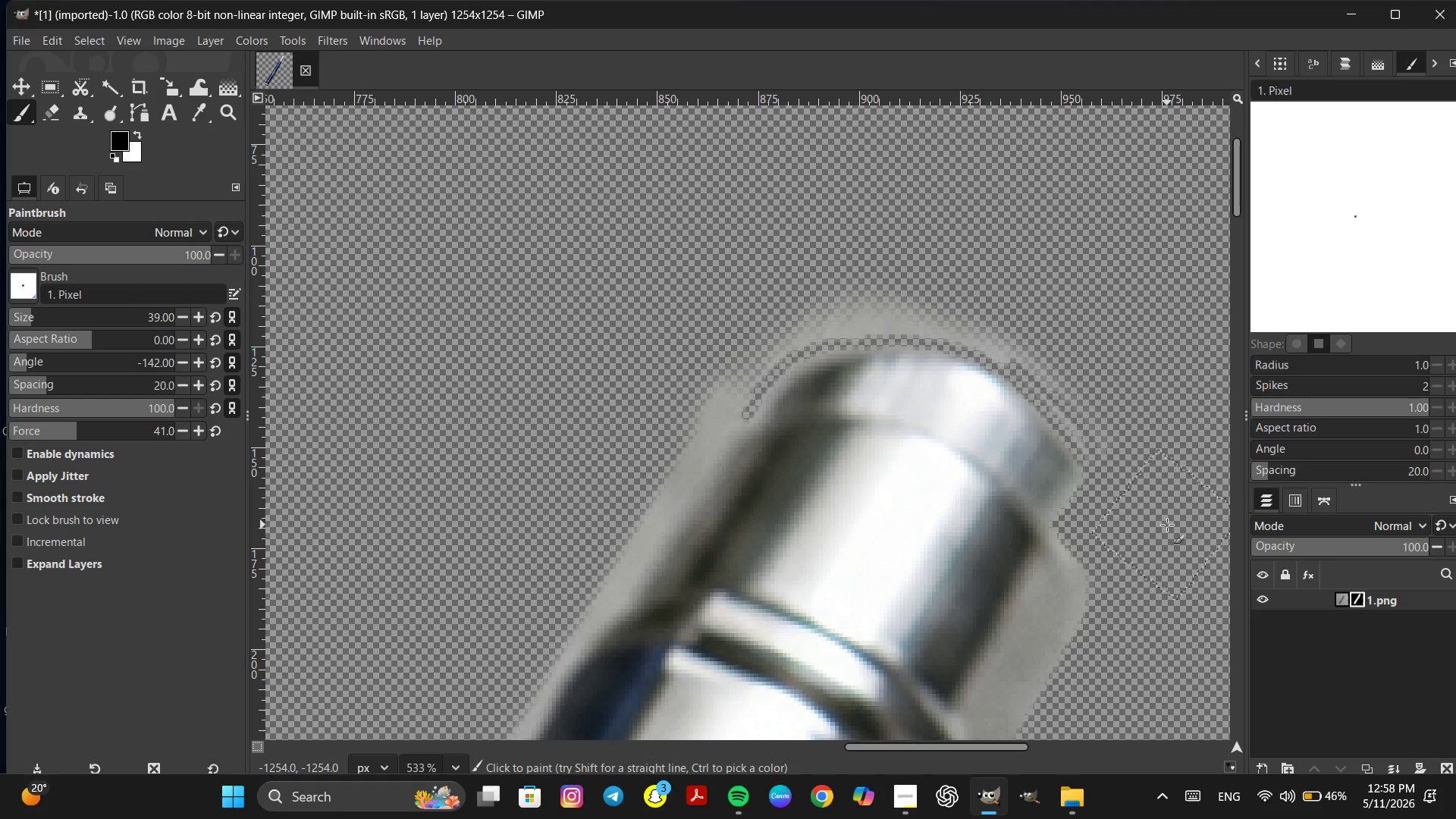 
key(Space)
 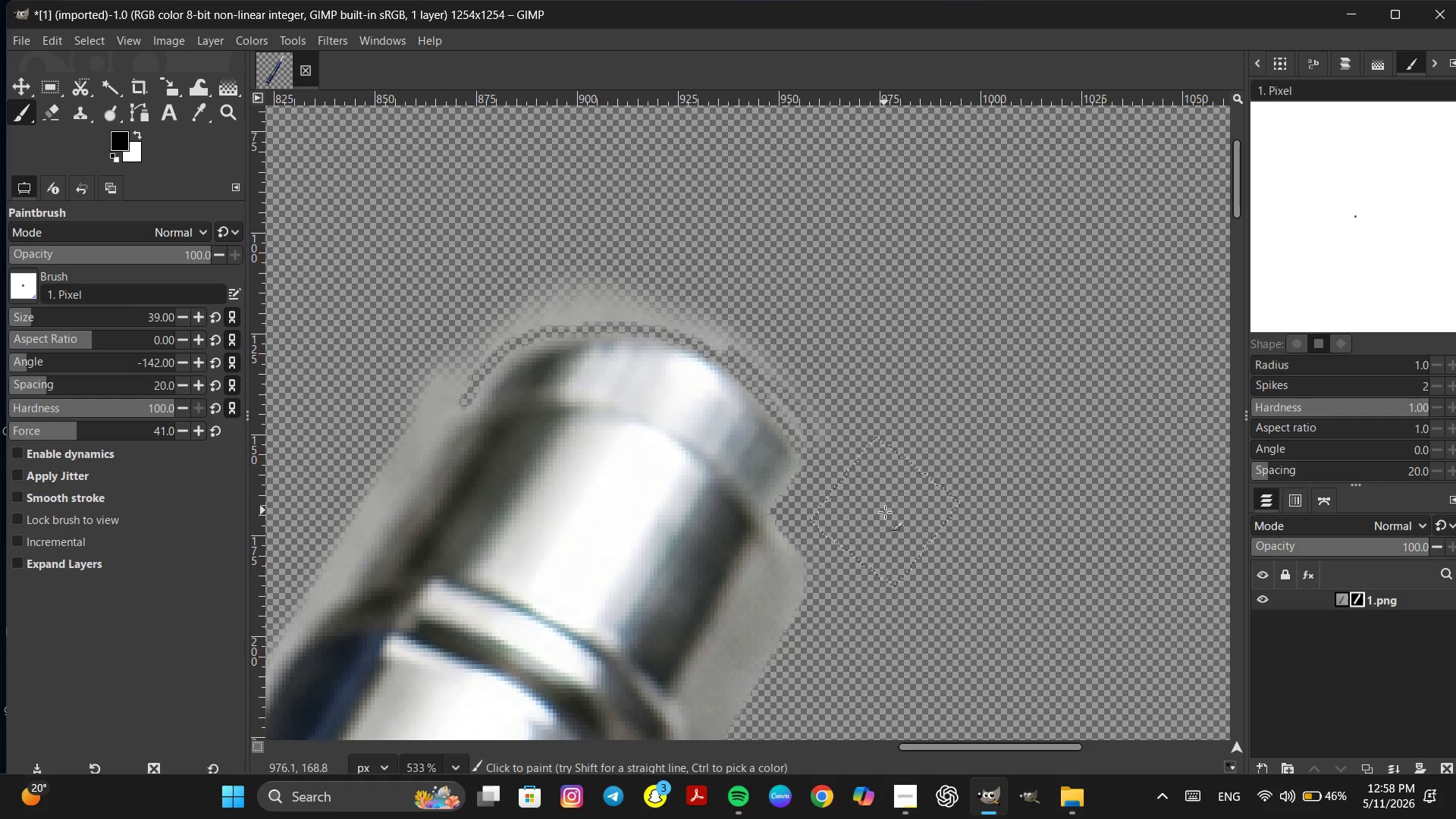 
hold_key(key=ControlLeft, duration=4.61)
scroll: coordinate [885, 512], scroll_direction: down, amount: 14.0
 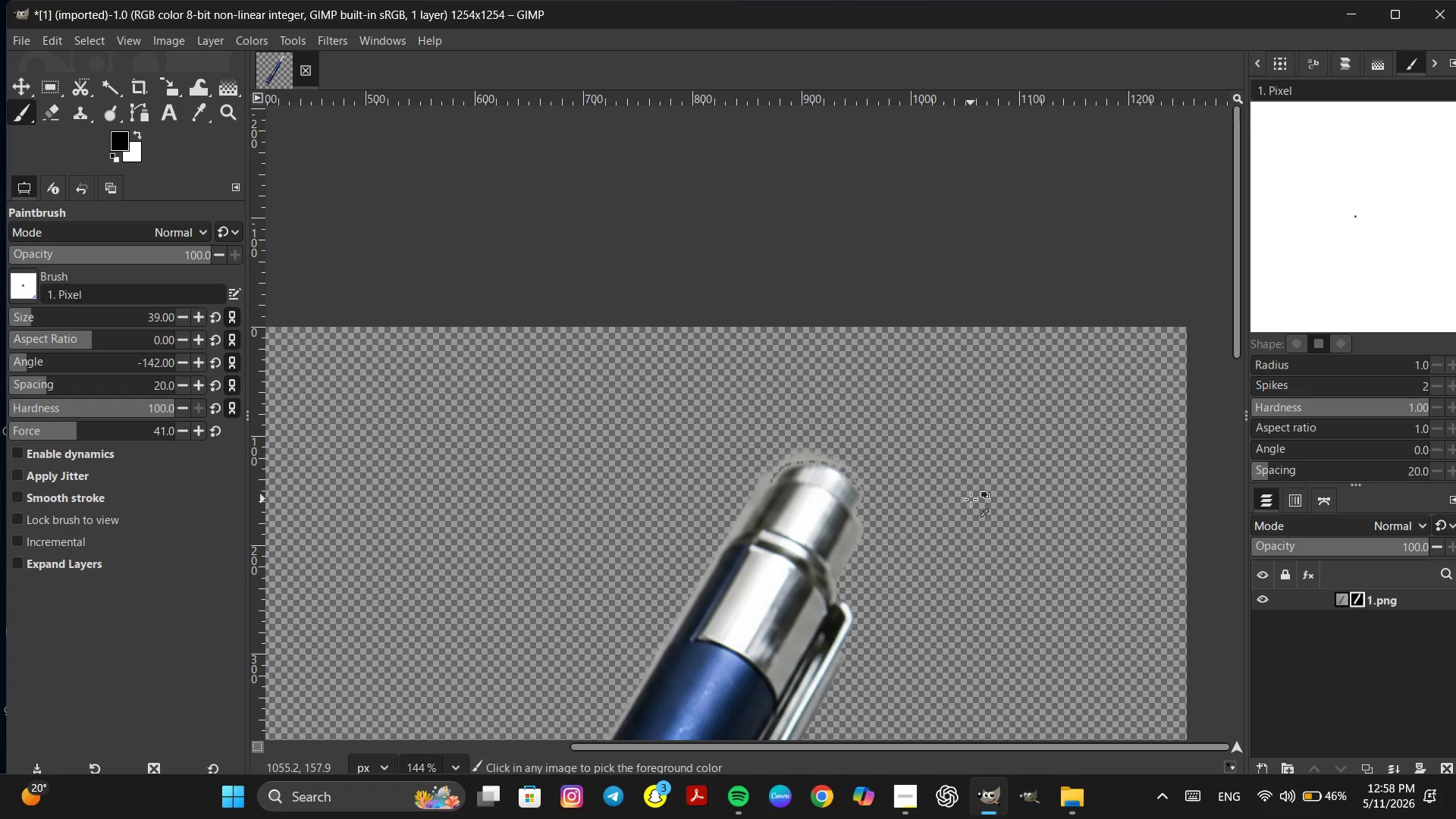 
hold_key(key=ControlLeft, duration=0.53)
 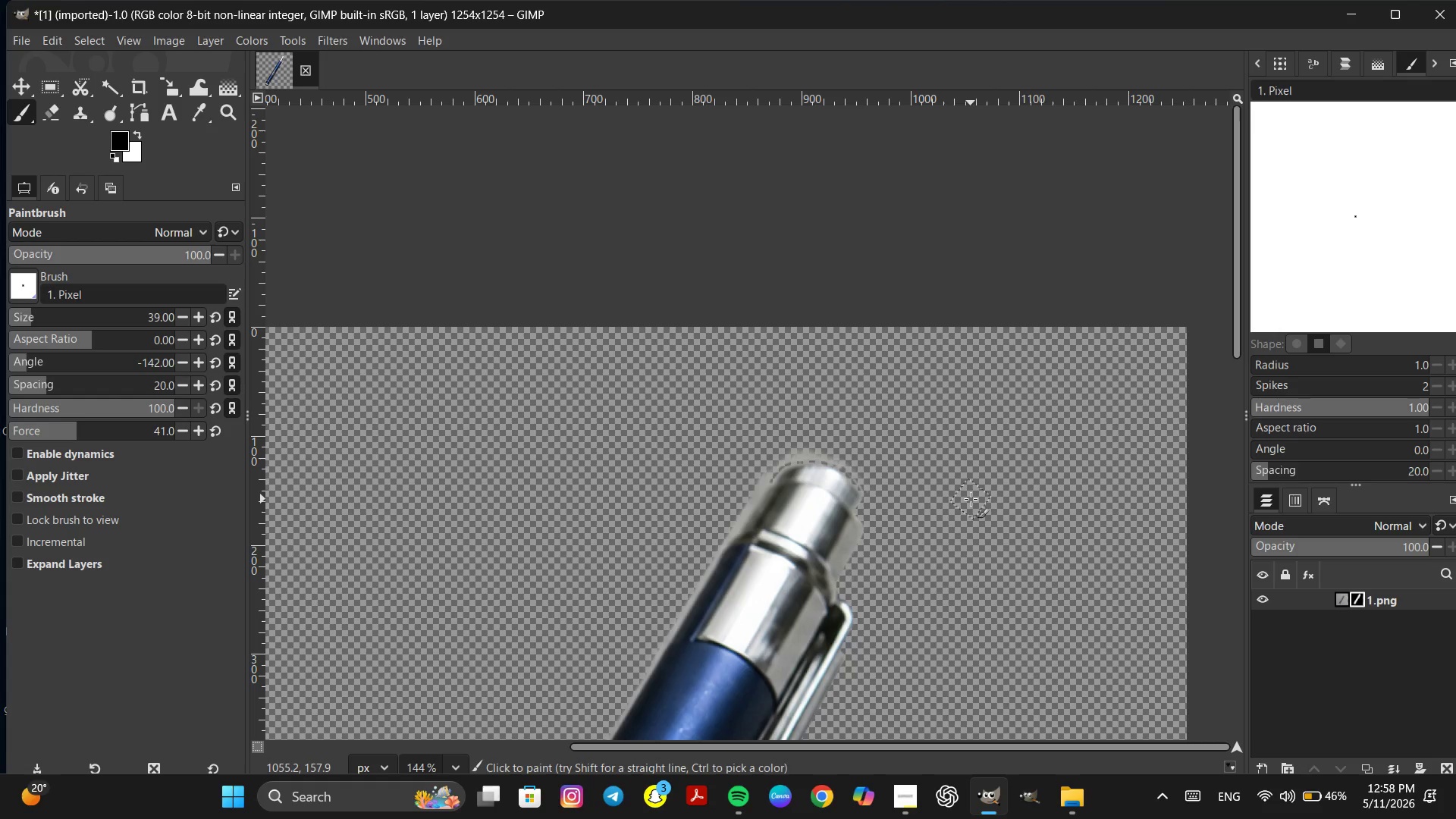 
key(Control+Z)
 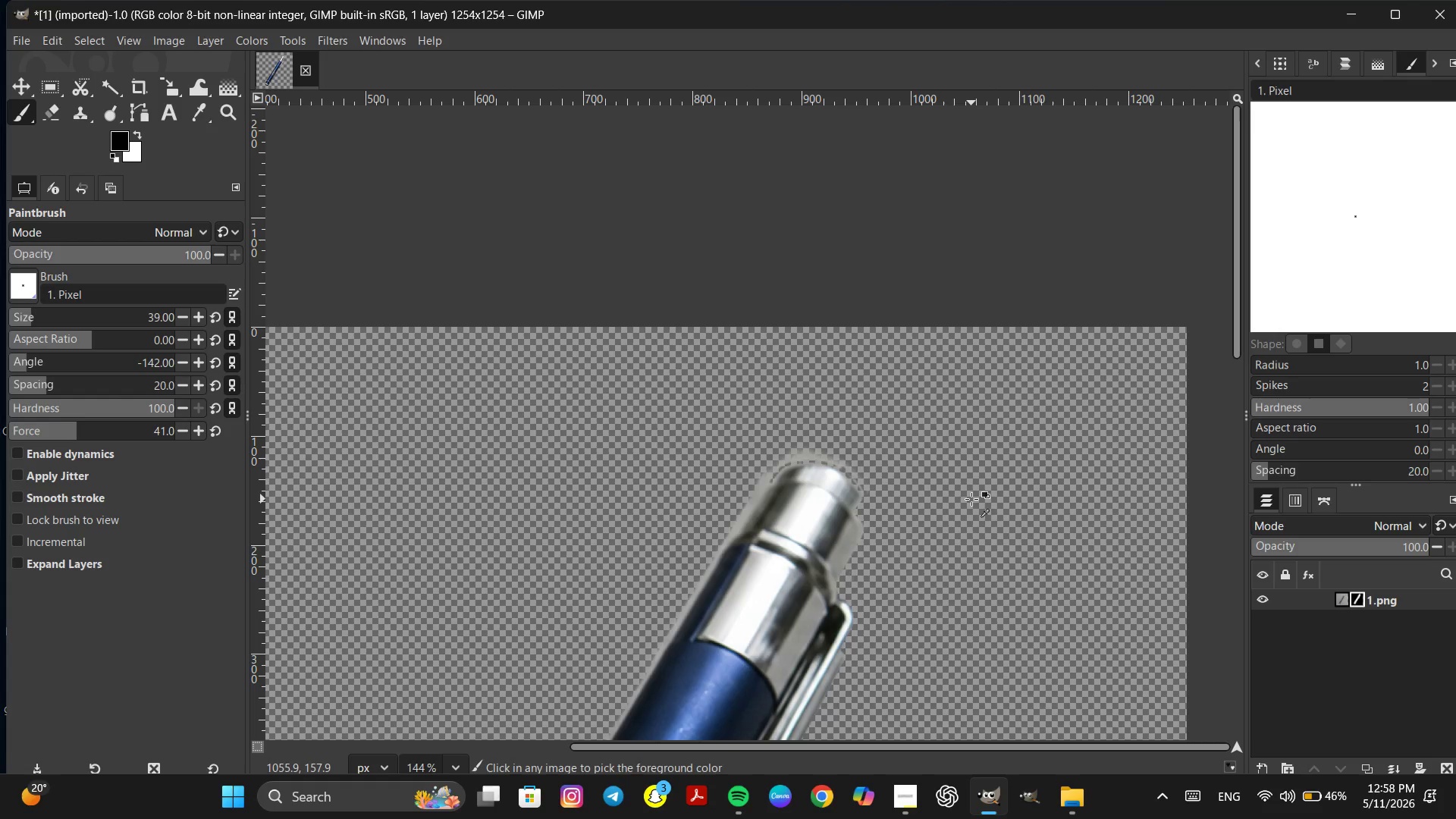 
key(Control+Z)
 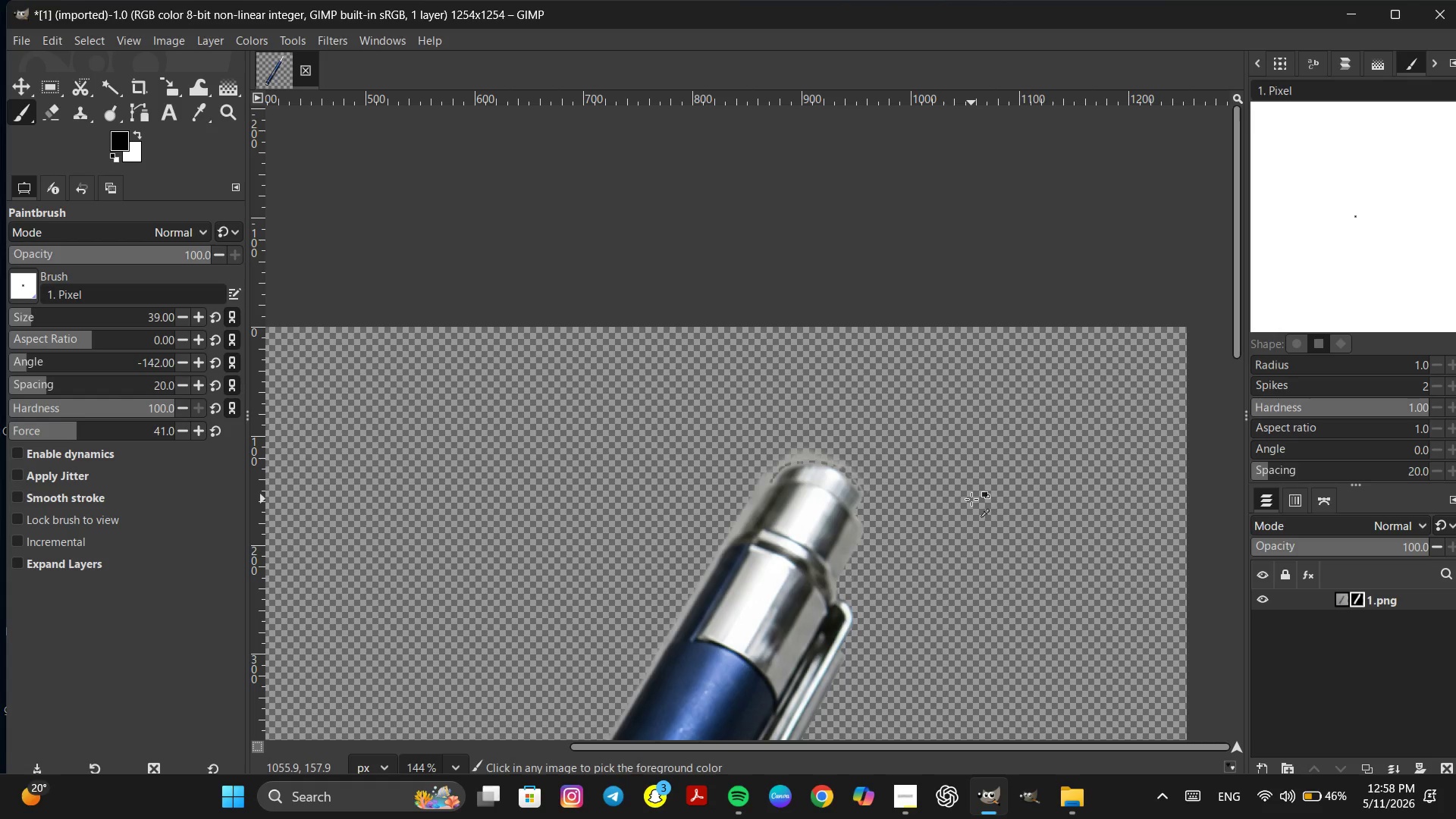 
key(Control+Z)
 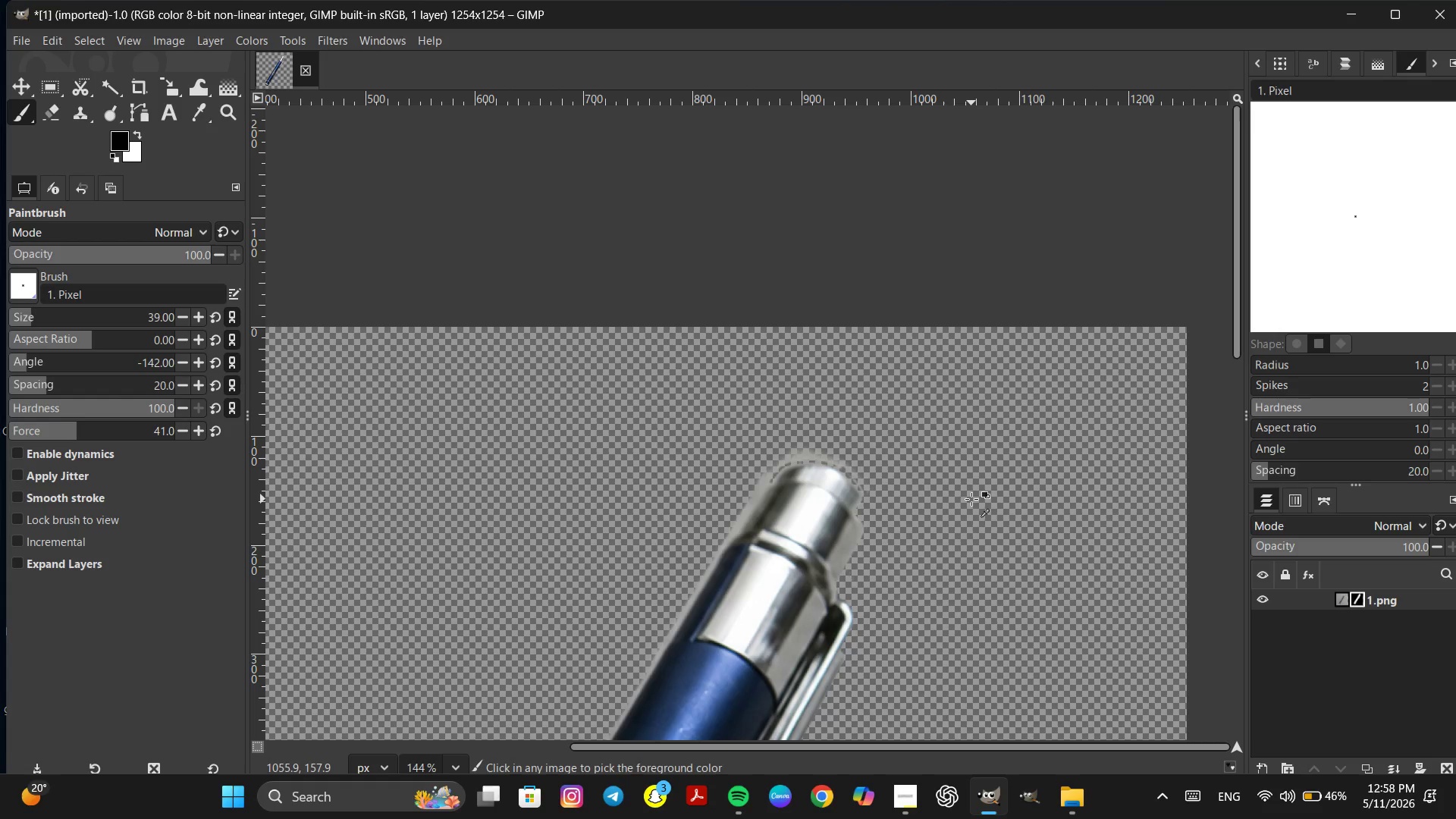 
key(Control+Z)
 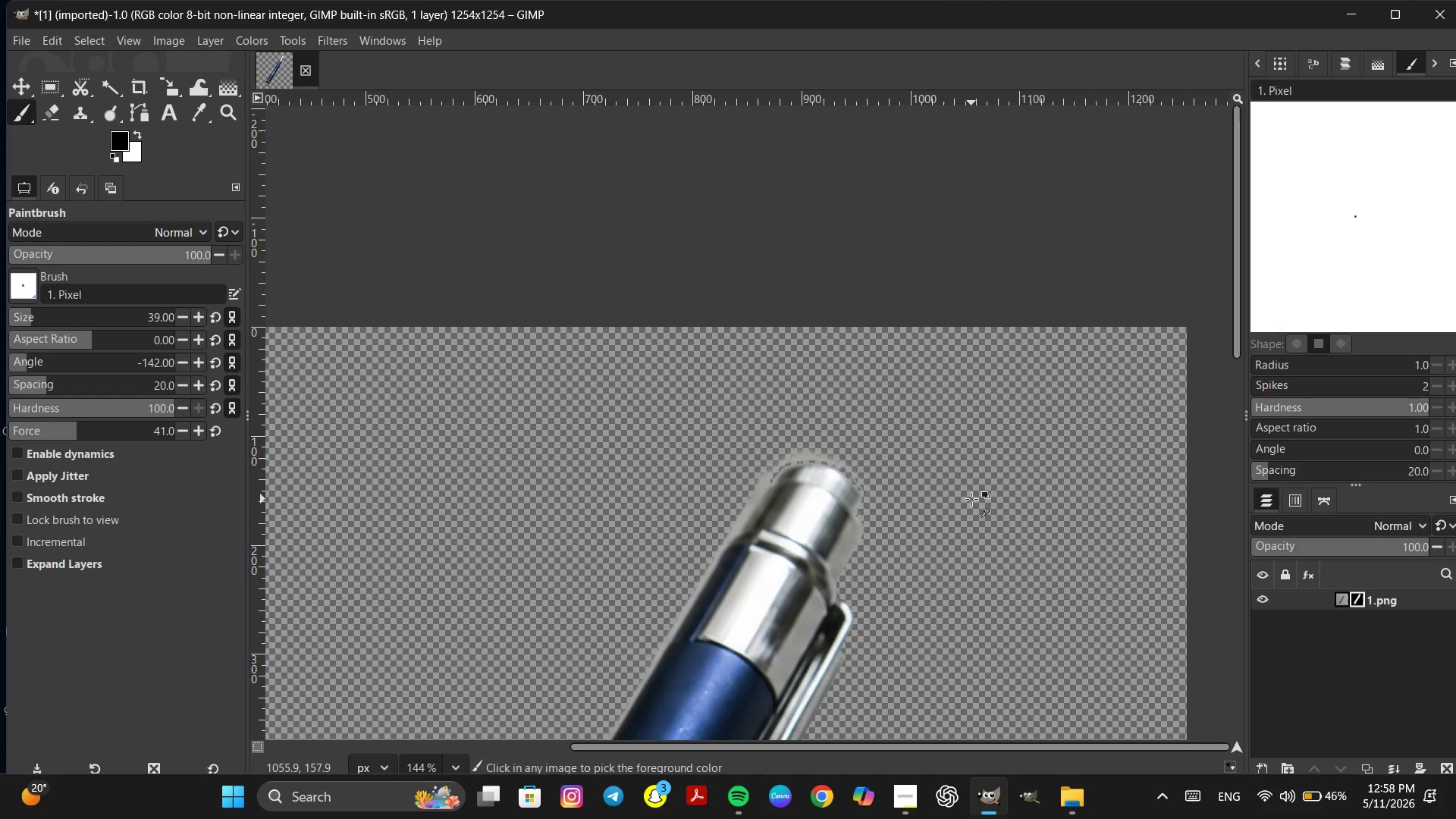 
key(Control+Z)
 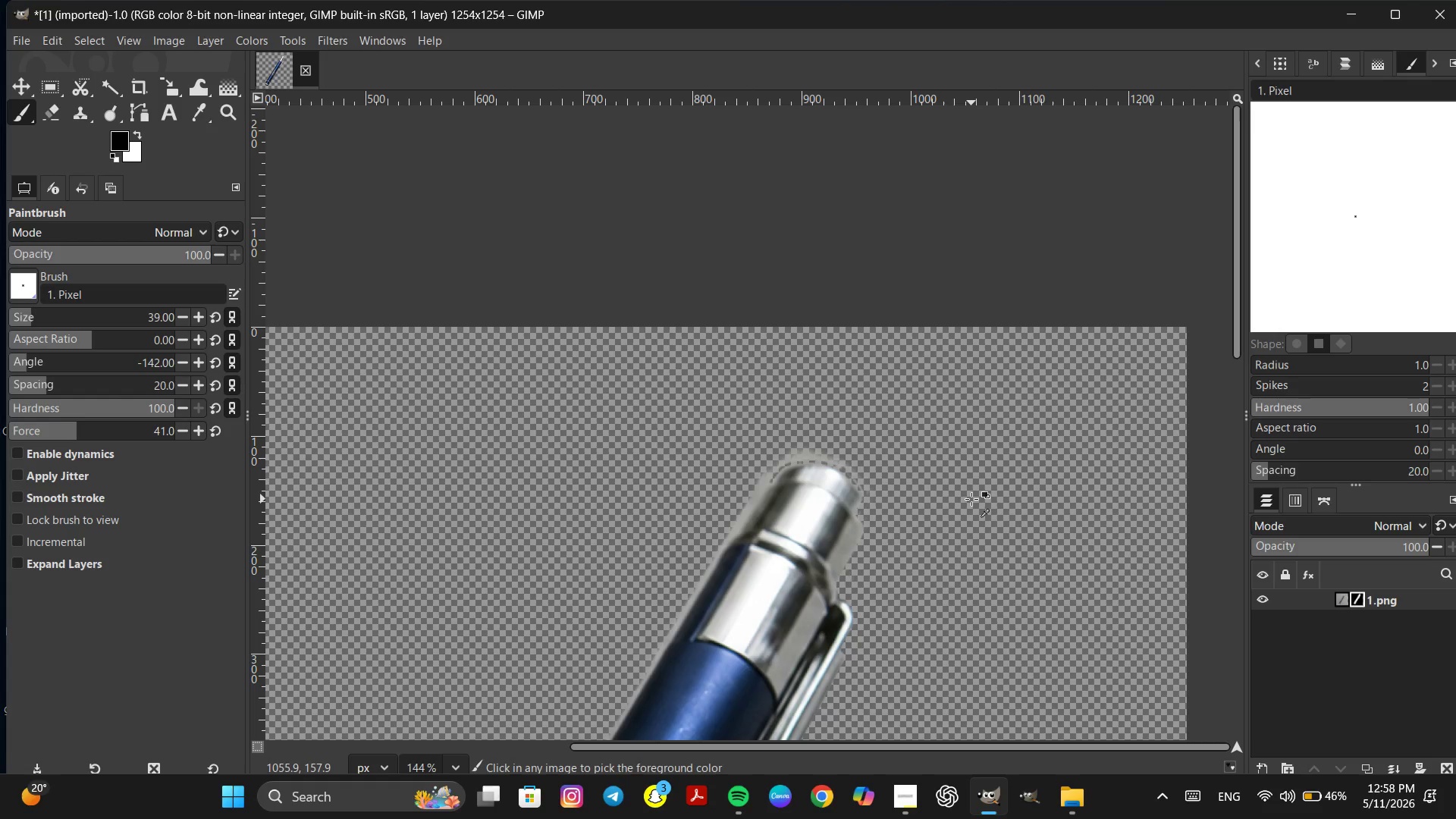 
key(Control+Z)
 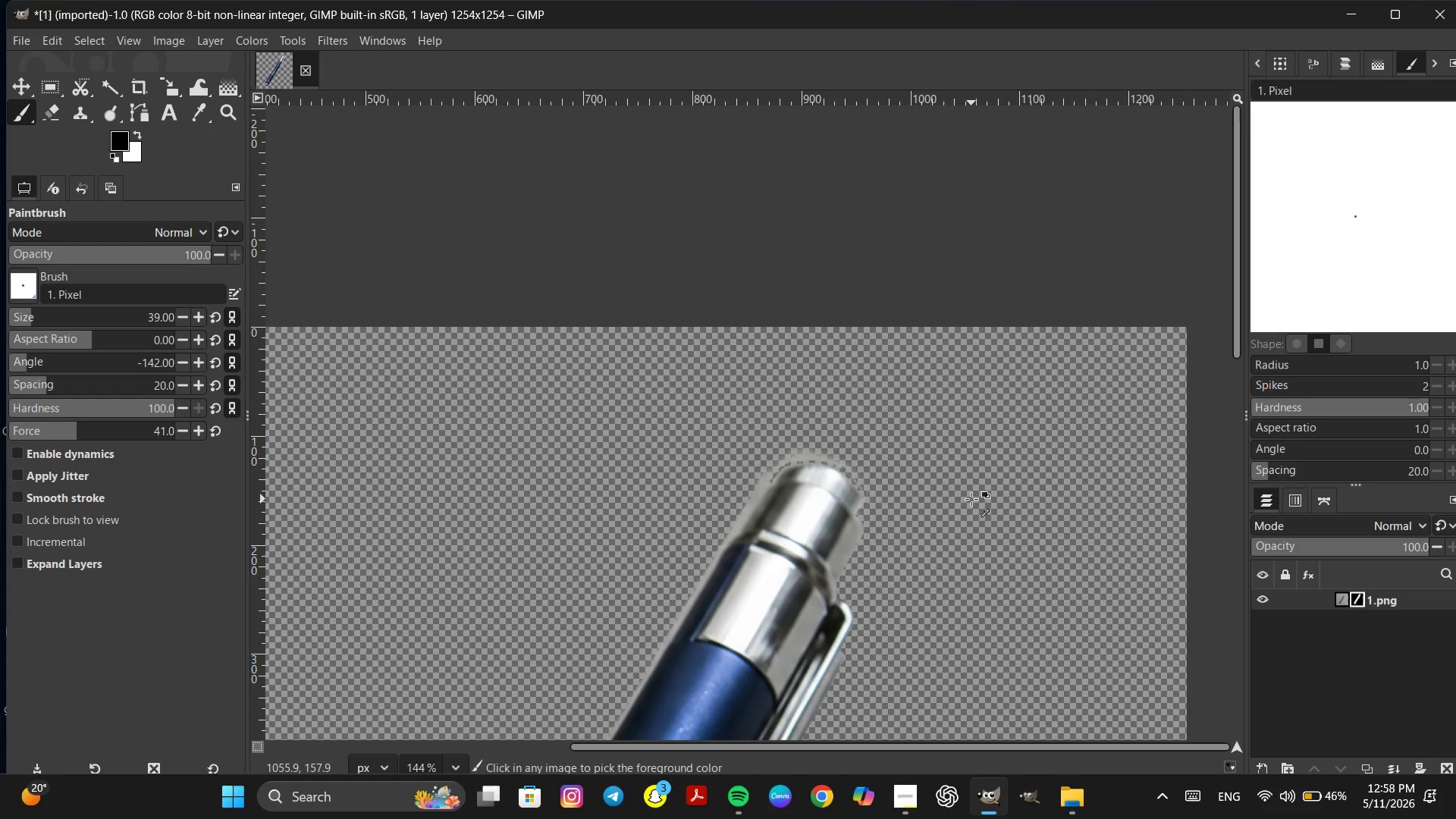 
key(Control+Z)
 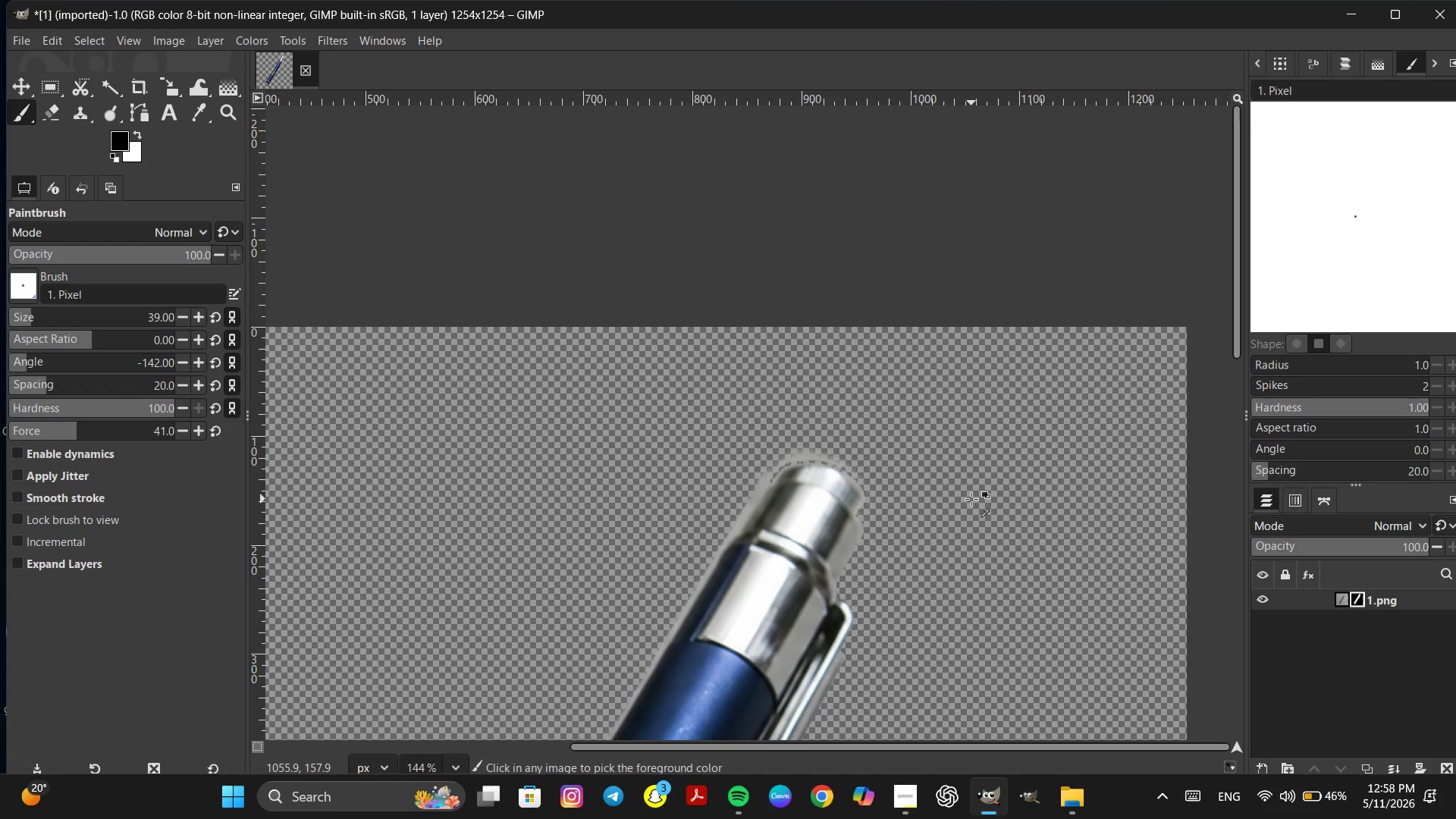 
key(Control+Z)
 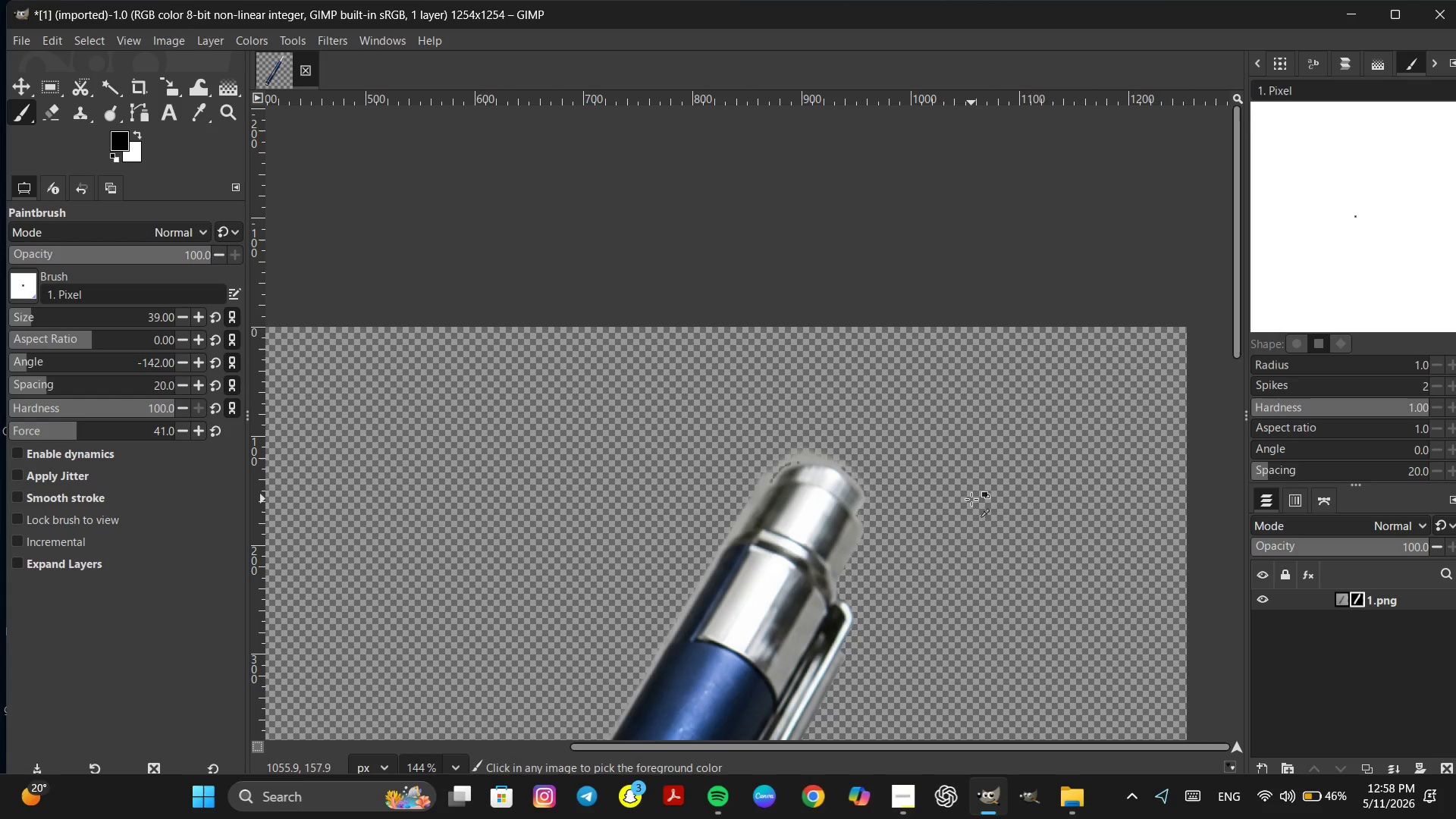 
key(Control+Z)
 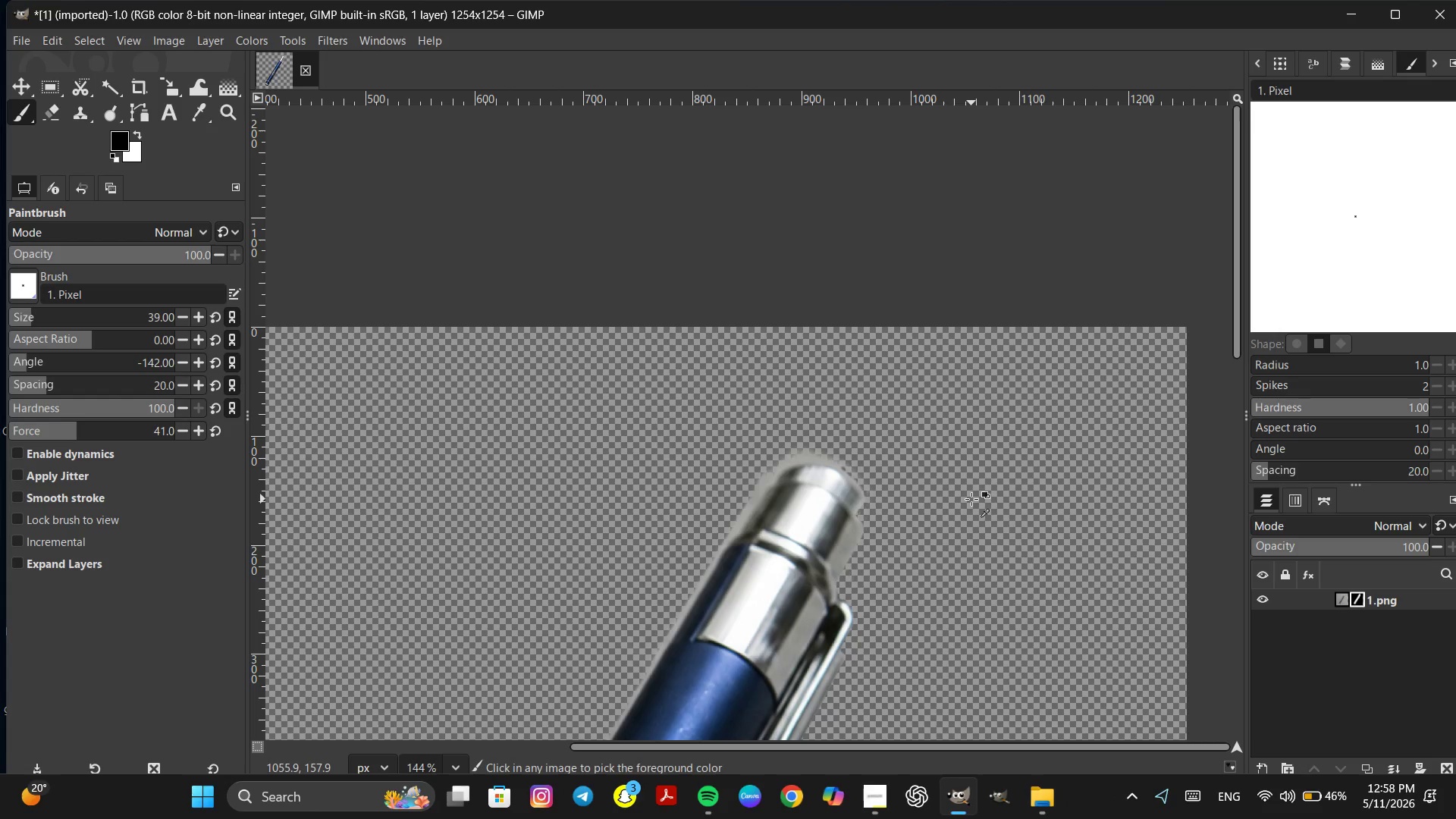 
key(Control+Z)
 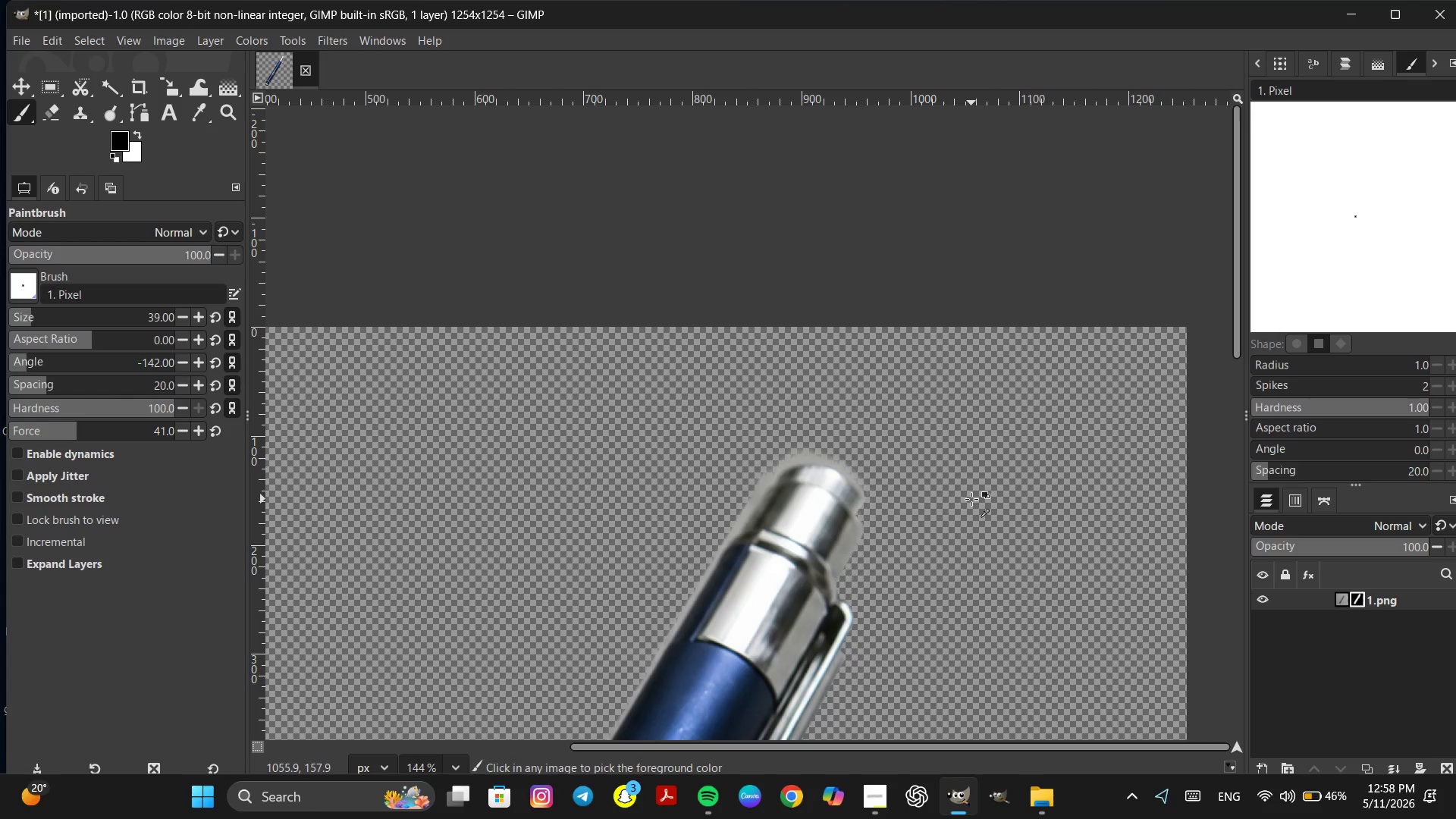 
key(Control+Z)
 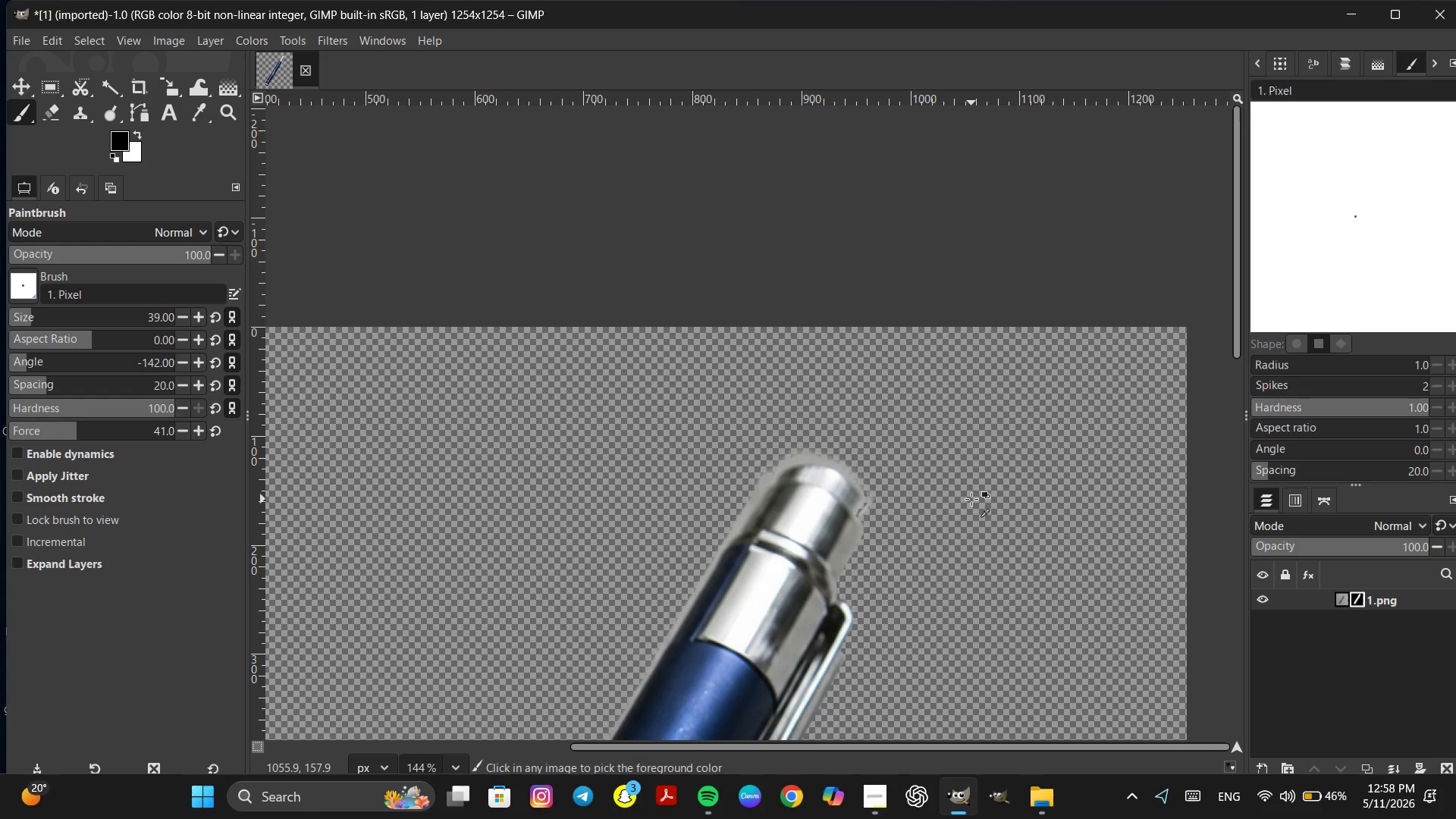 
key(Control+Z)
 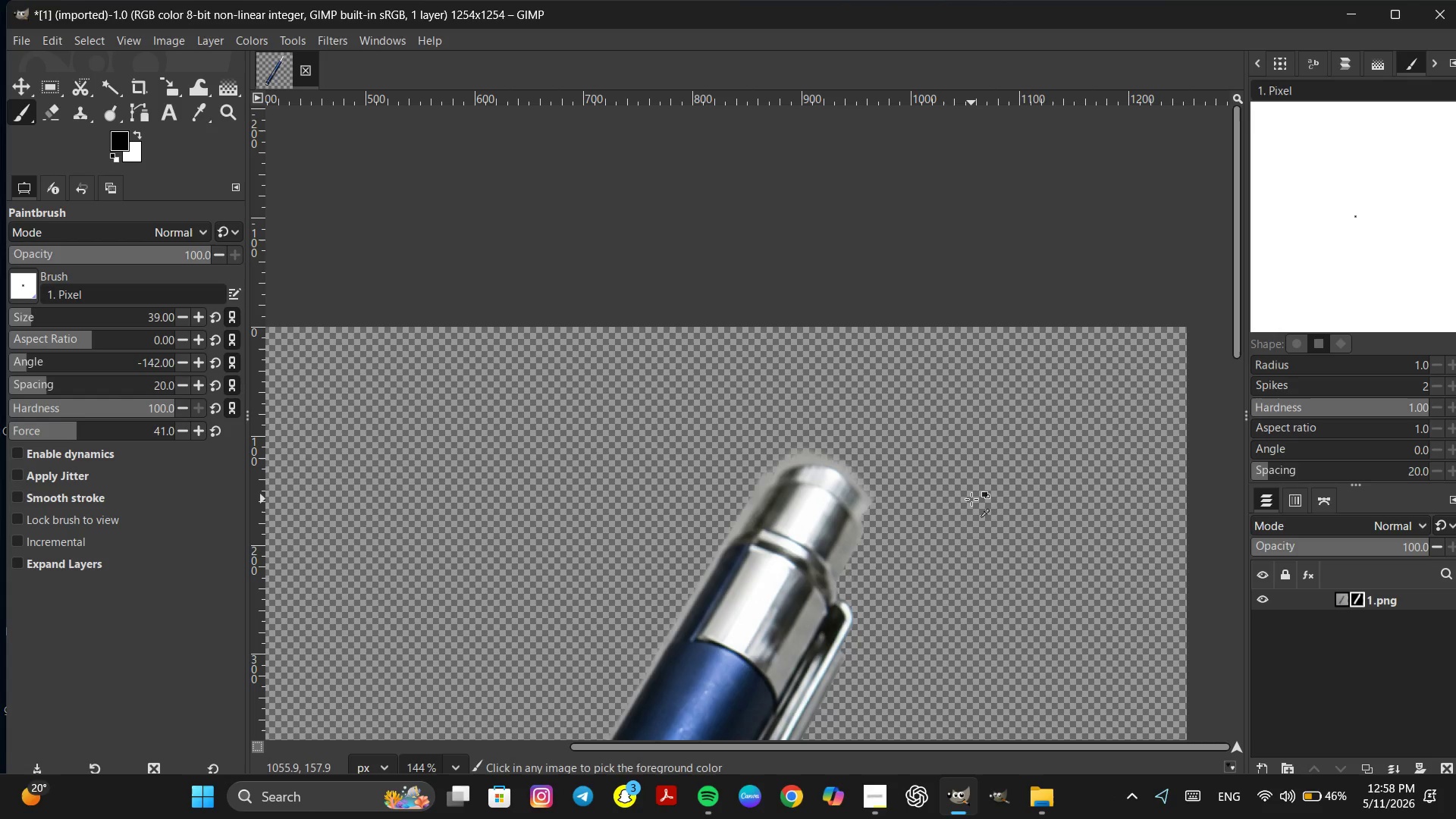 
key(Control+Z)
 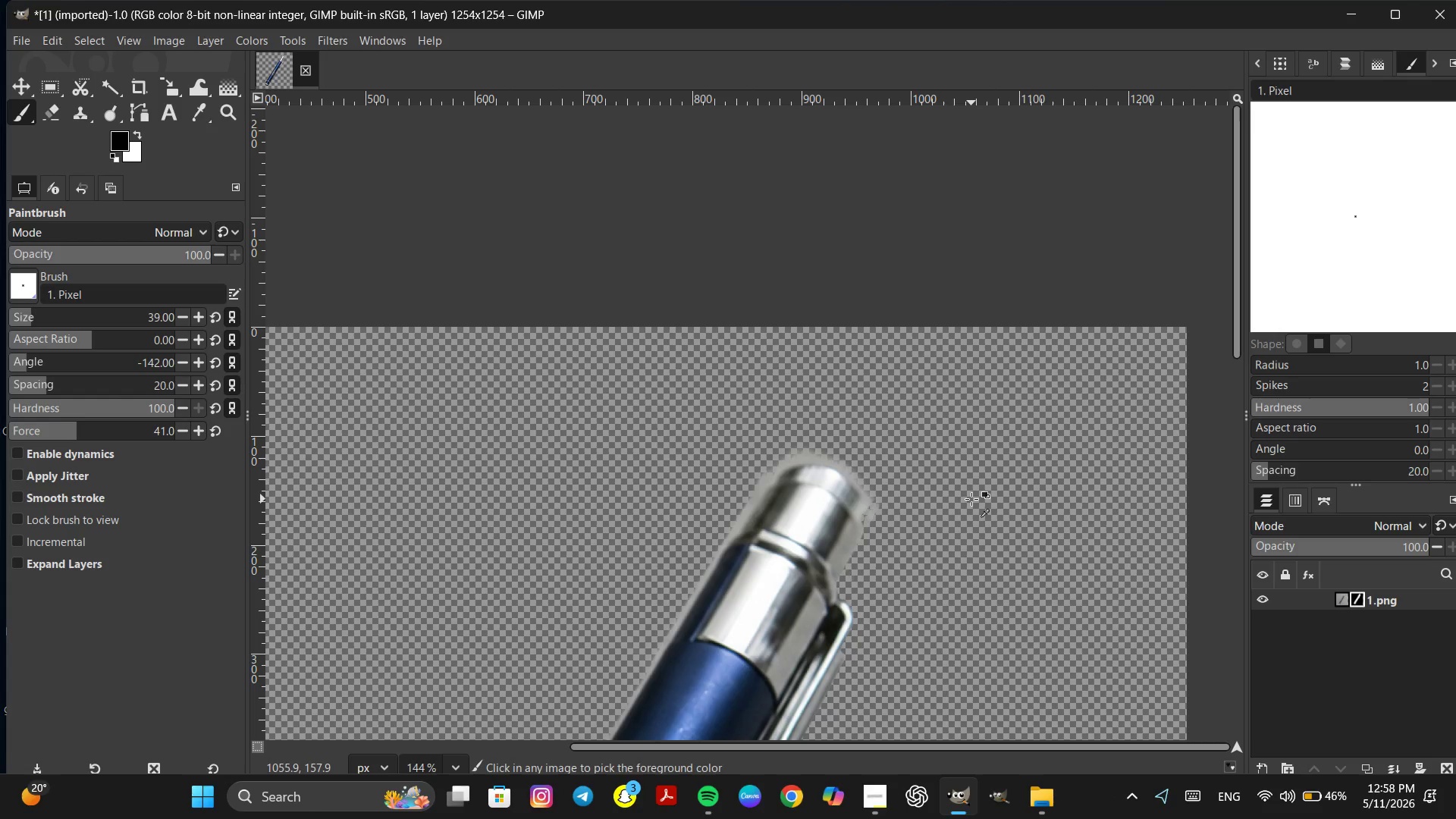 
key(Control+Z)
 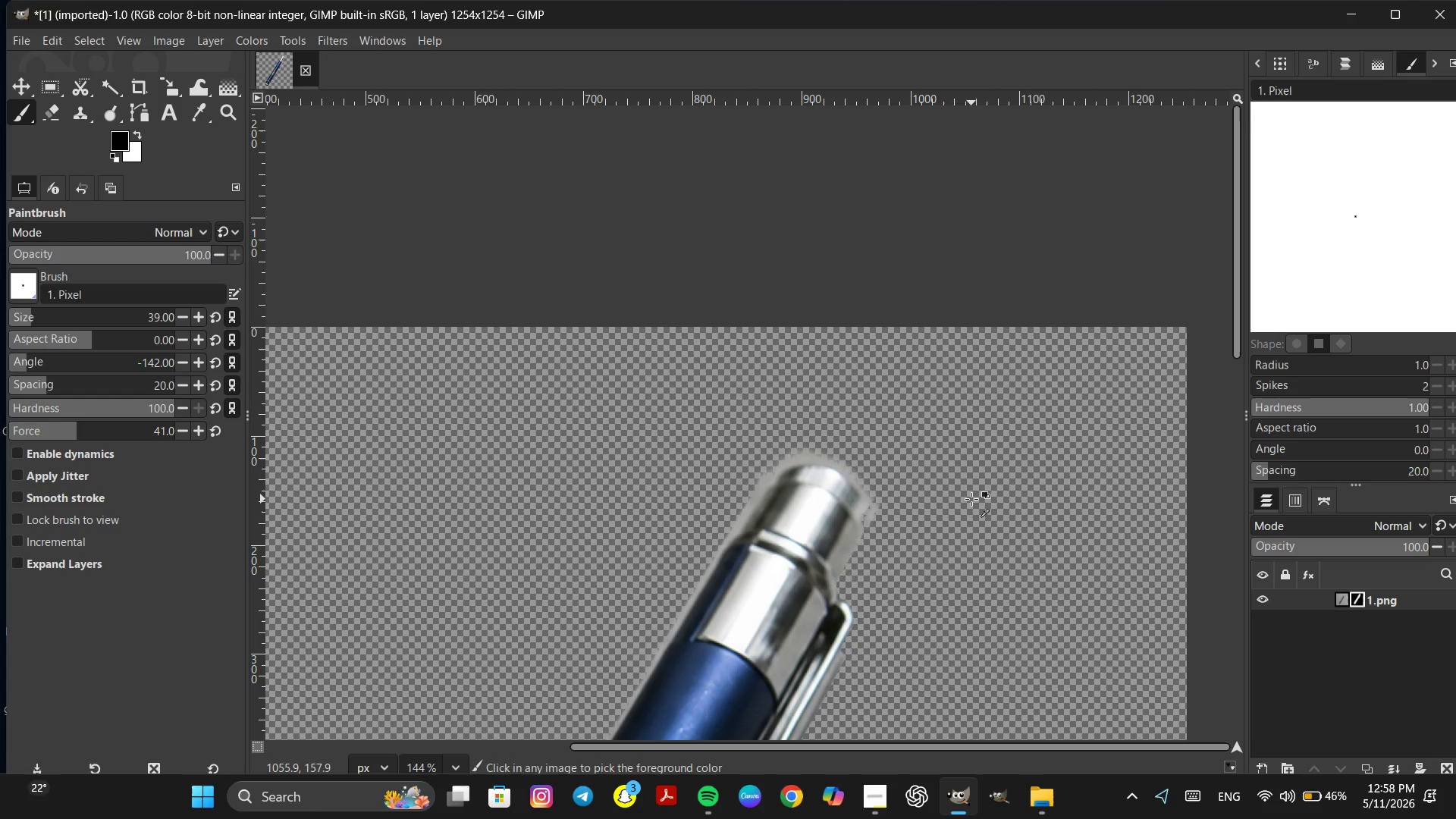 
key(Control+Z)
 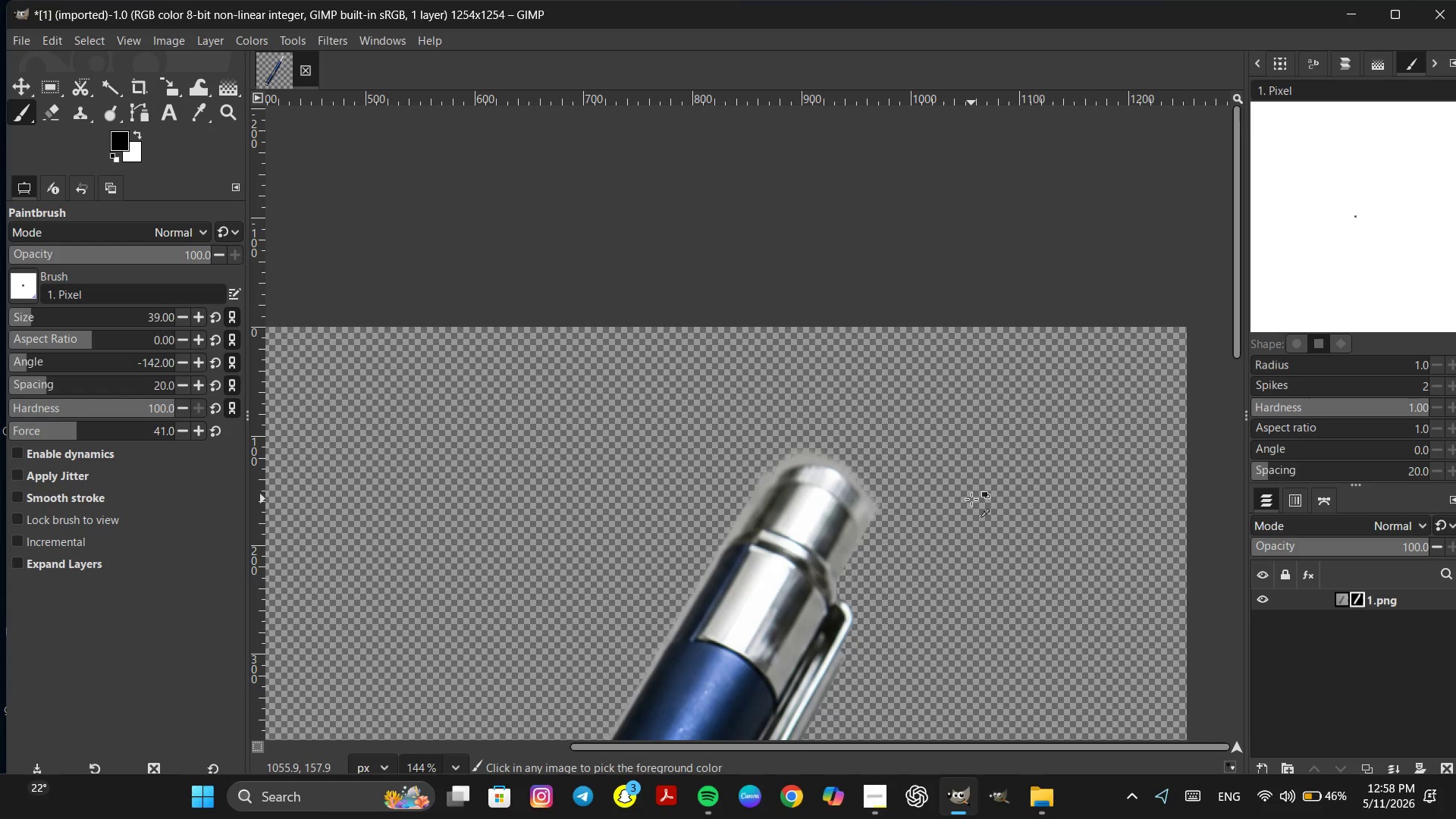 
key(Control+Z)
 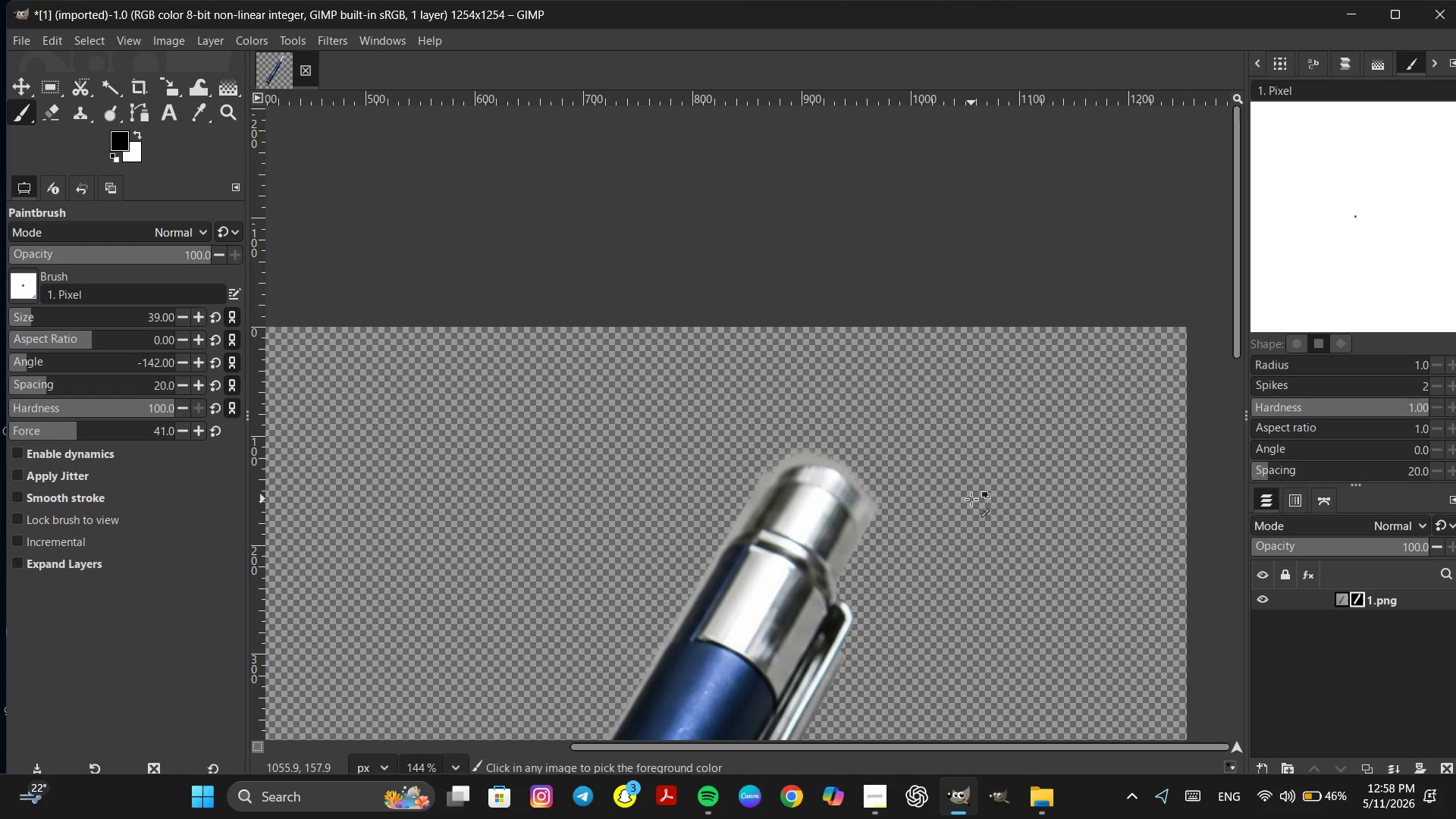 
key(Control+Z)
 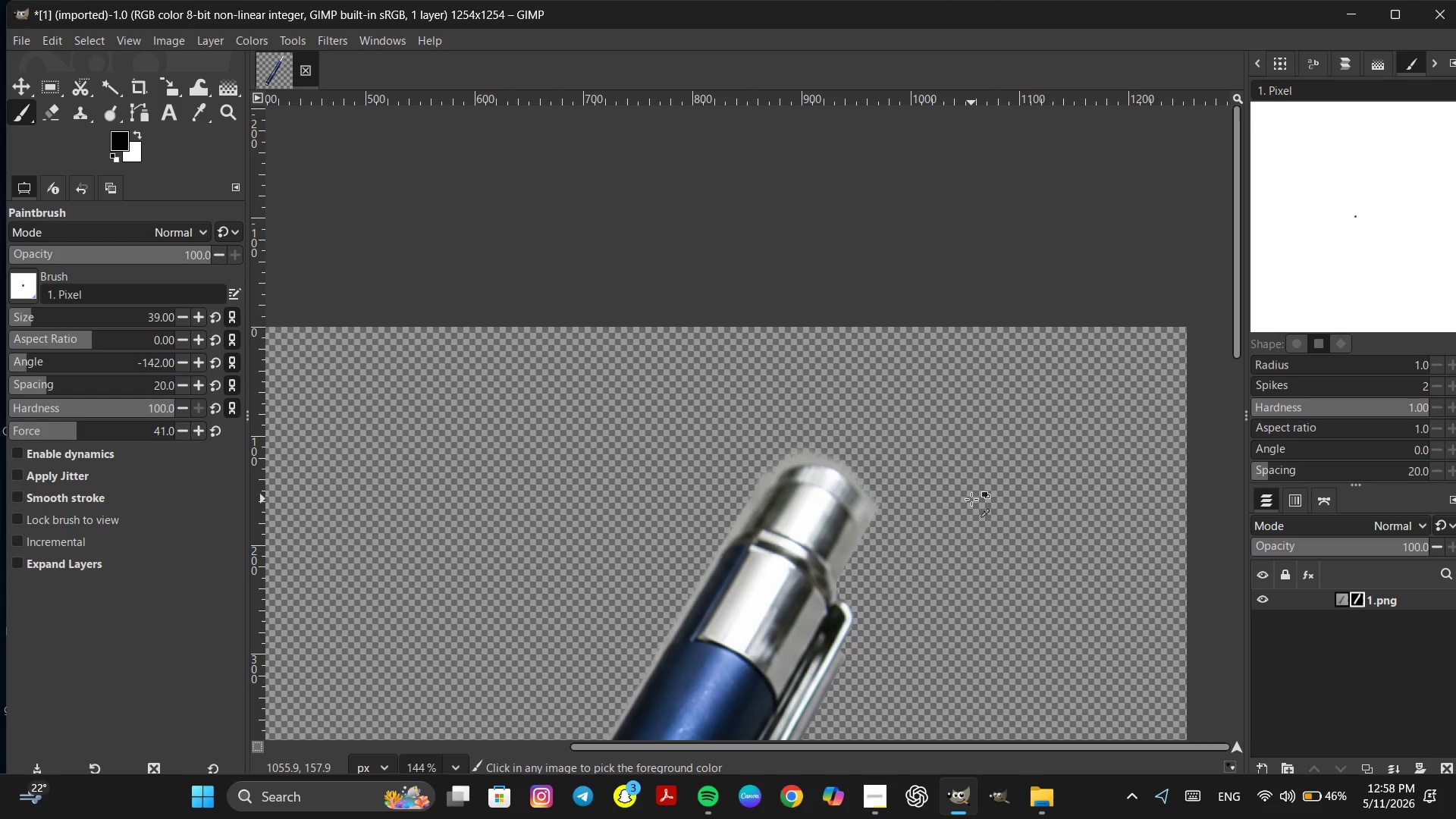 
key(Control+Y)
 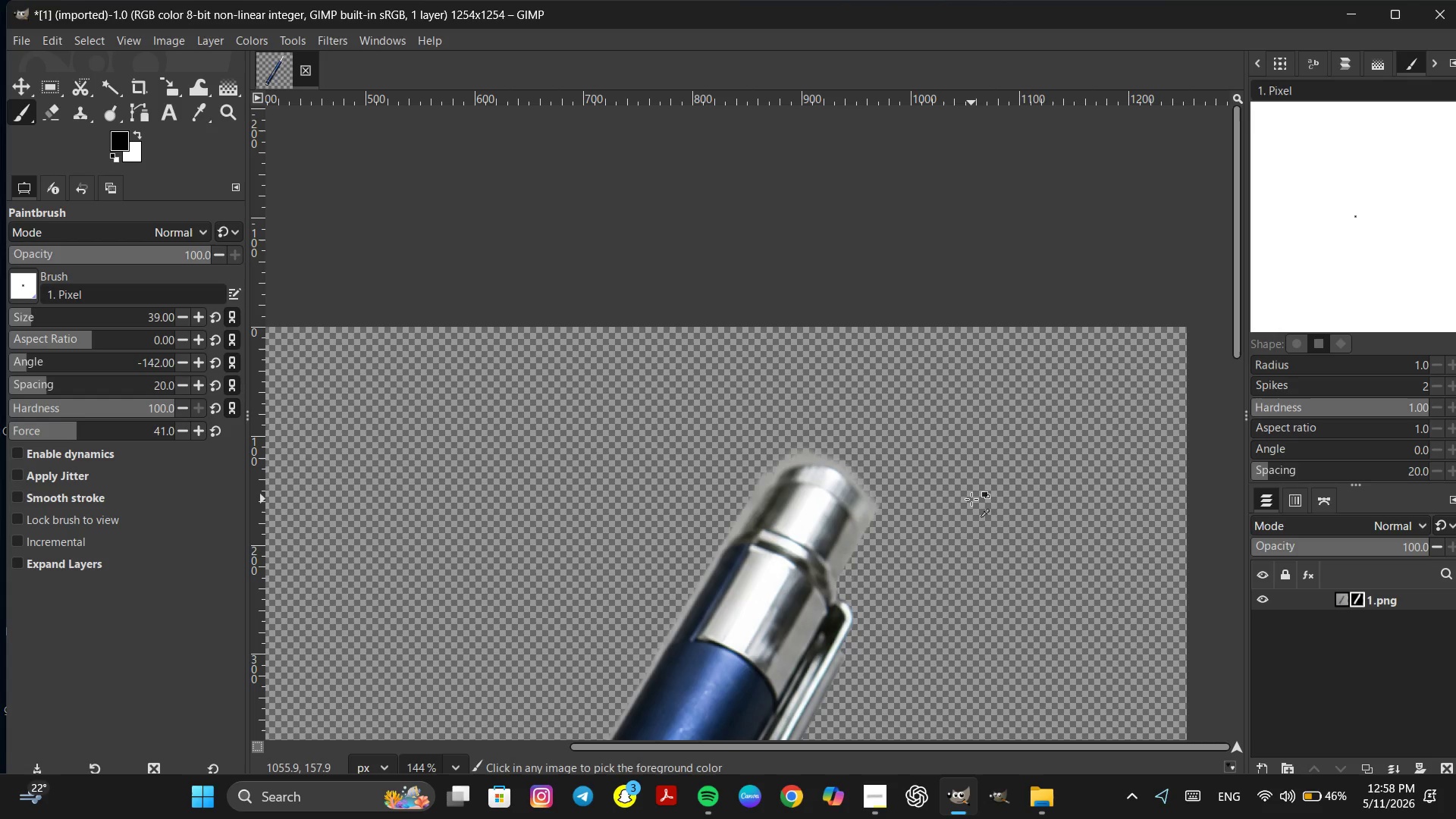 
key(Control+Y)
 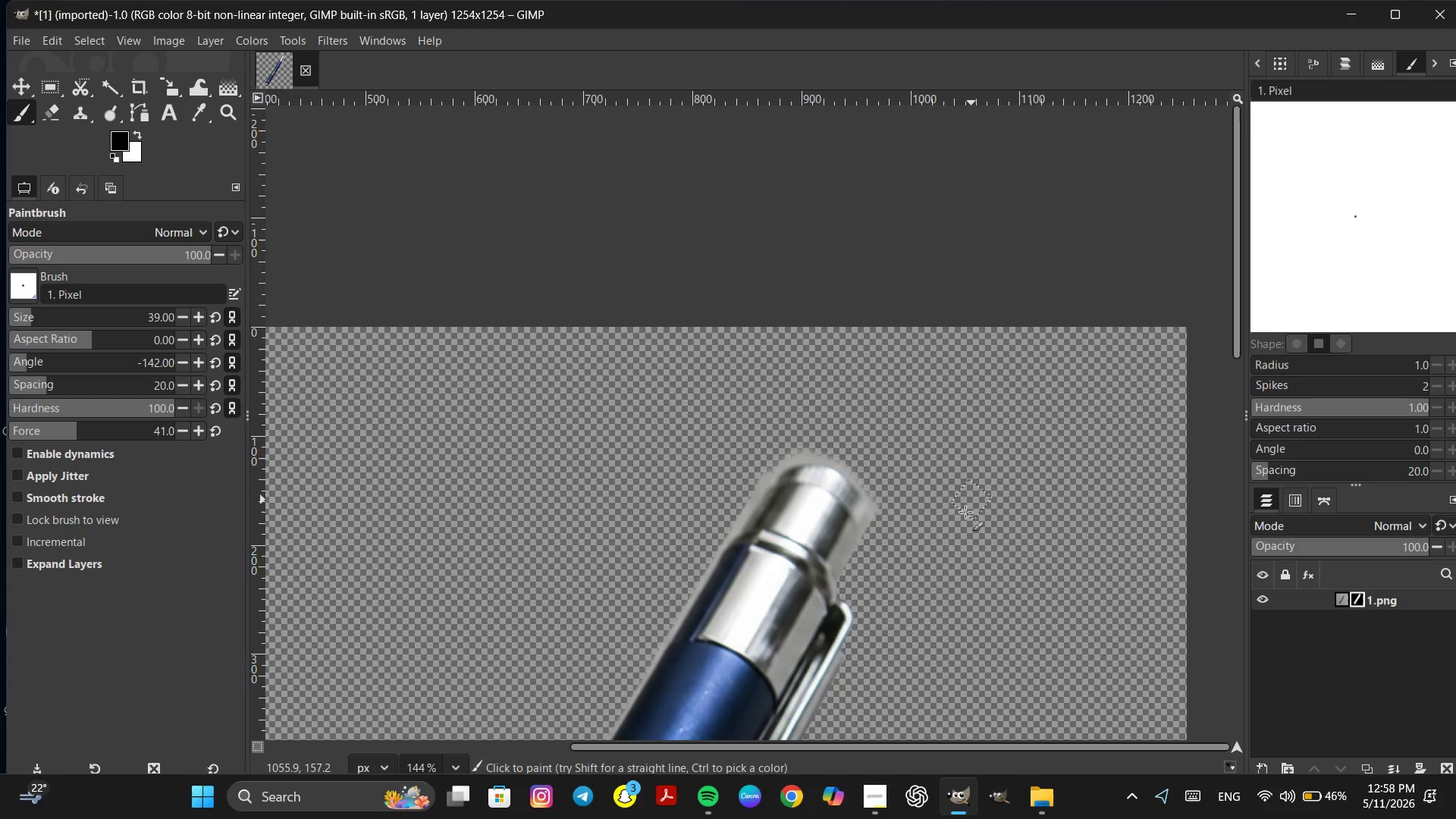 
hold_key(key=ControlLeft, duration=1.72)
scroll: coordinate [882, 506], scroll_direction: up, amount: 8.0
 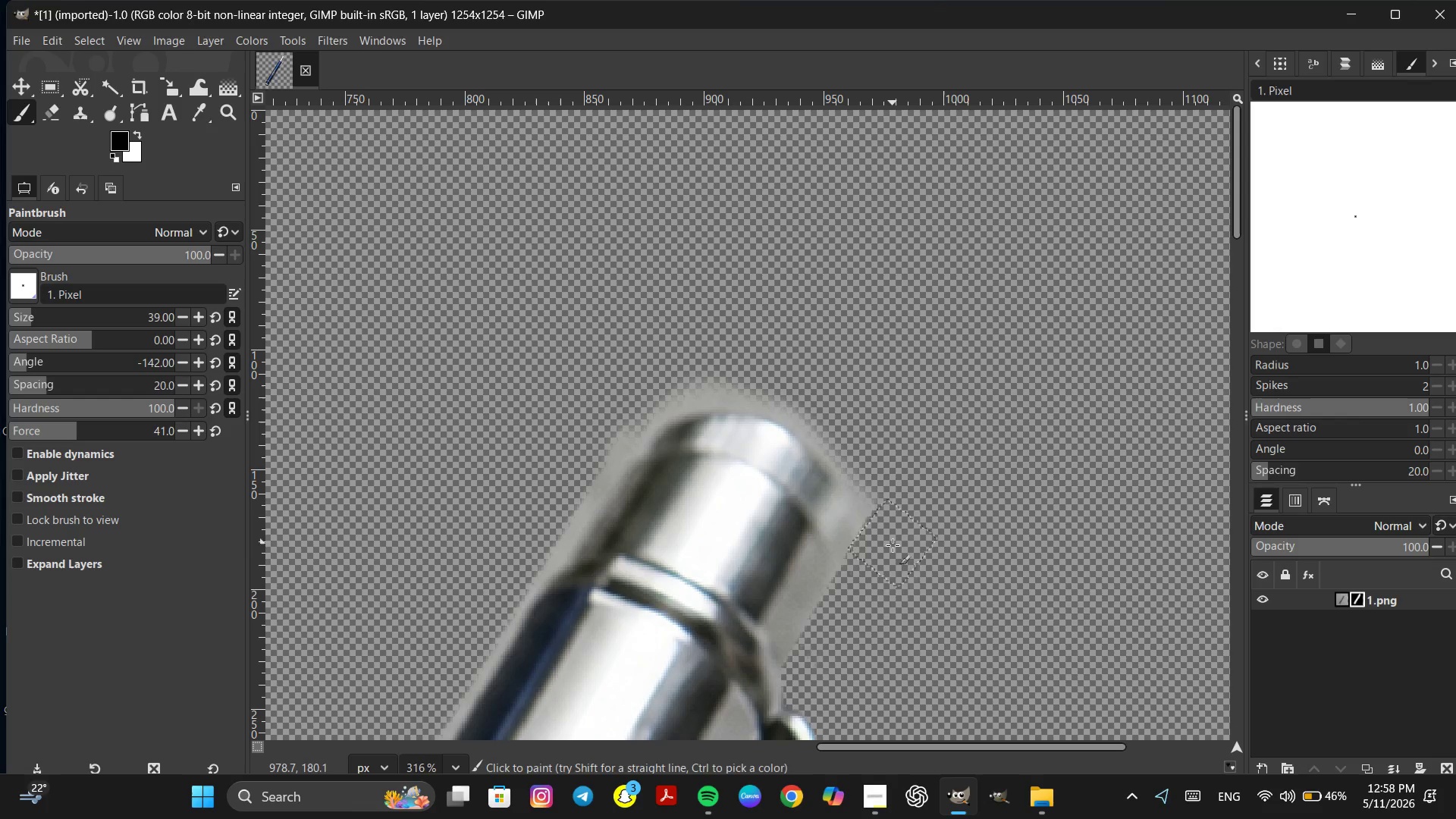 
hold_key(key=ControlLeft, duration=1.11)
scroll: coordinate [896, 504], scroll_direction: up, amount: 8.0
 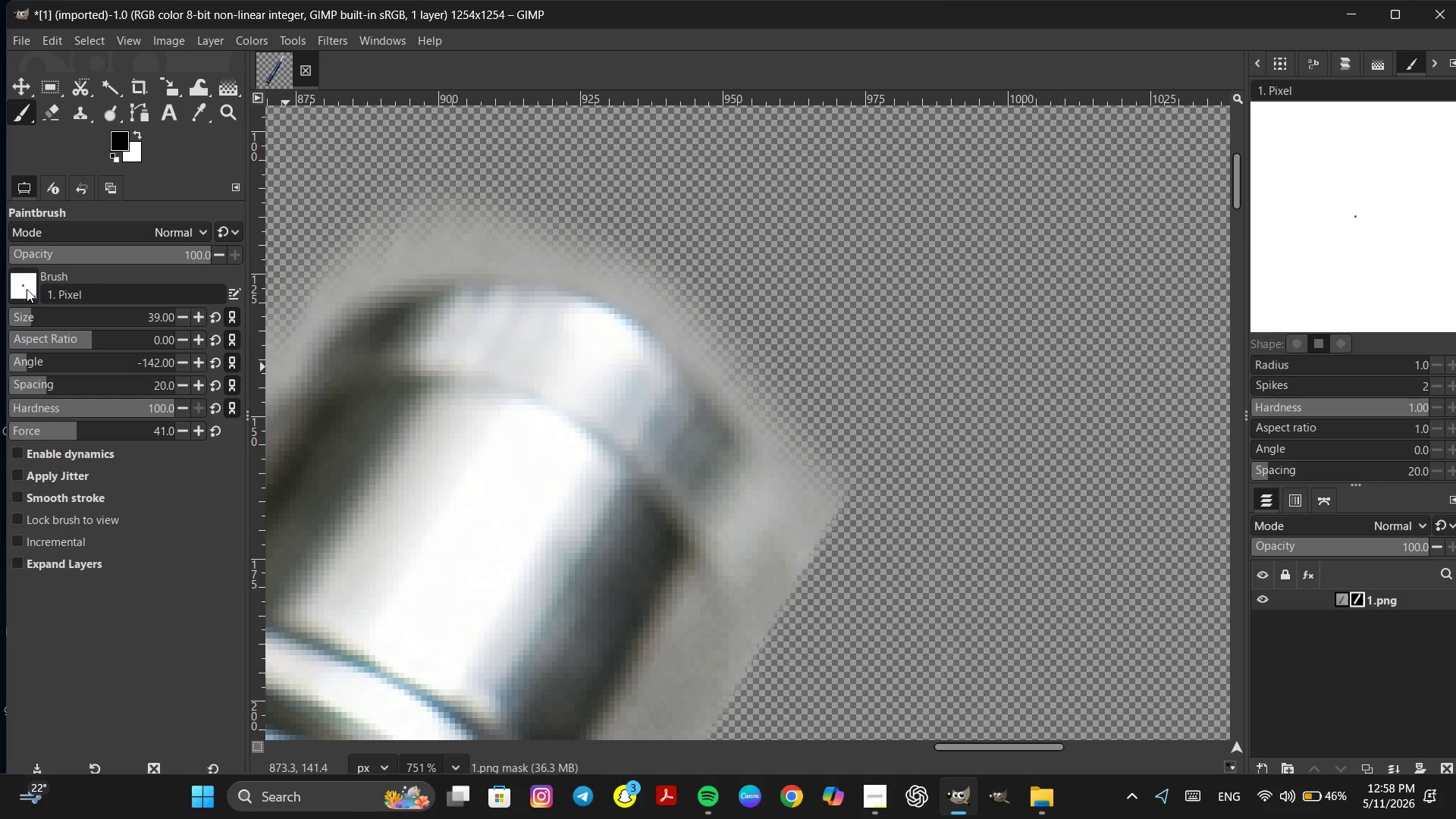 
left_click([26, 312])
 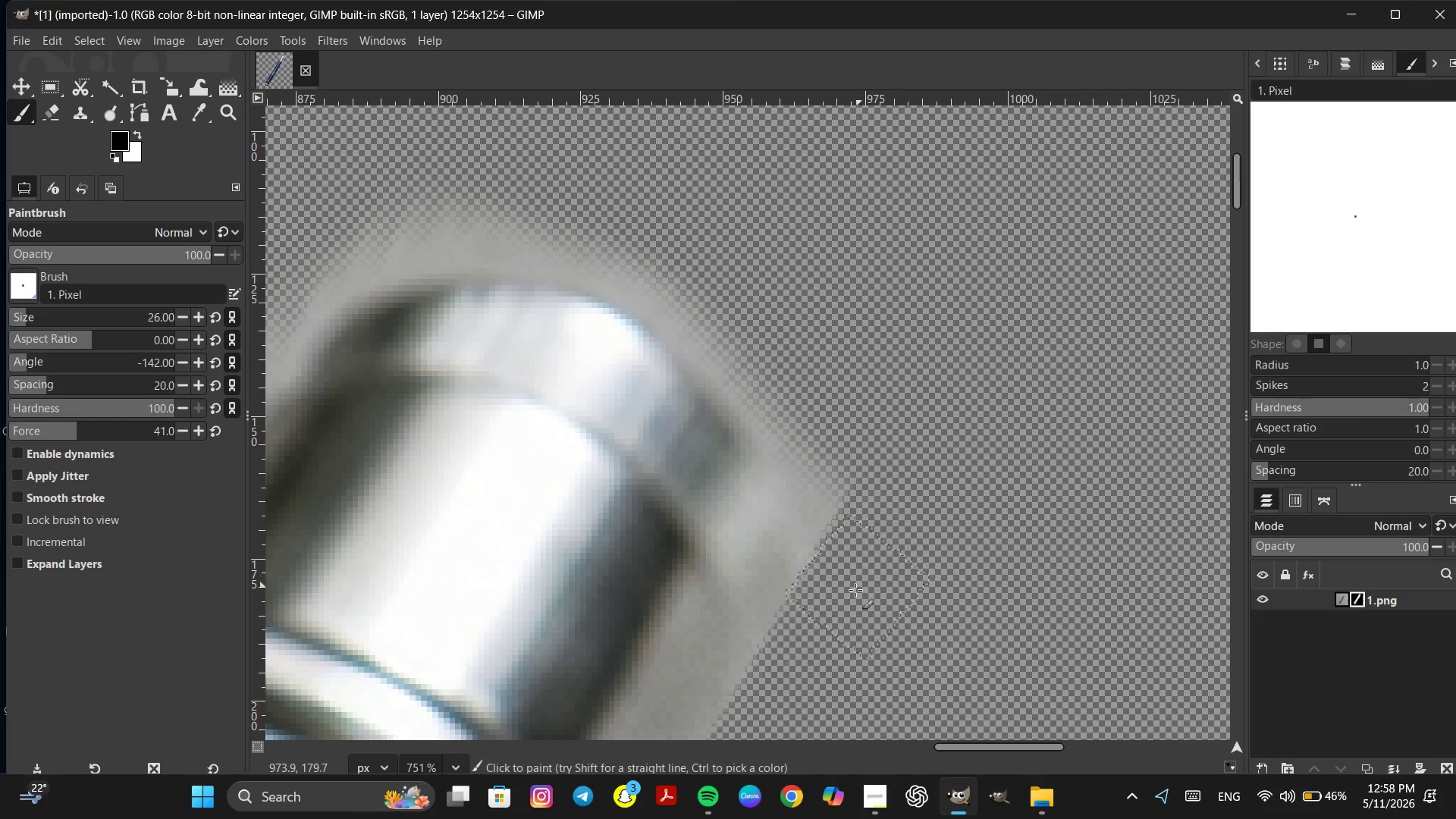 
left_click_drag(start_coordinate=[850, 597], to_coordinate=[854, 409])
 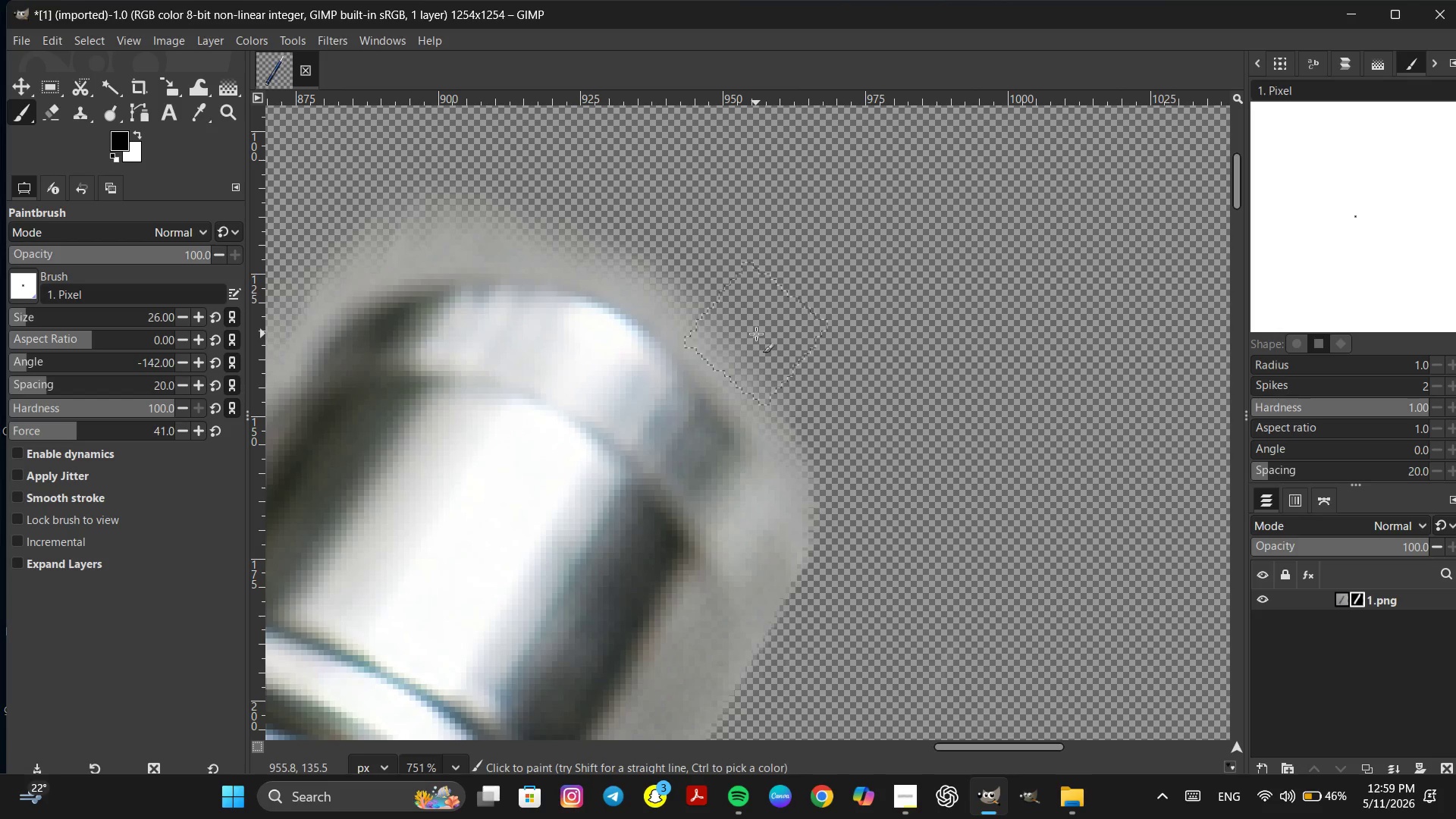 
left_click_drag(start_coordinate=[755, 336], to_coordinate=[877, 584])
 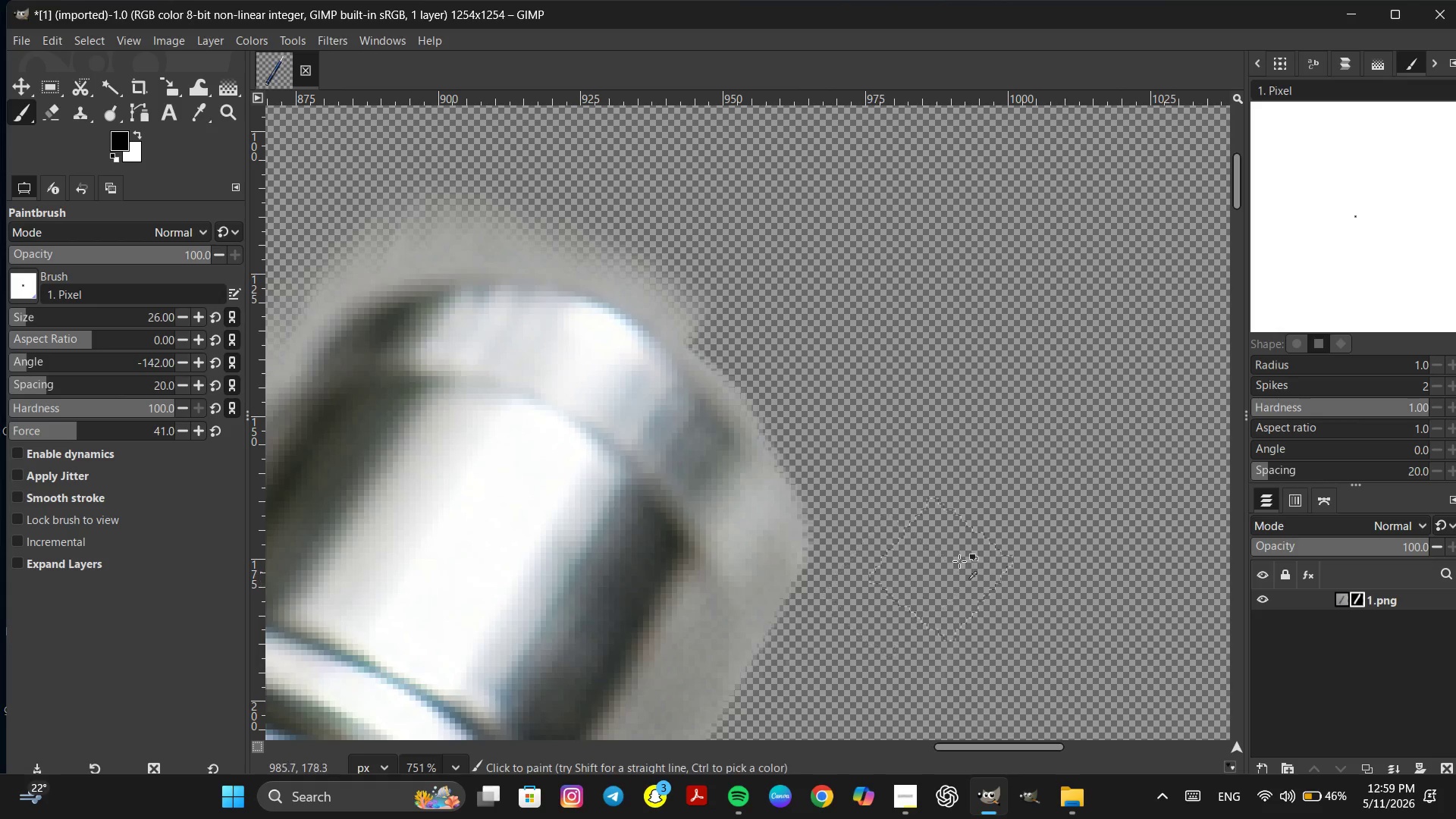 
hold_key(key=ControlLeft, duration=1.56)
scroll: coordinate [981, 535], scroll_direction: down, amount: 8.0
 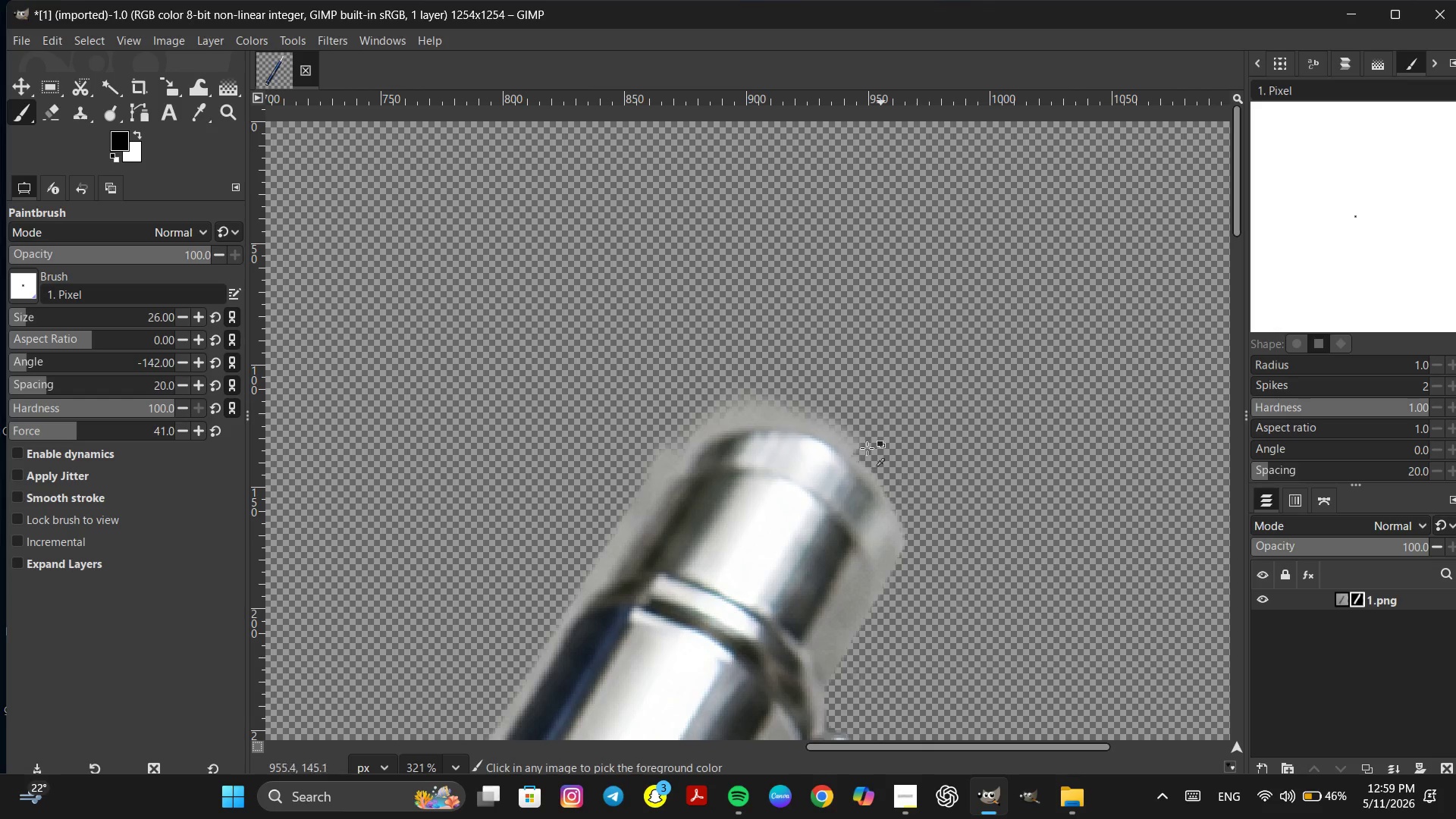 
scroll: coordinate [847, 409], scroll_direction: up, amount: 6.0
 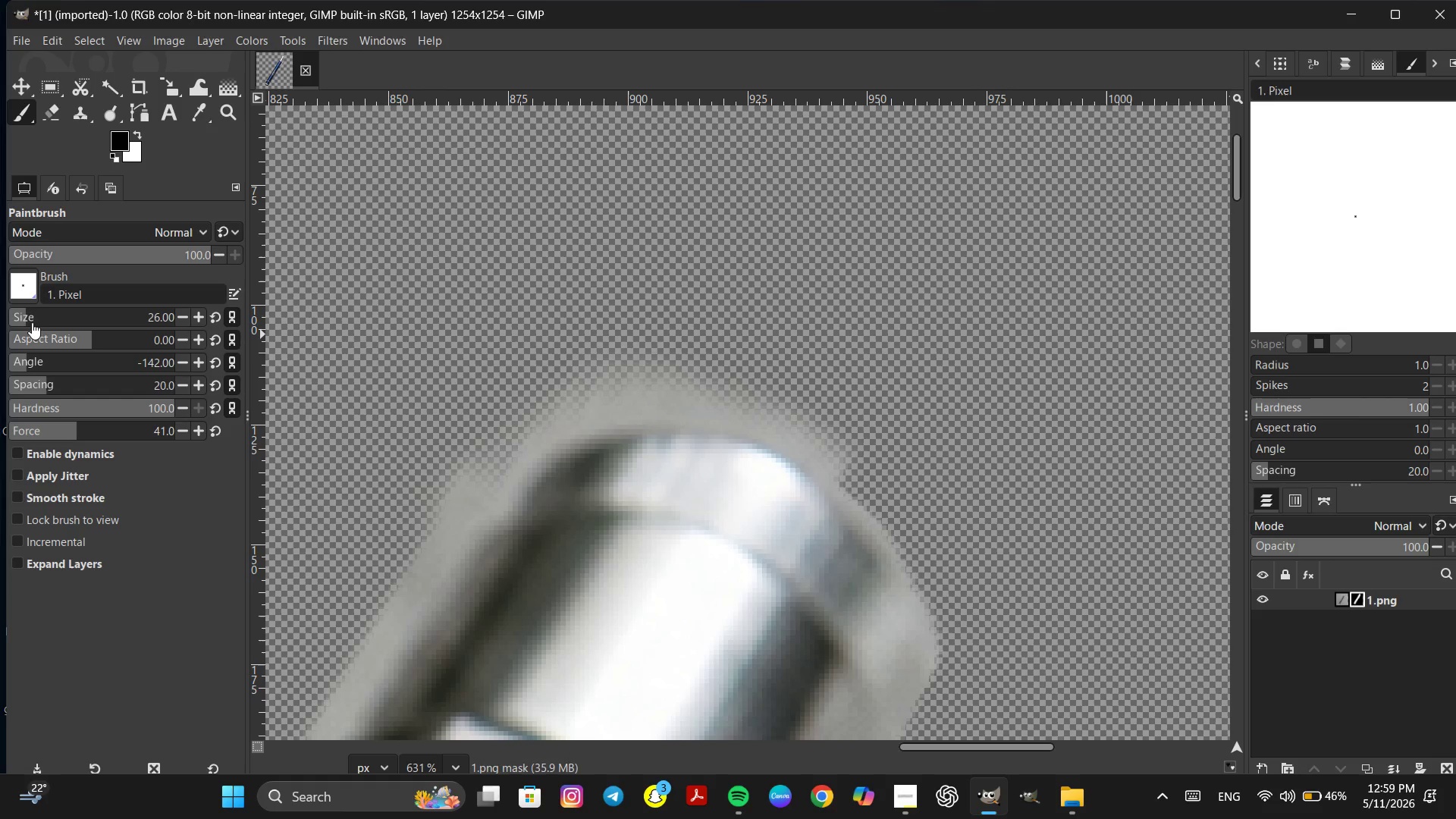 
left_click([24, 315])
 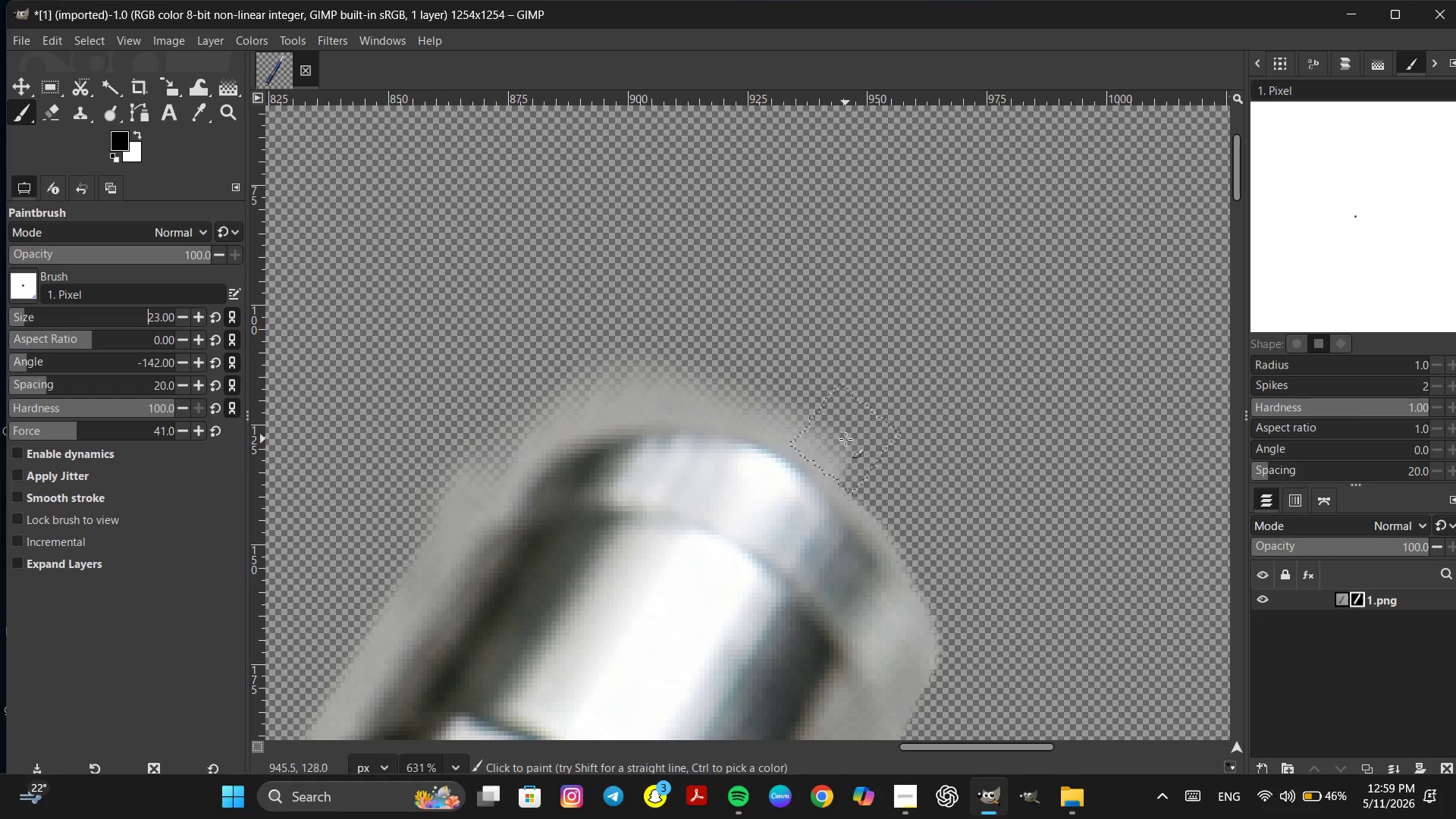 
left_click_drag(start_coordinate=[842, 443], to_coordinate=[811, 416])
 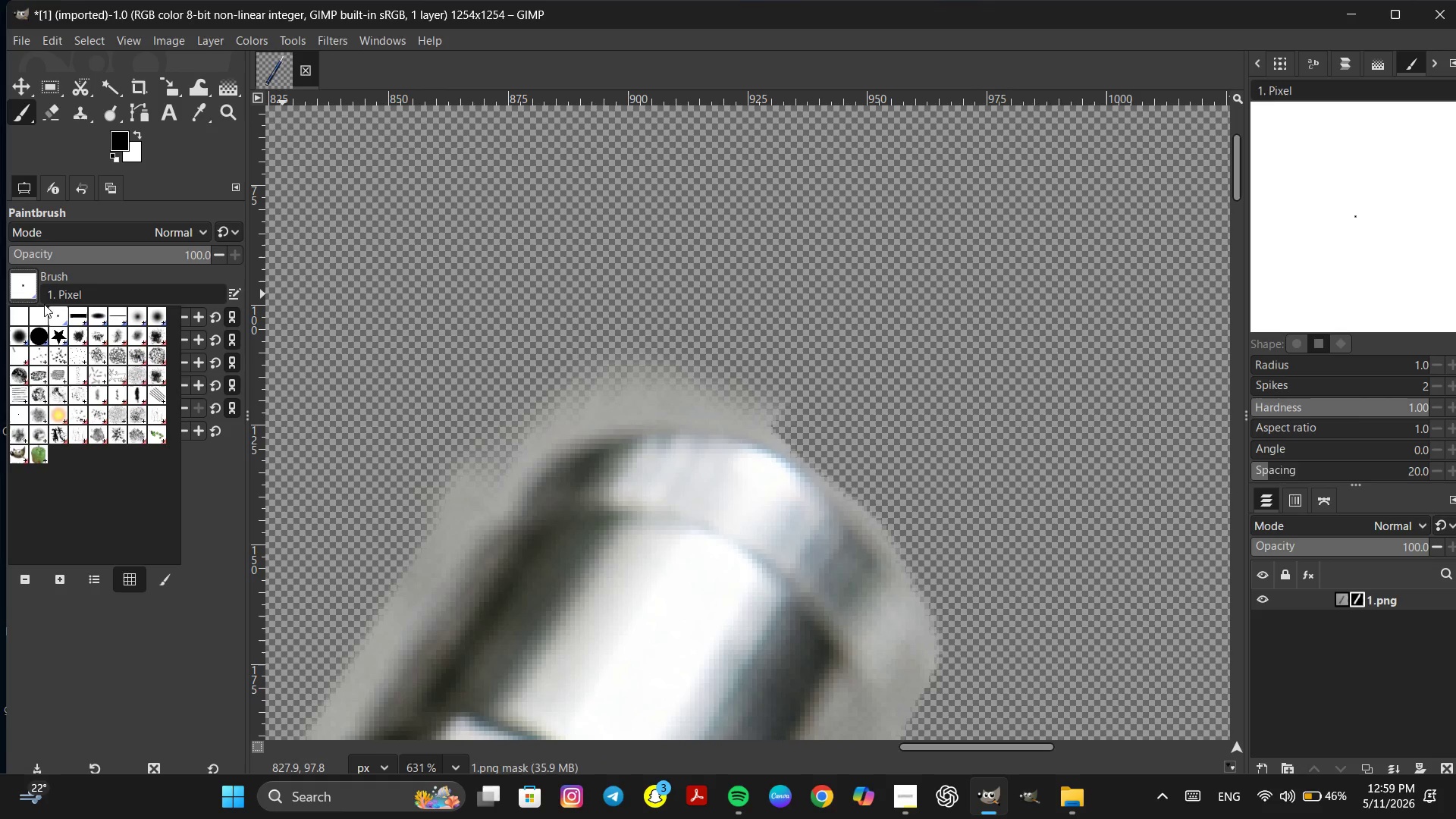 
left_click([40, 334])
 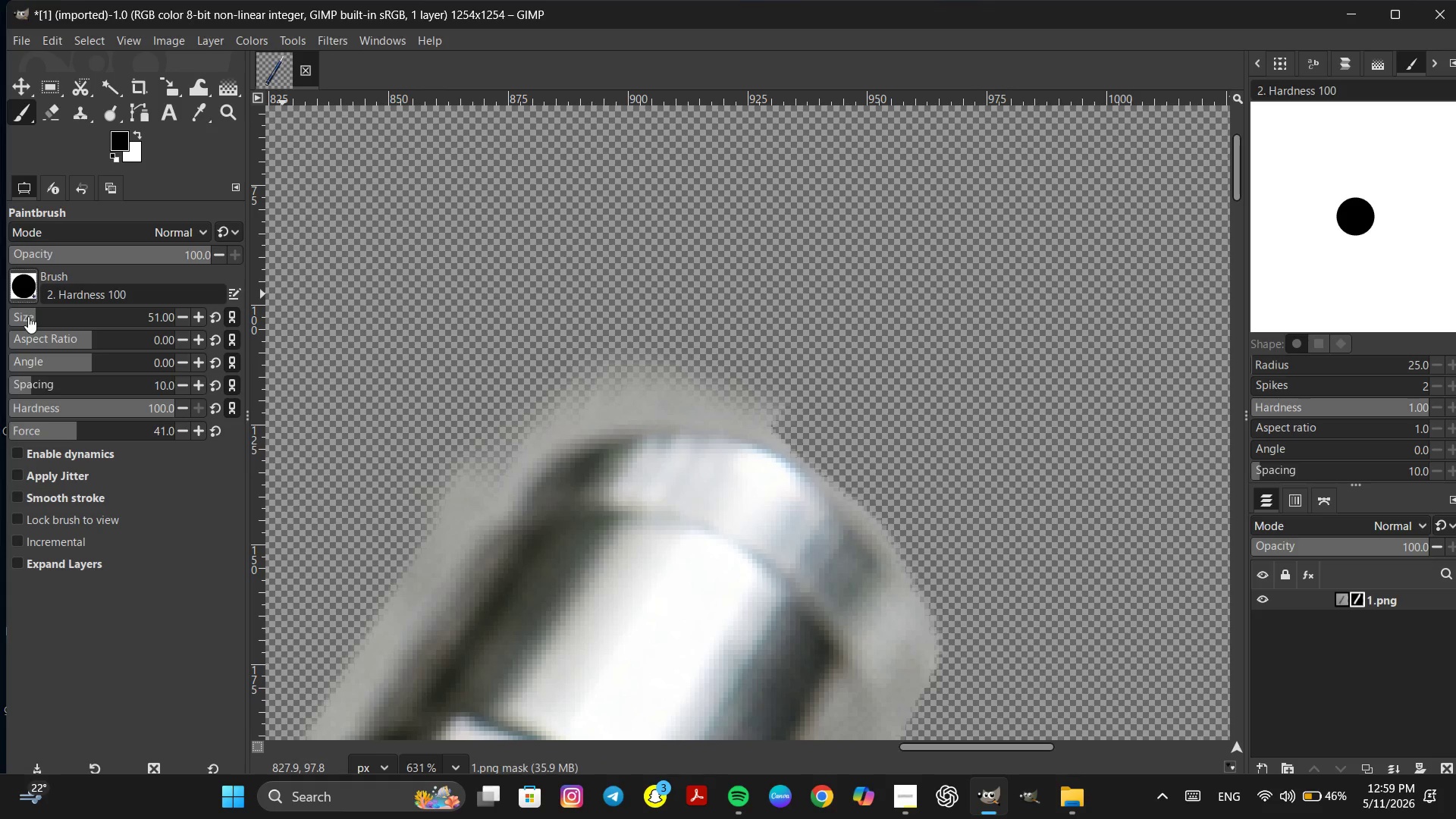 
left_click([24, 315])
 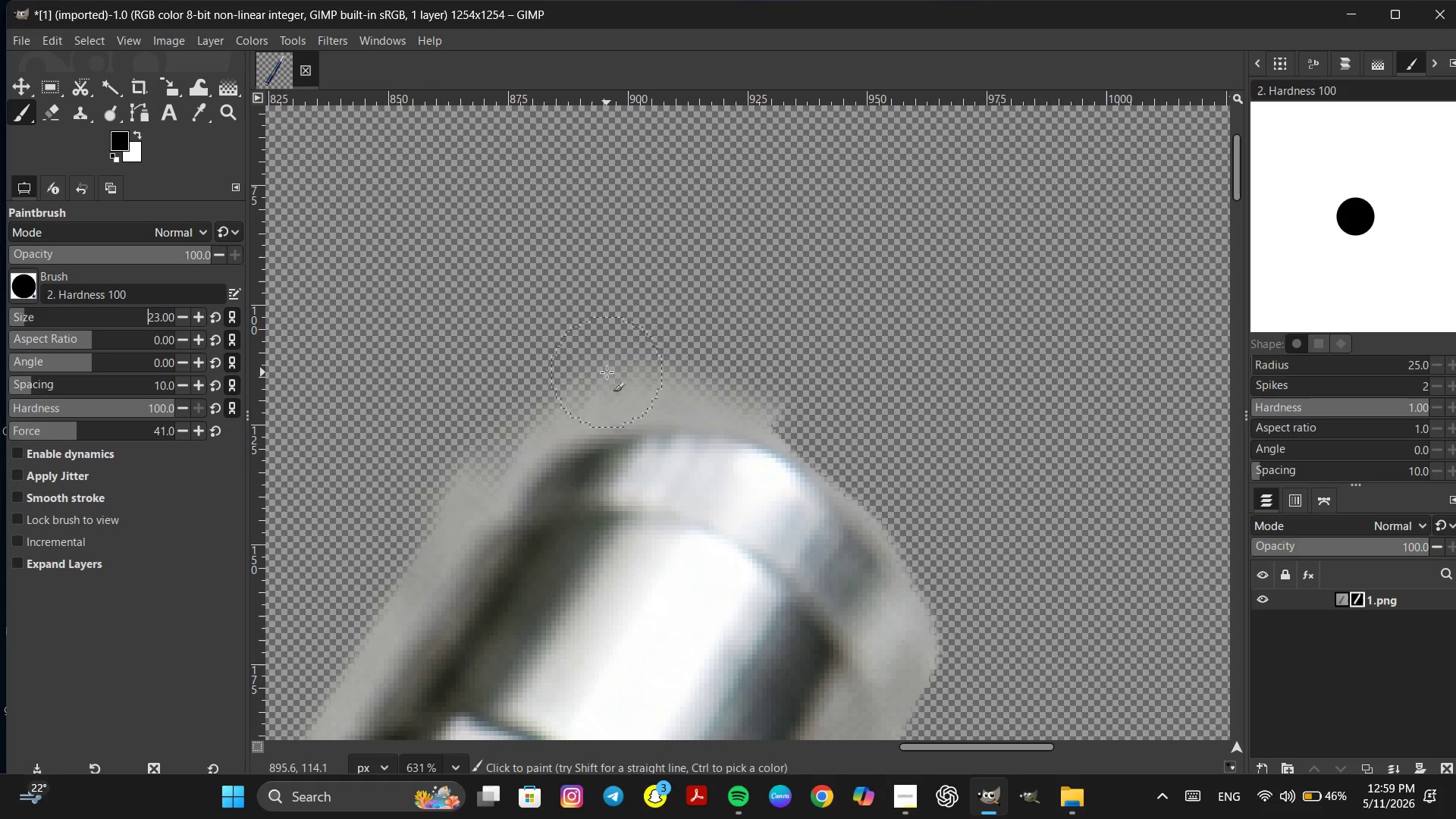 
left_click_drag(start_coordinate=[607, 372], to_coordinate=[866, 418])
 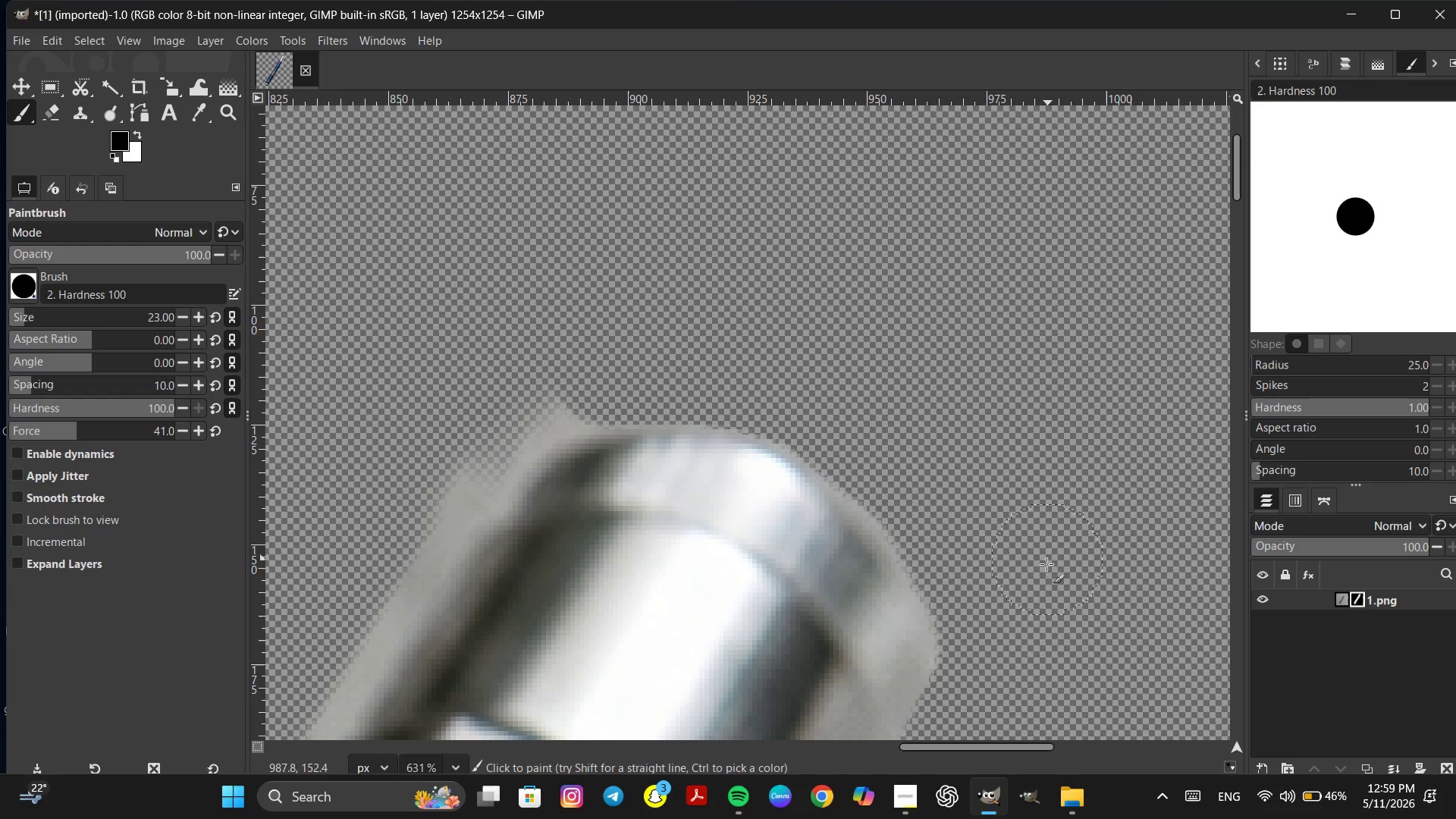 
hold_key(key=ControlLeft, duration=0.78)
 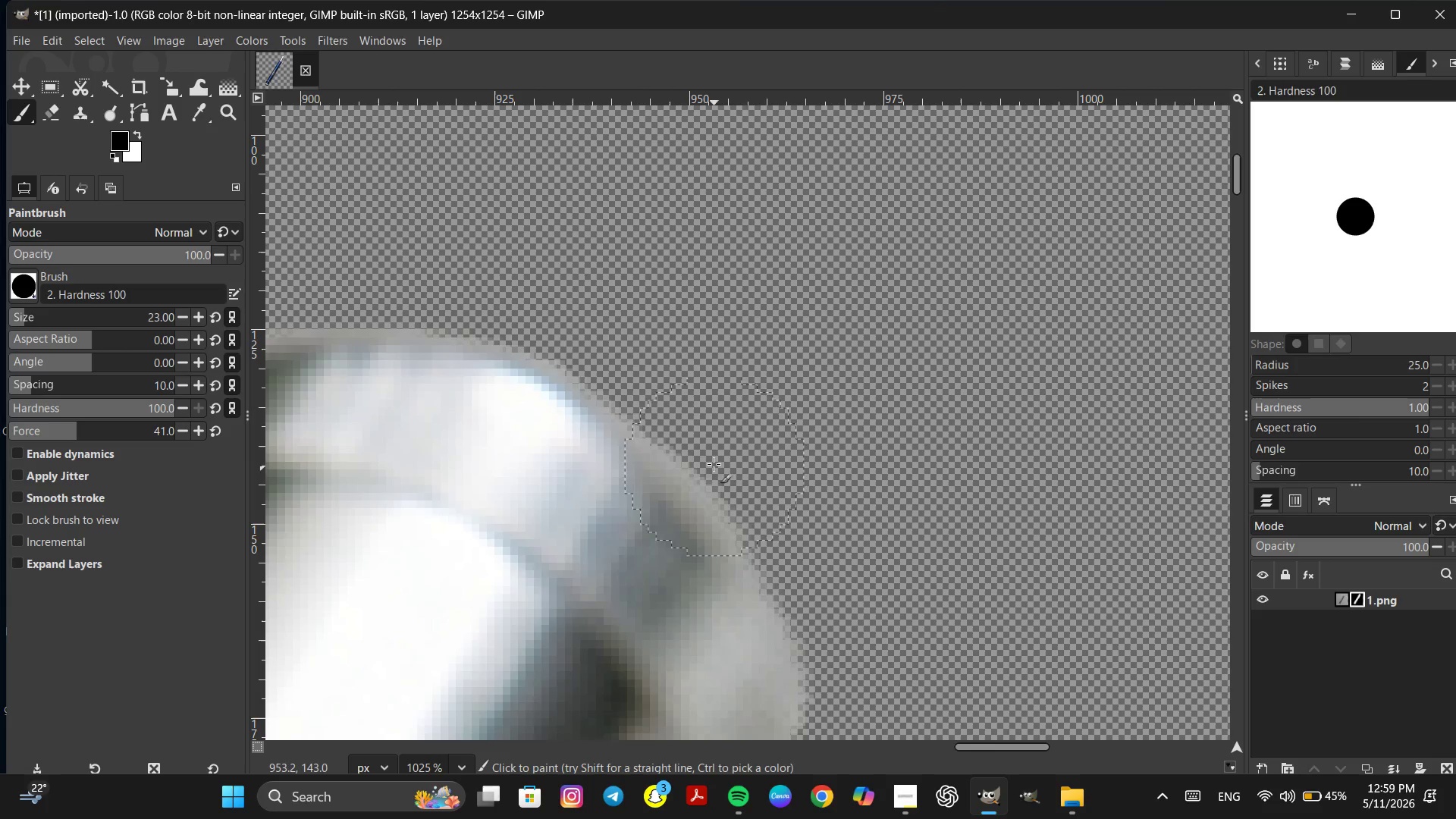 
key(Space)
 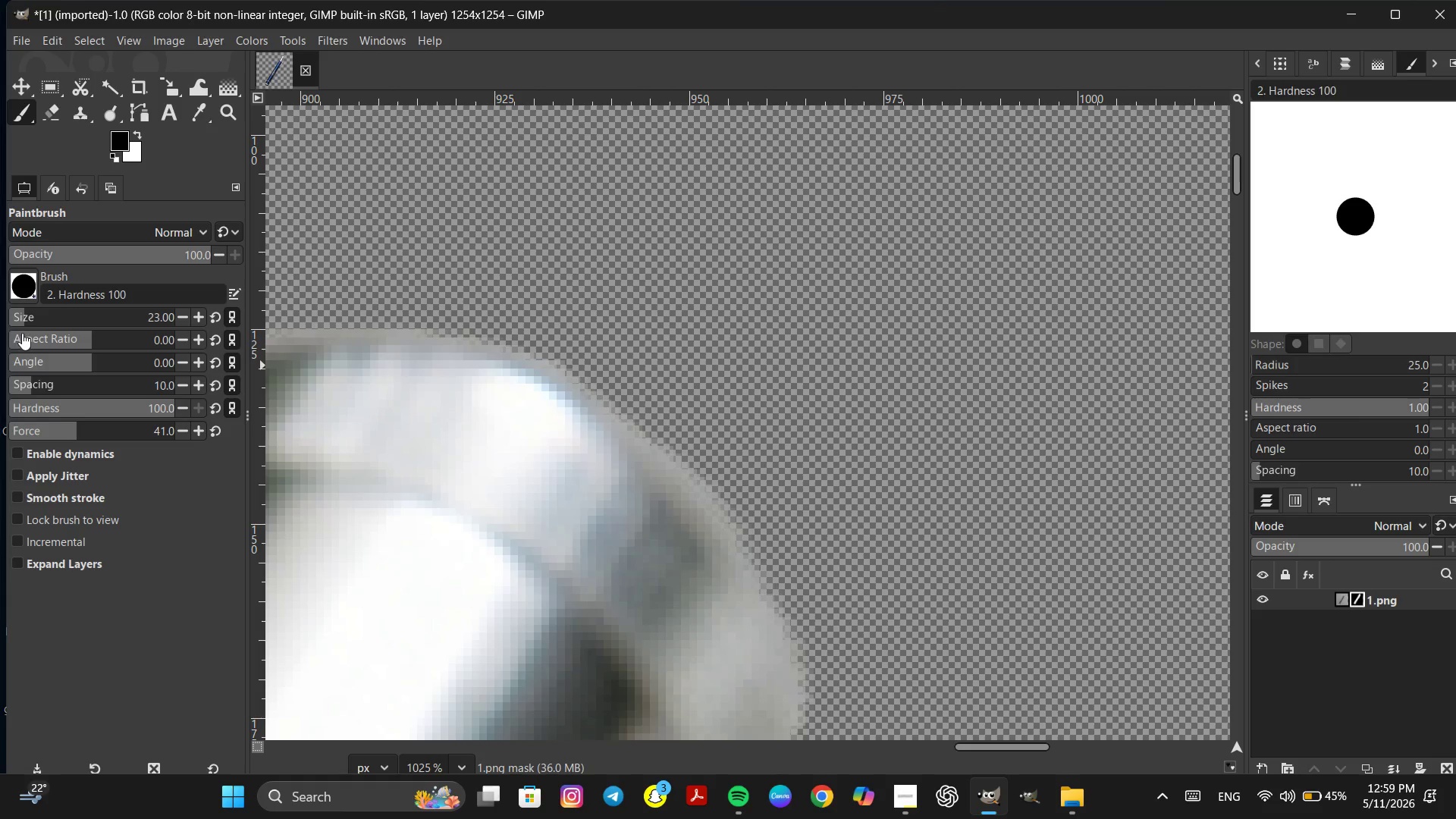 
scroll: coordinate [889, 478], scroll_direction: up, amount: 5.0
 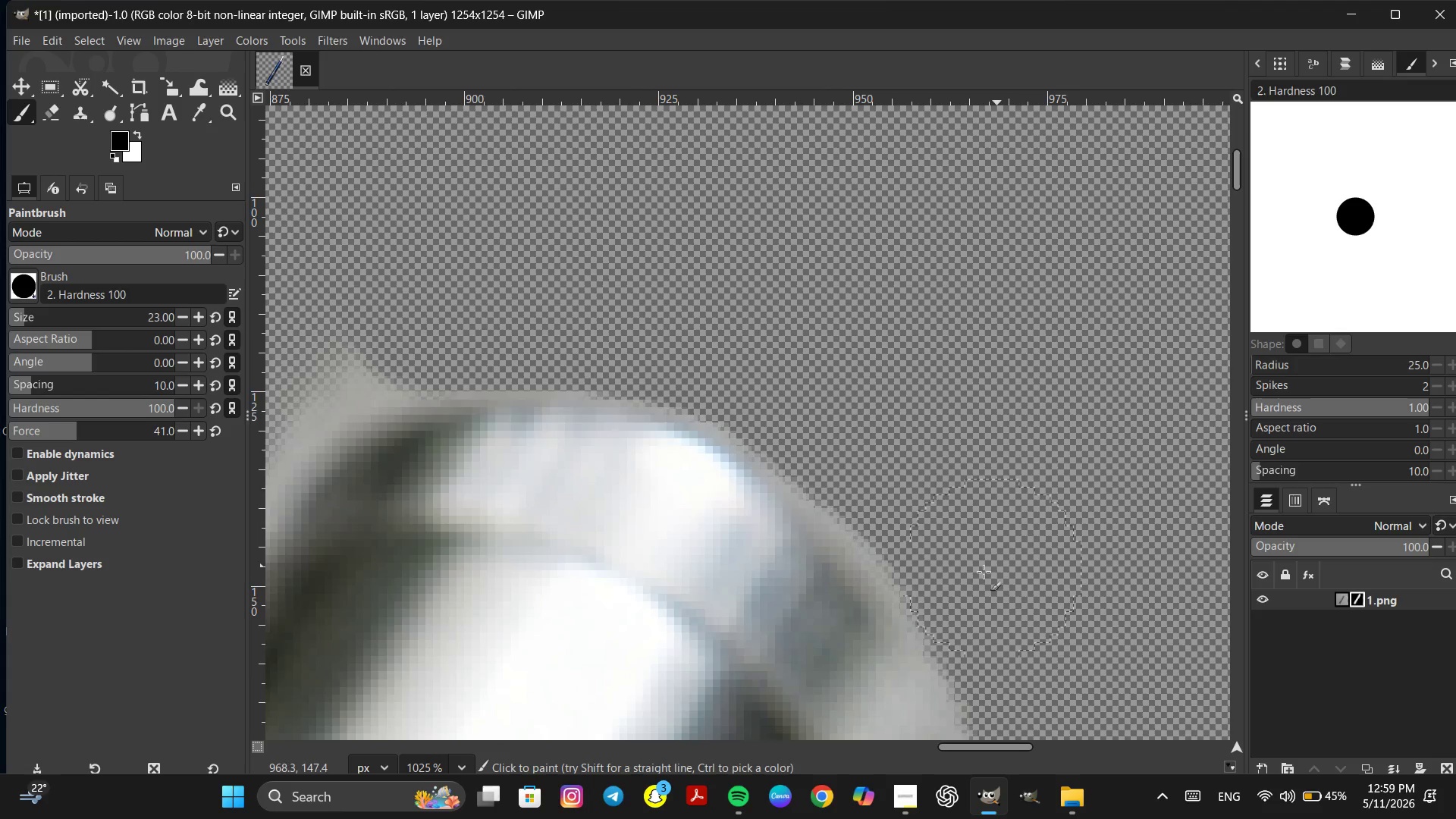 
left_click_drag(start_coordinate=[14, 318], to_coordinate=[30, 321])
 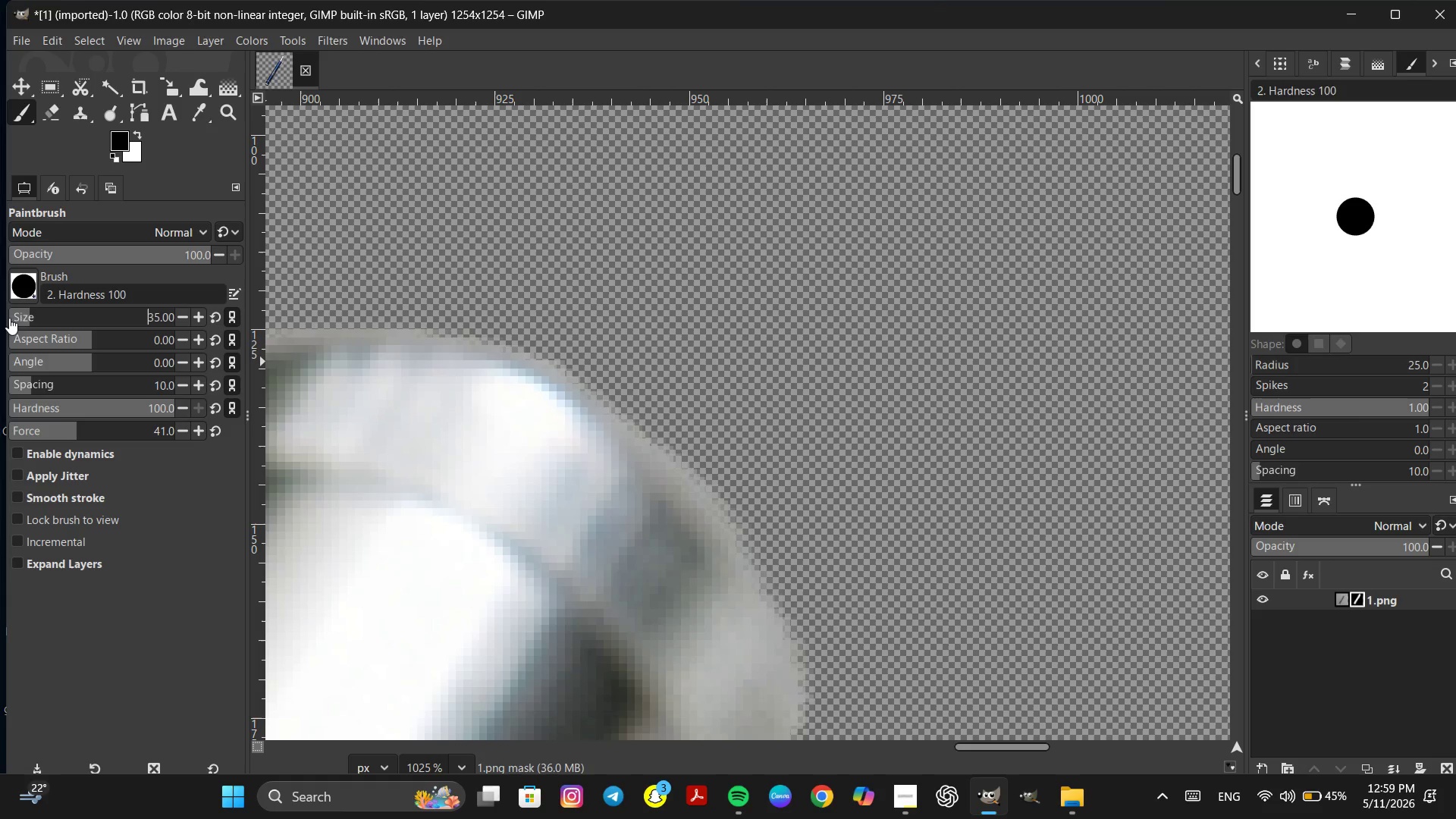 
left_click([14, 314])
 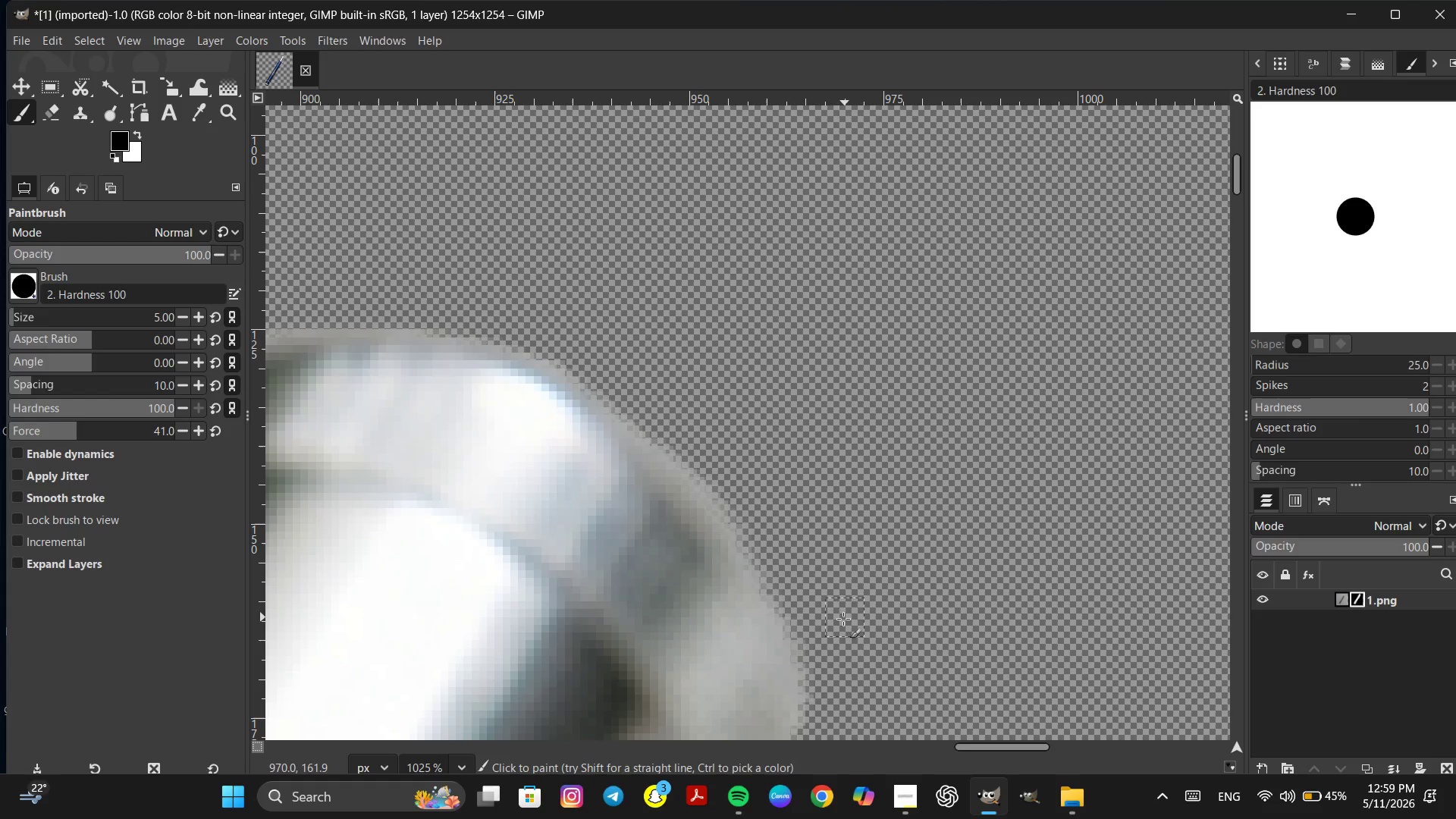 
left_click_drag(start_coordinate=[825, 613], to_coordinate=[679, 429])
 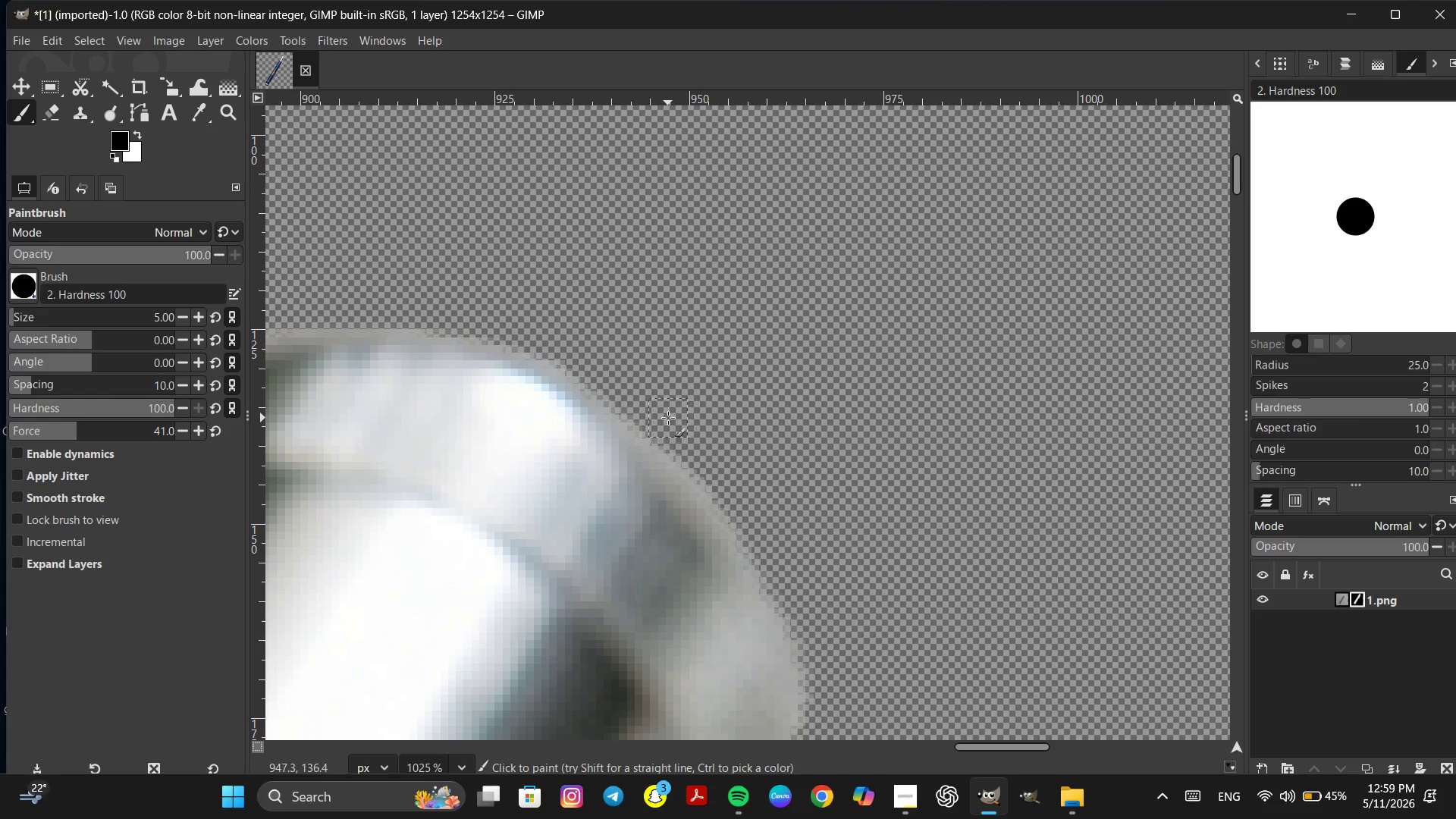 
left_click_drag(start_coordinate=[668, 418], to_coordinate=[794, 613])
 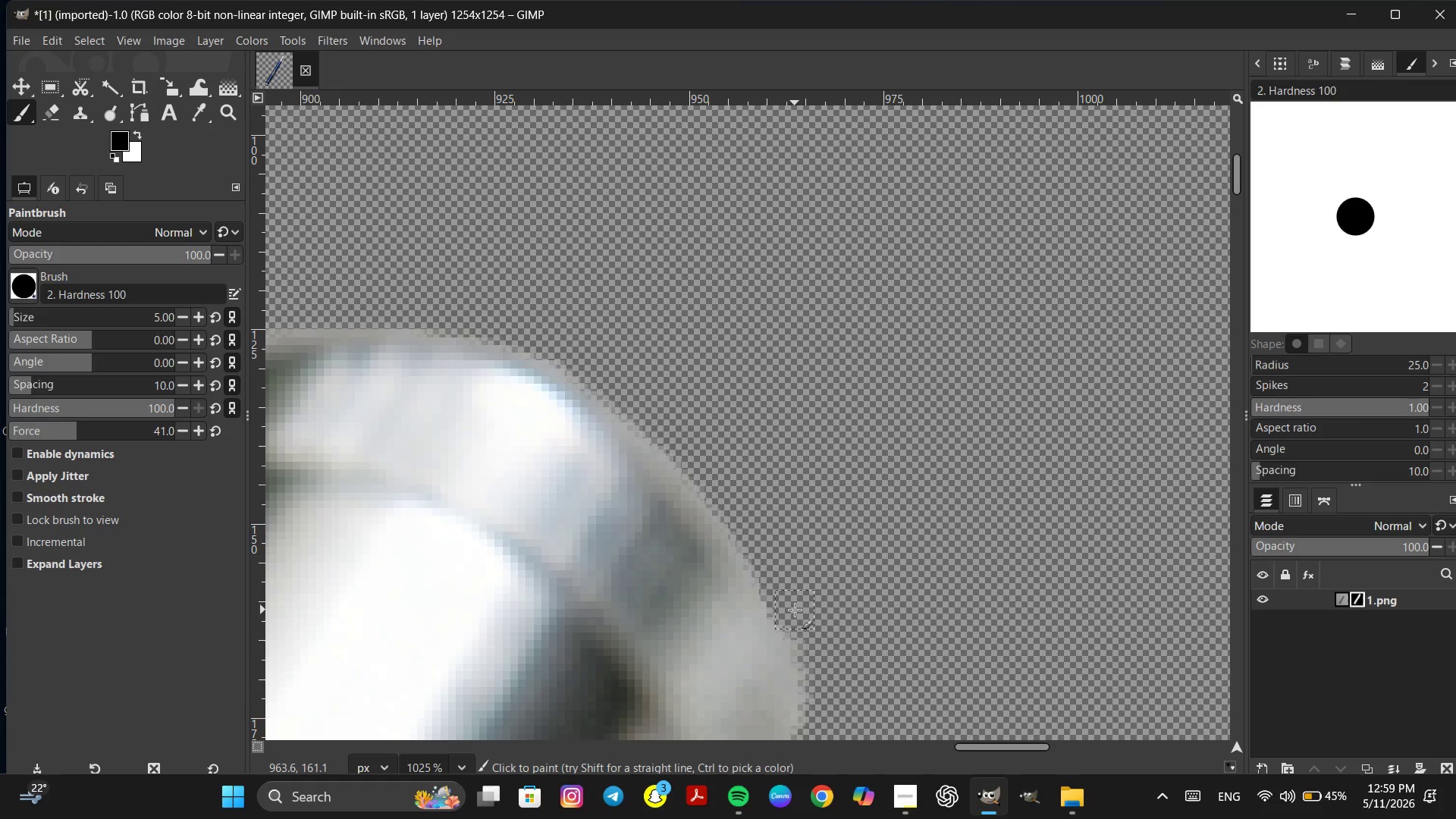 
hold_key(key=Space, duration=0.36)
 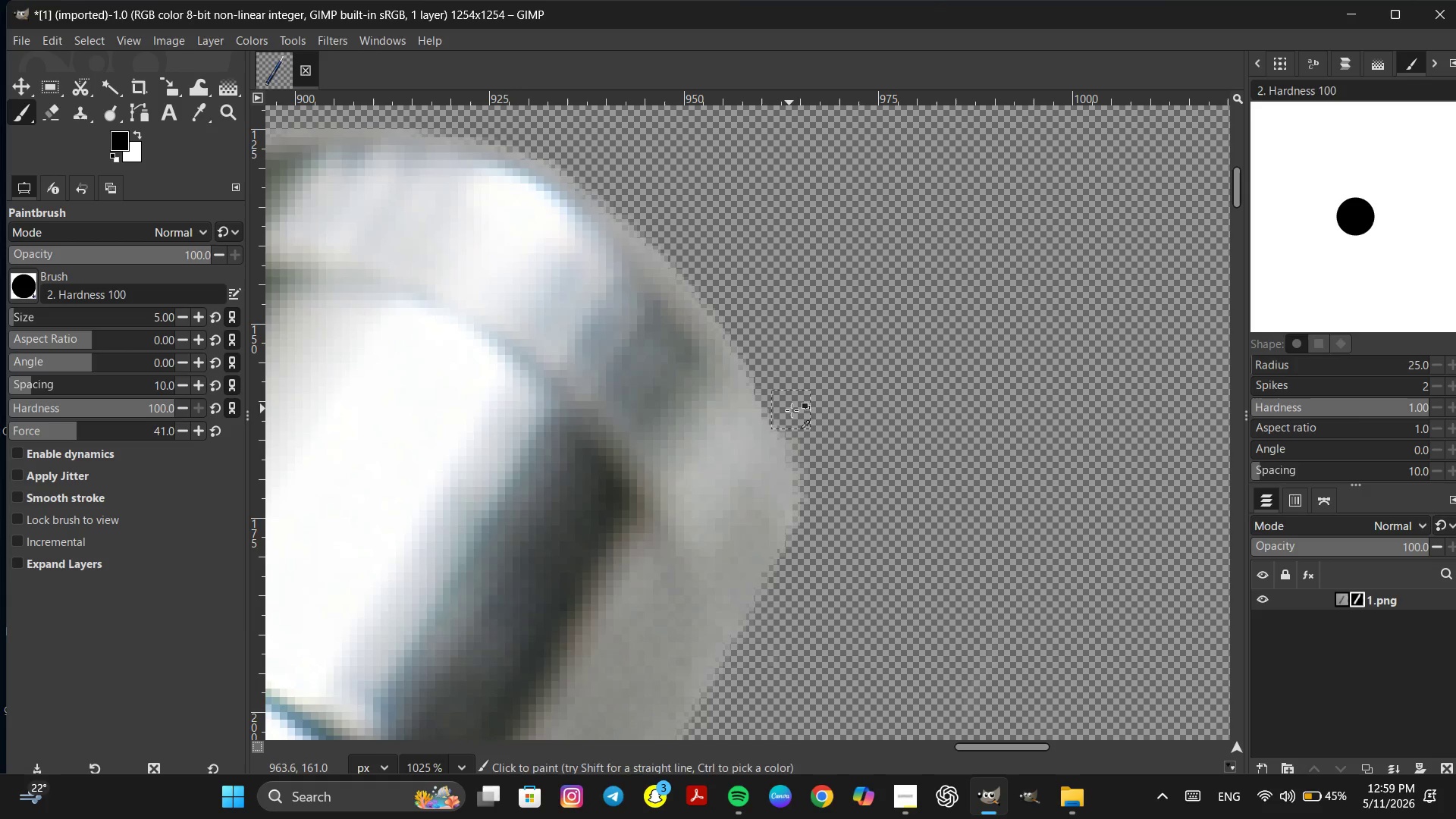 
key(Control+Z)
 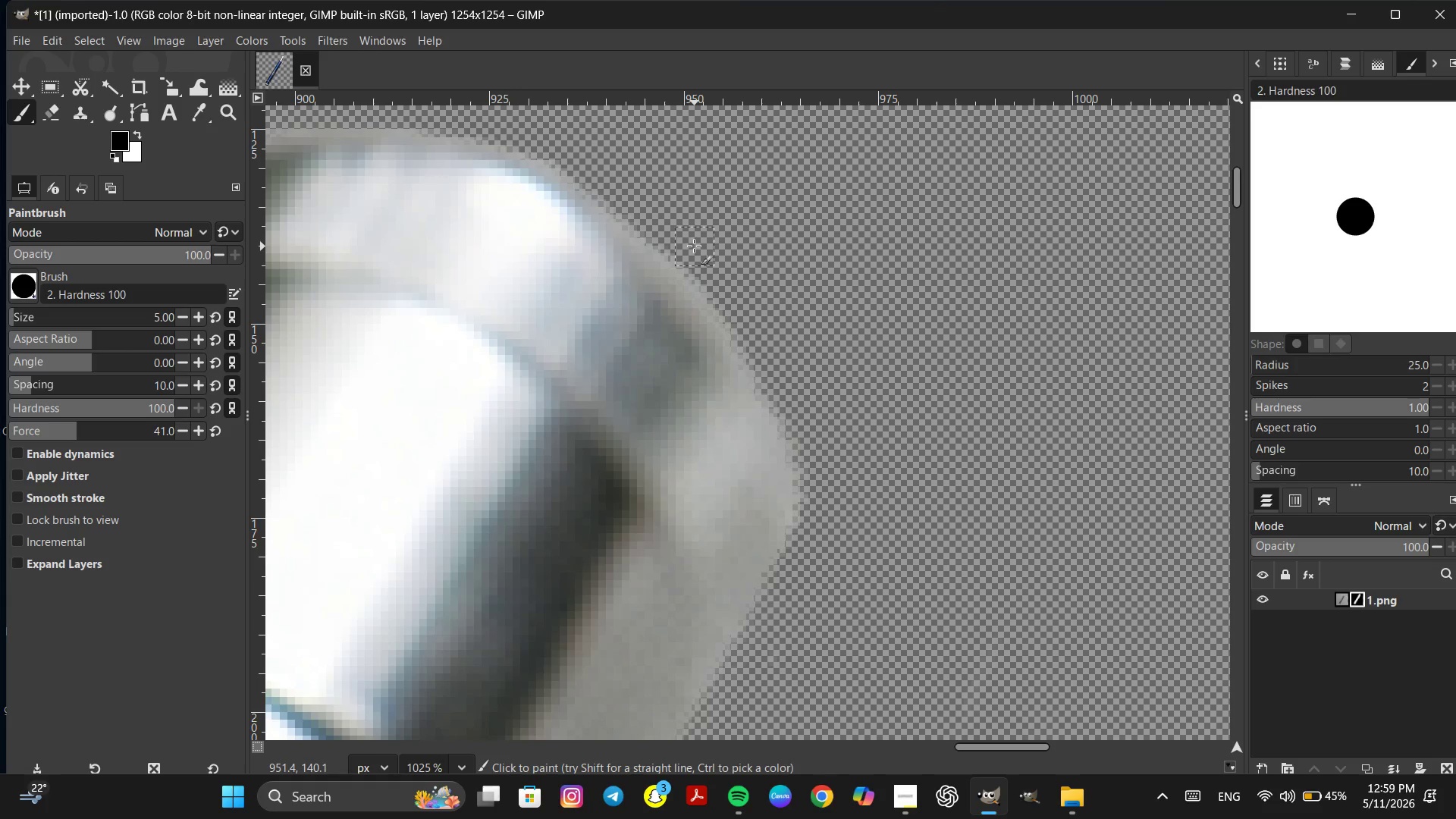 
left_click_drag(start_coordinate=[692, 243], to_coordinate=[805, 540])
 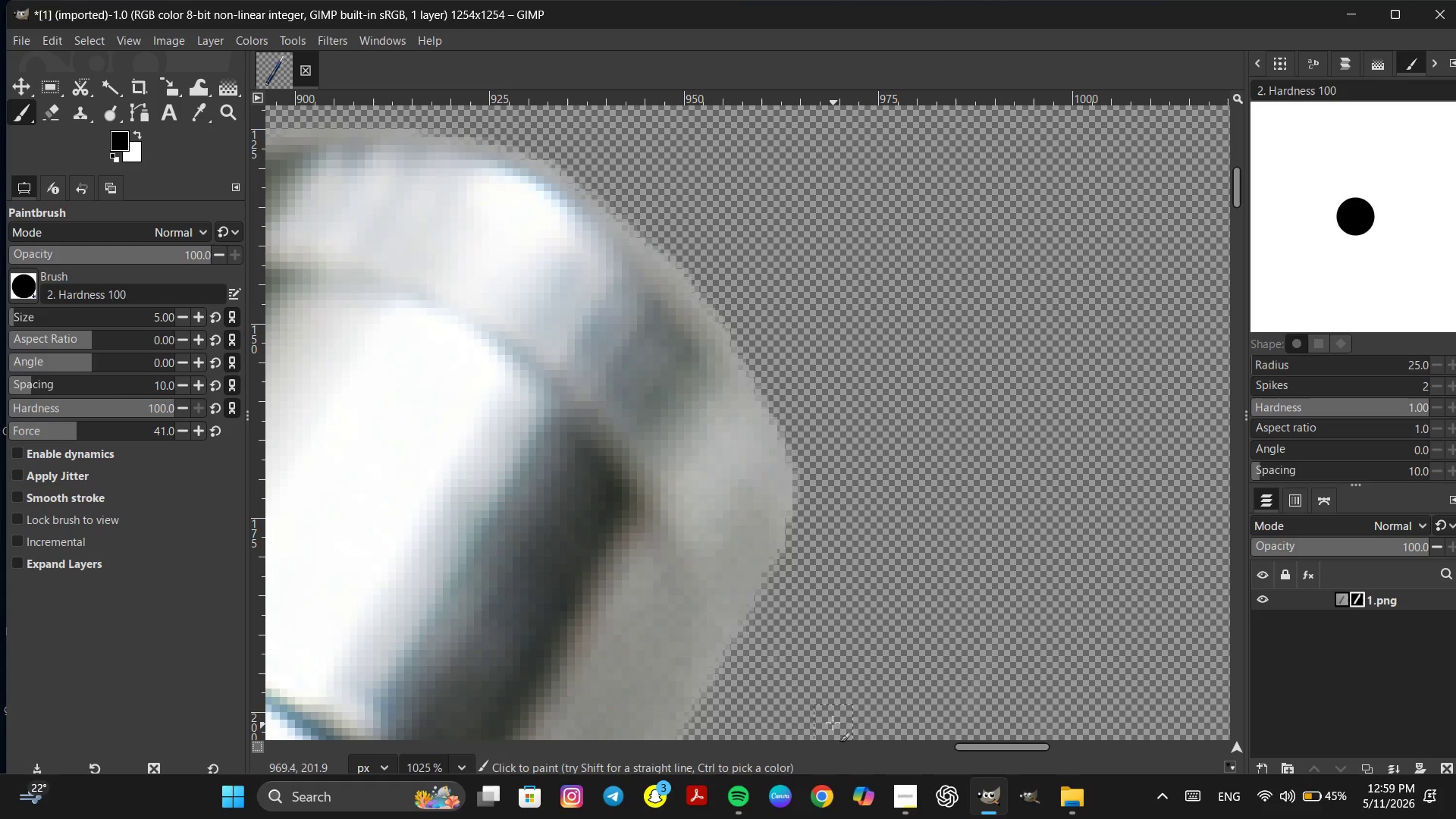 
hold_key(key=ControlLeft, duration=1.02)
 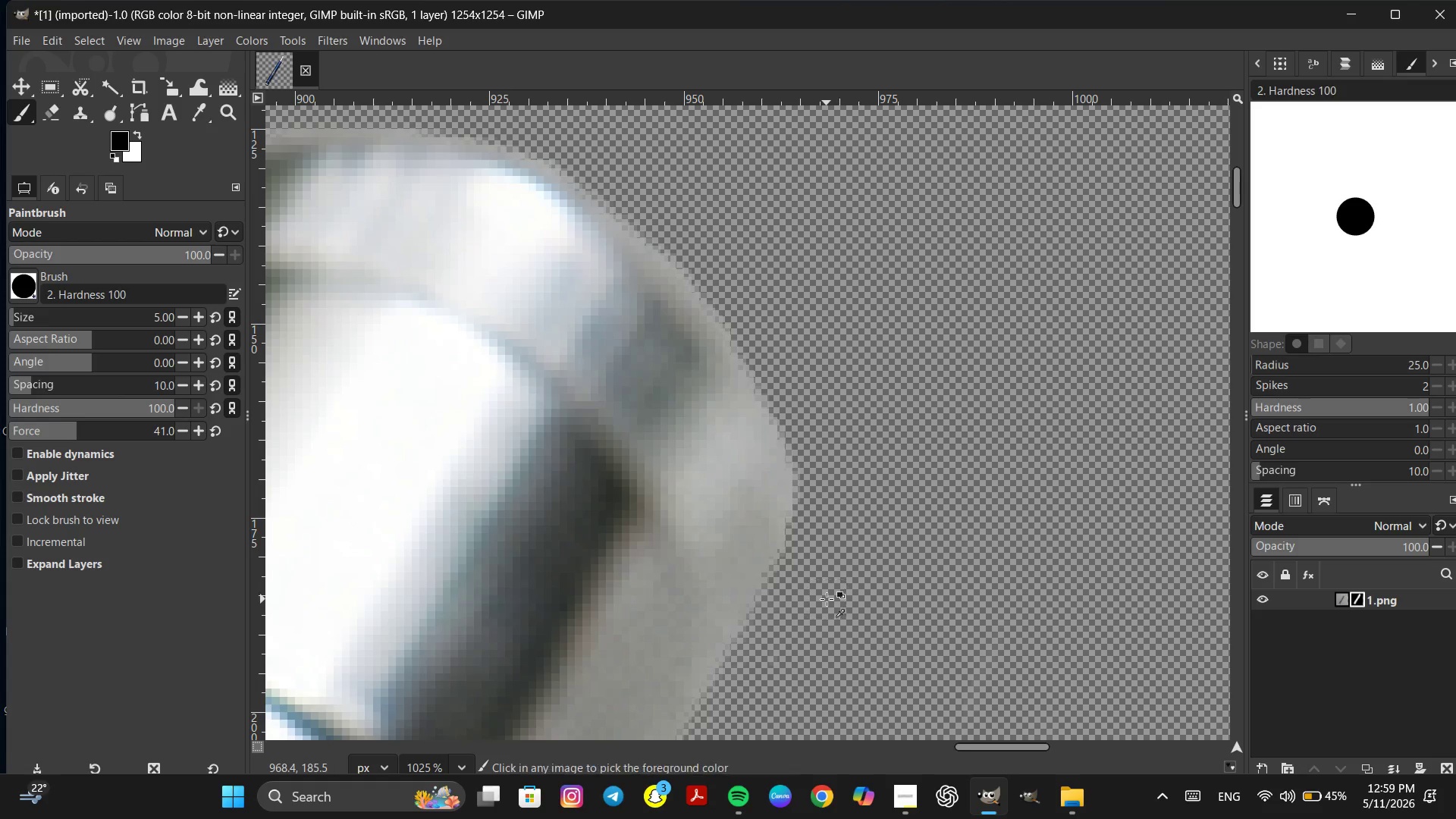 
key(Control+Z)
 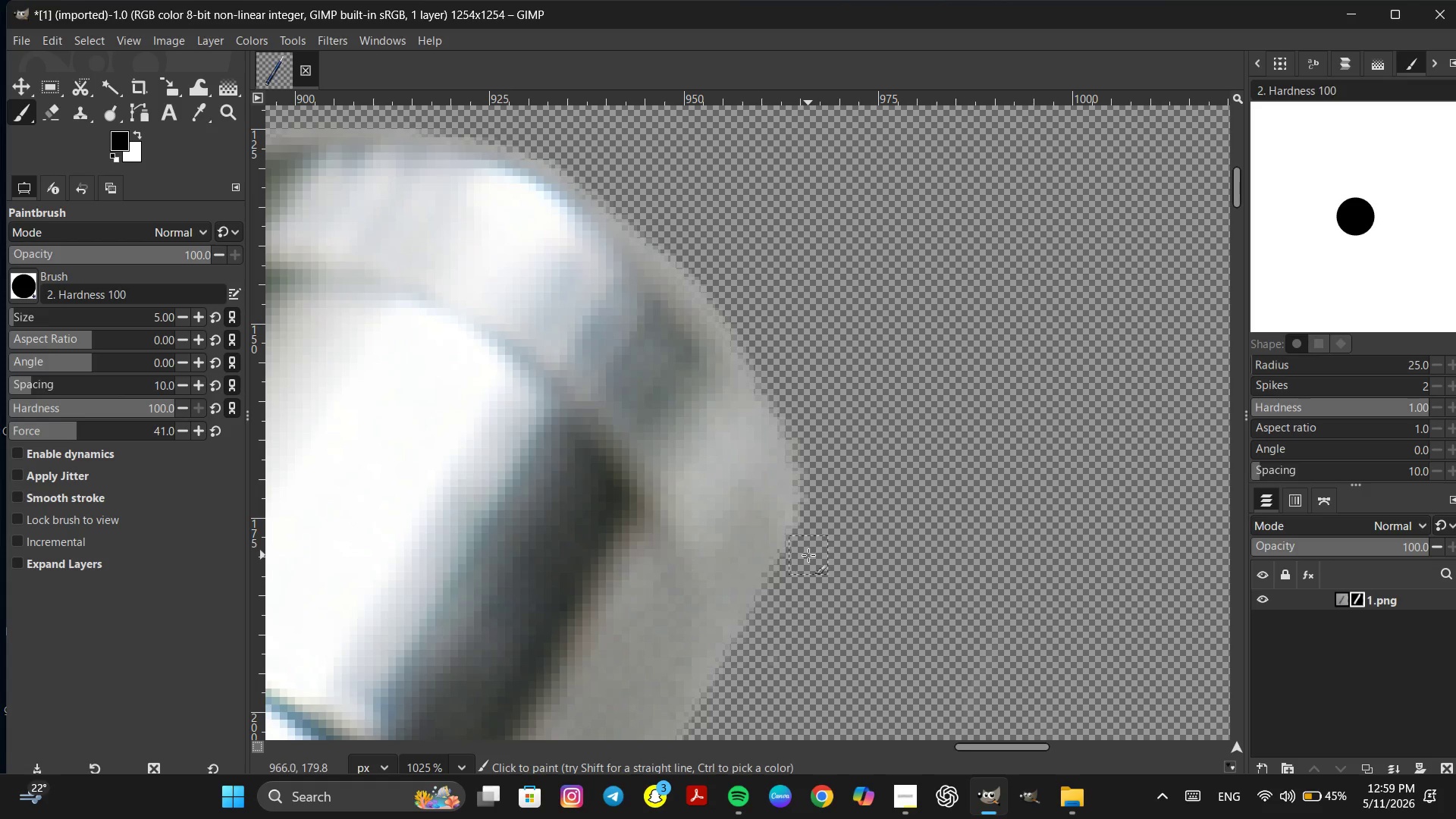 
left_click_drag(start_coordinate=[799, 567], to_coordinate=[811, 517])
 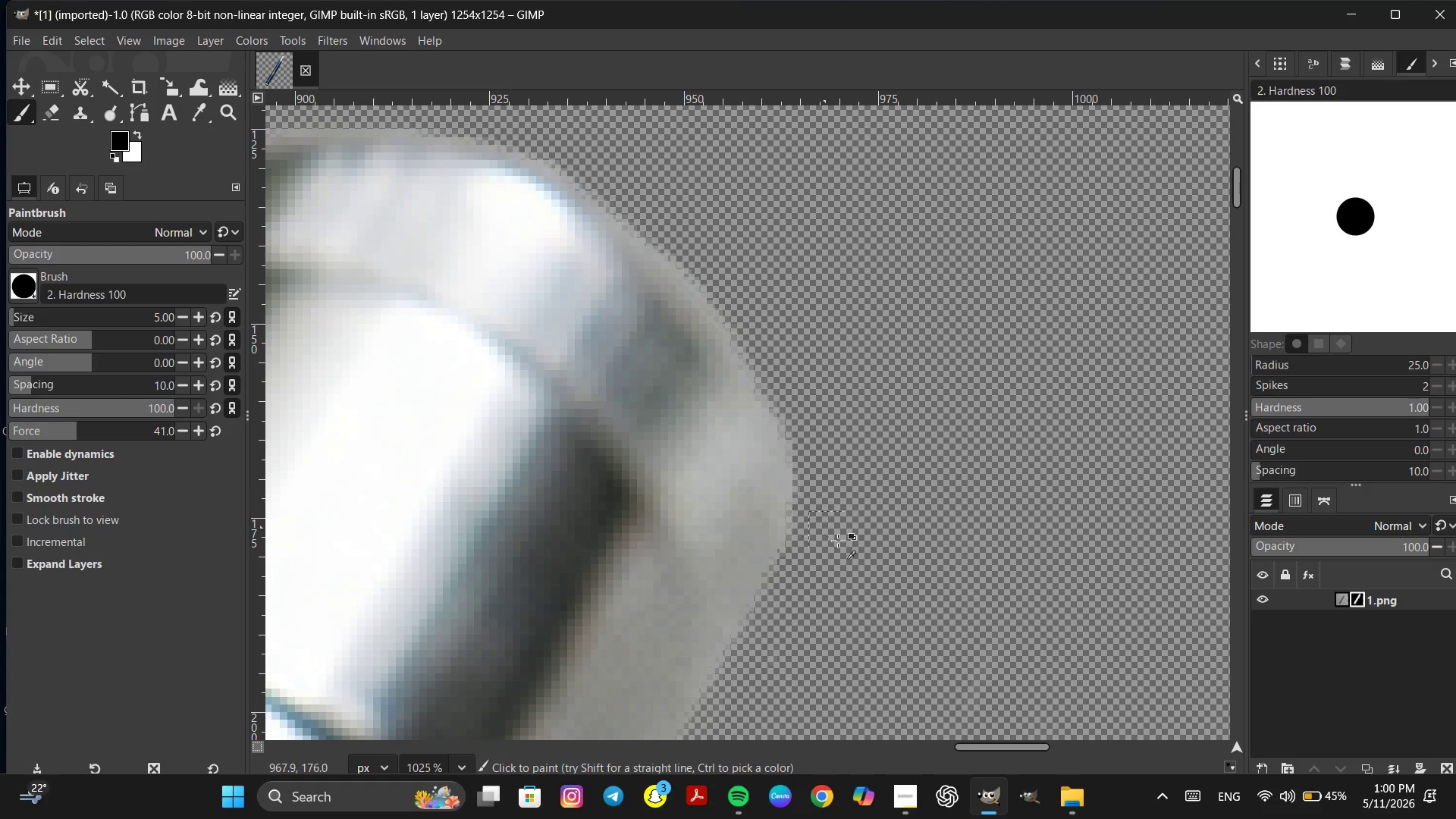 
hold_key(key=ControlLeft, duration=0.38)
 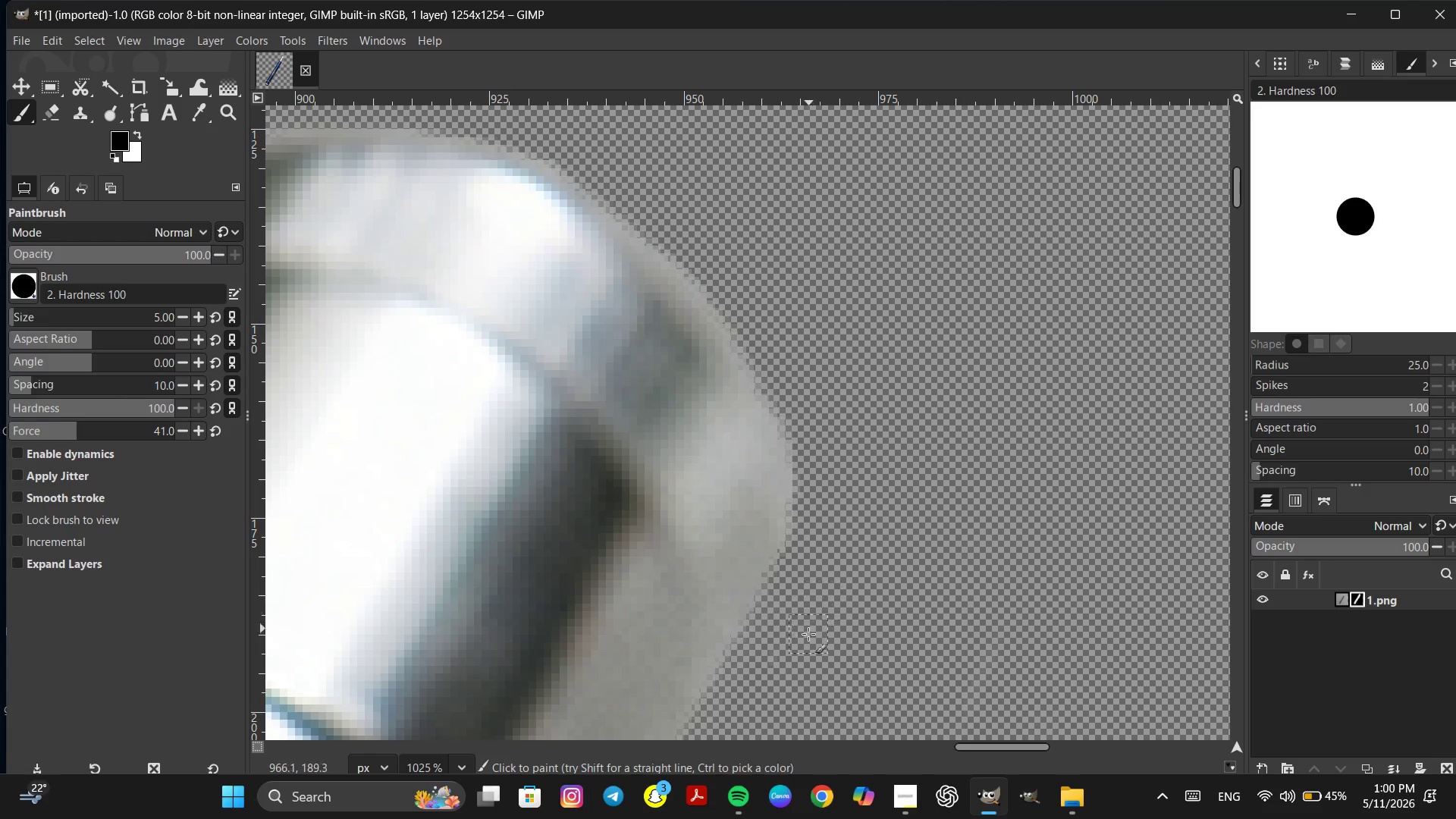 
hold_key(key=ControlLeft, duration=0.81)
 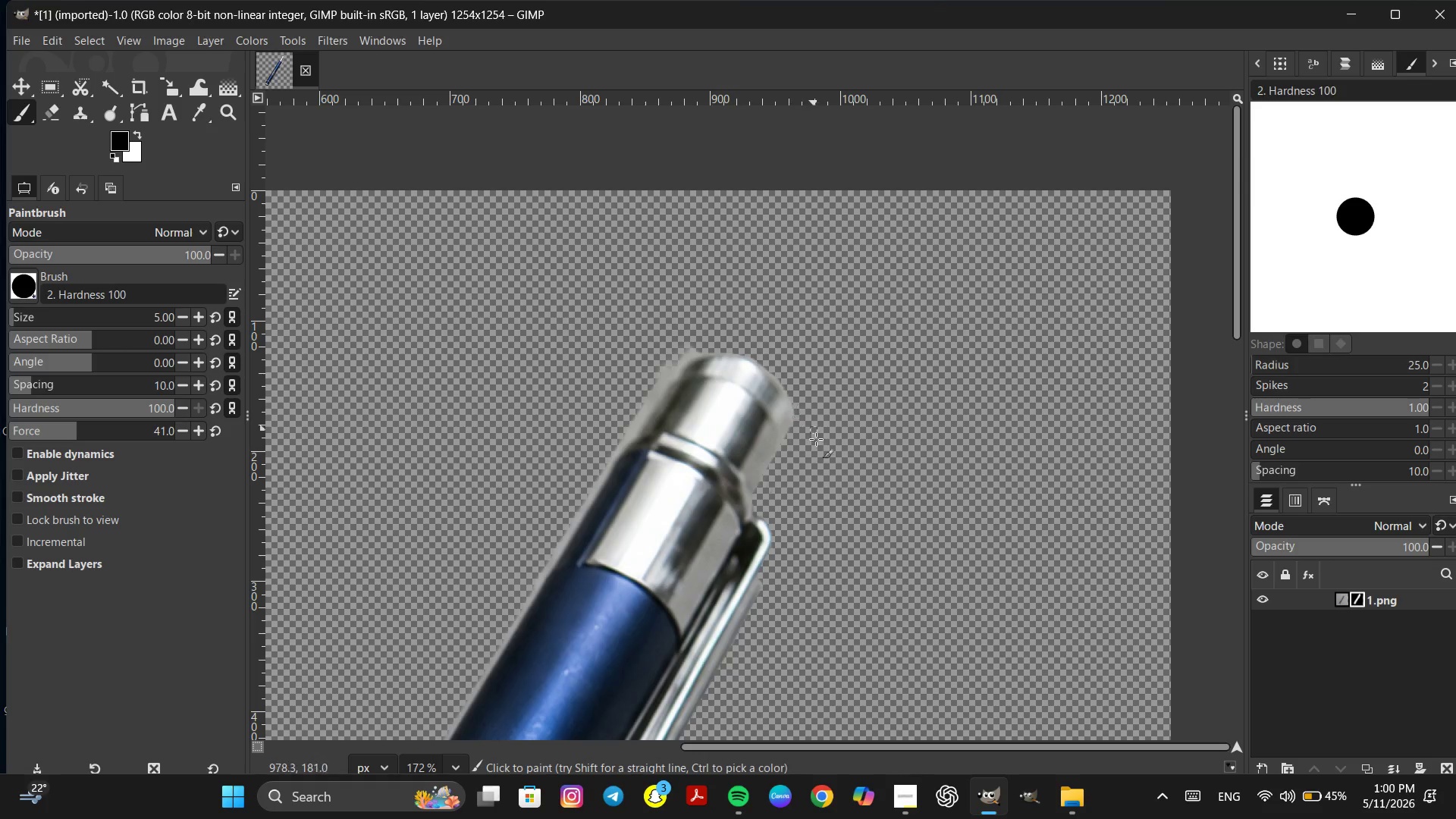 
key(Space)
 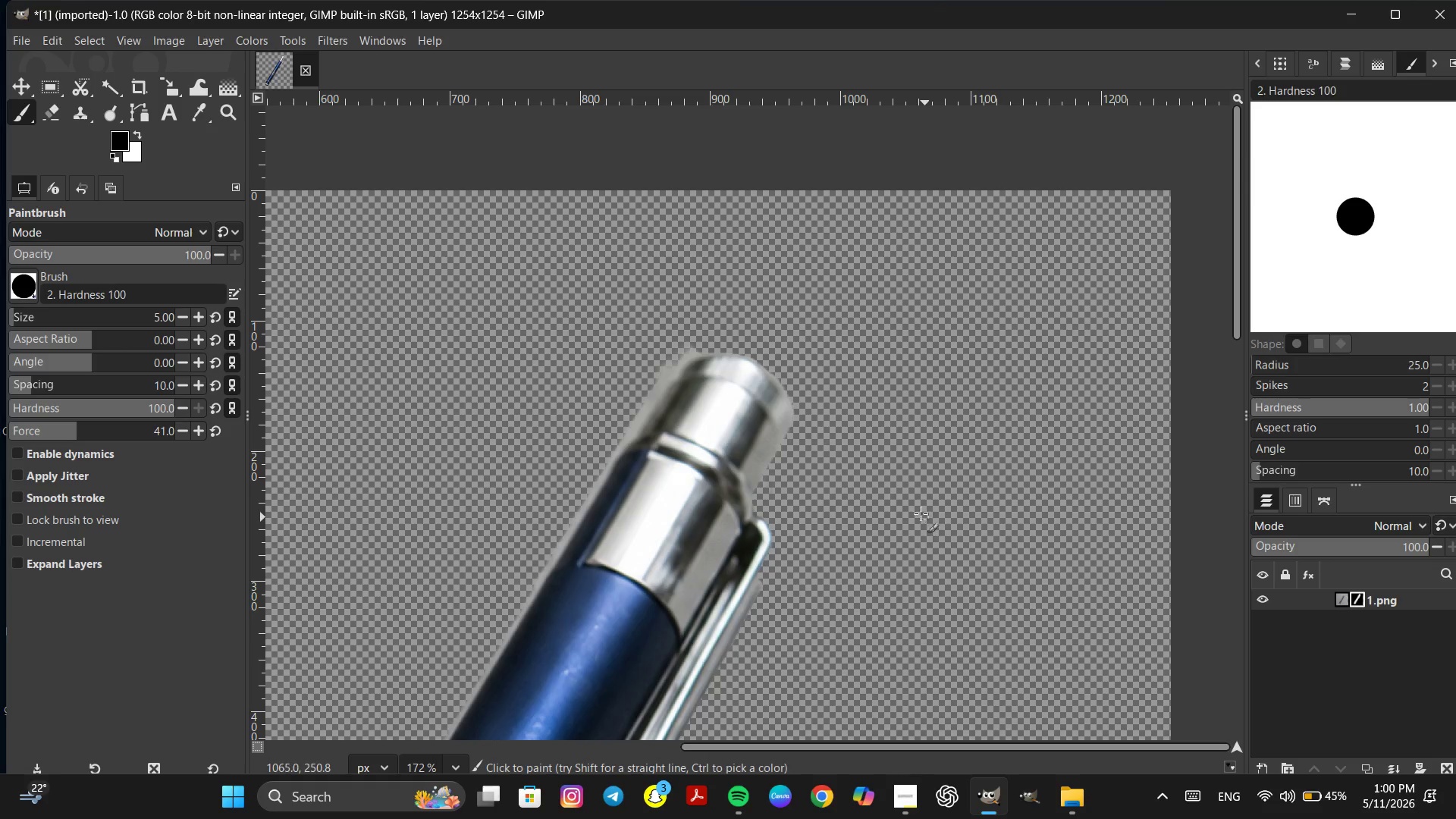 
scroll: coordinate [819, 624], scroll_direction: down, amount: 18.0
 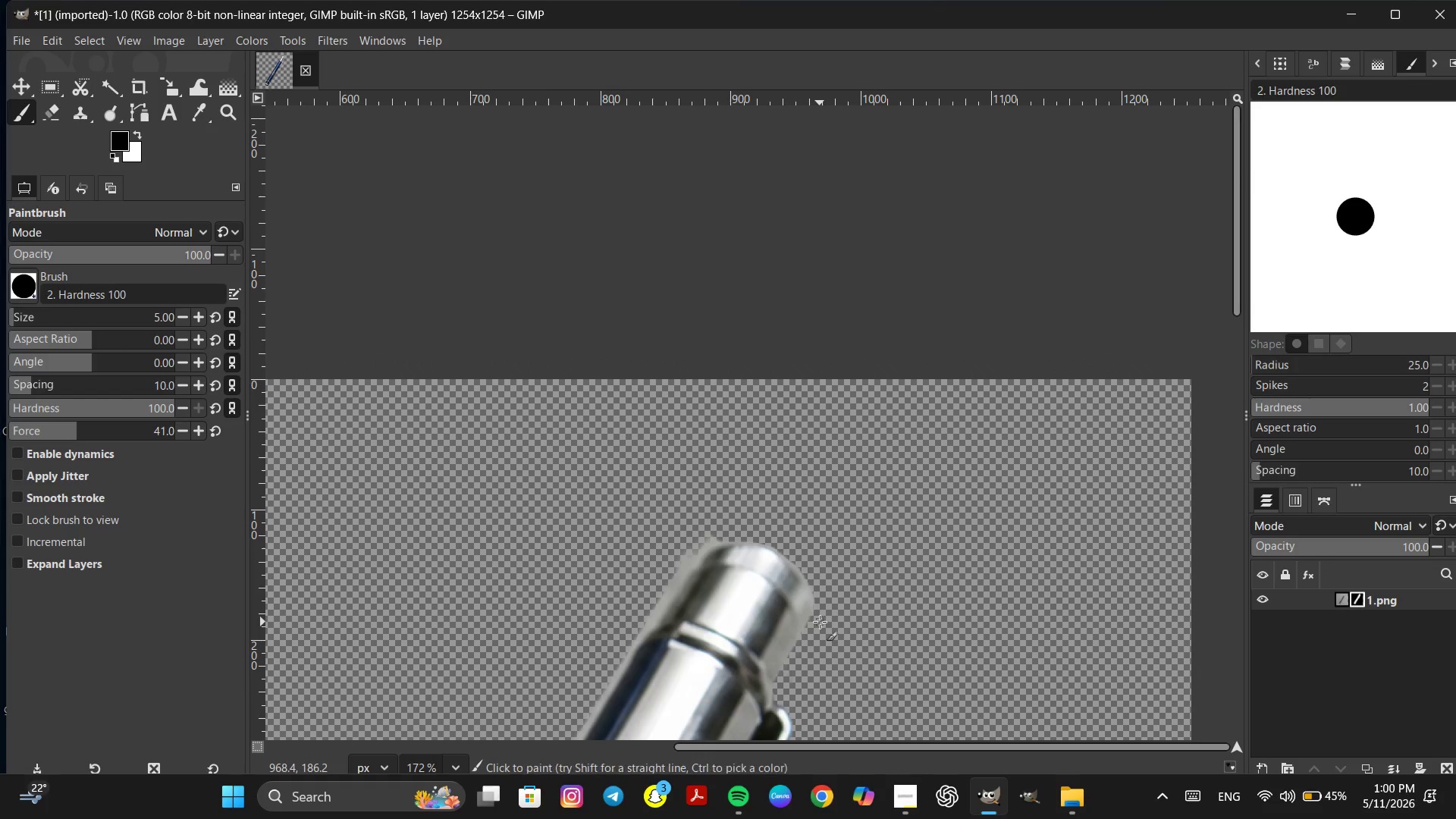 
hold_key(key=ControlLeft, duration=1.86)
scroll: coordinate [755, 358], scroll_direction: up, amount: 16.0
 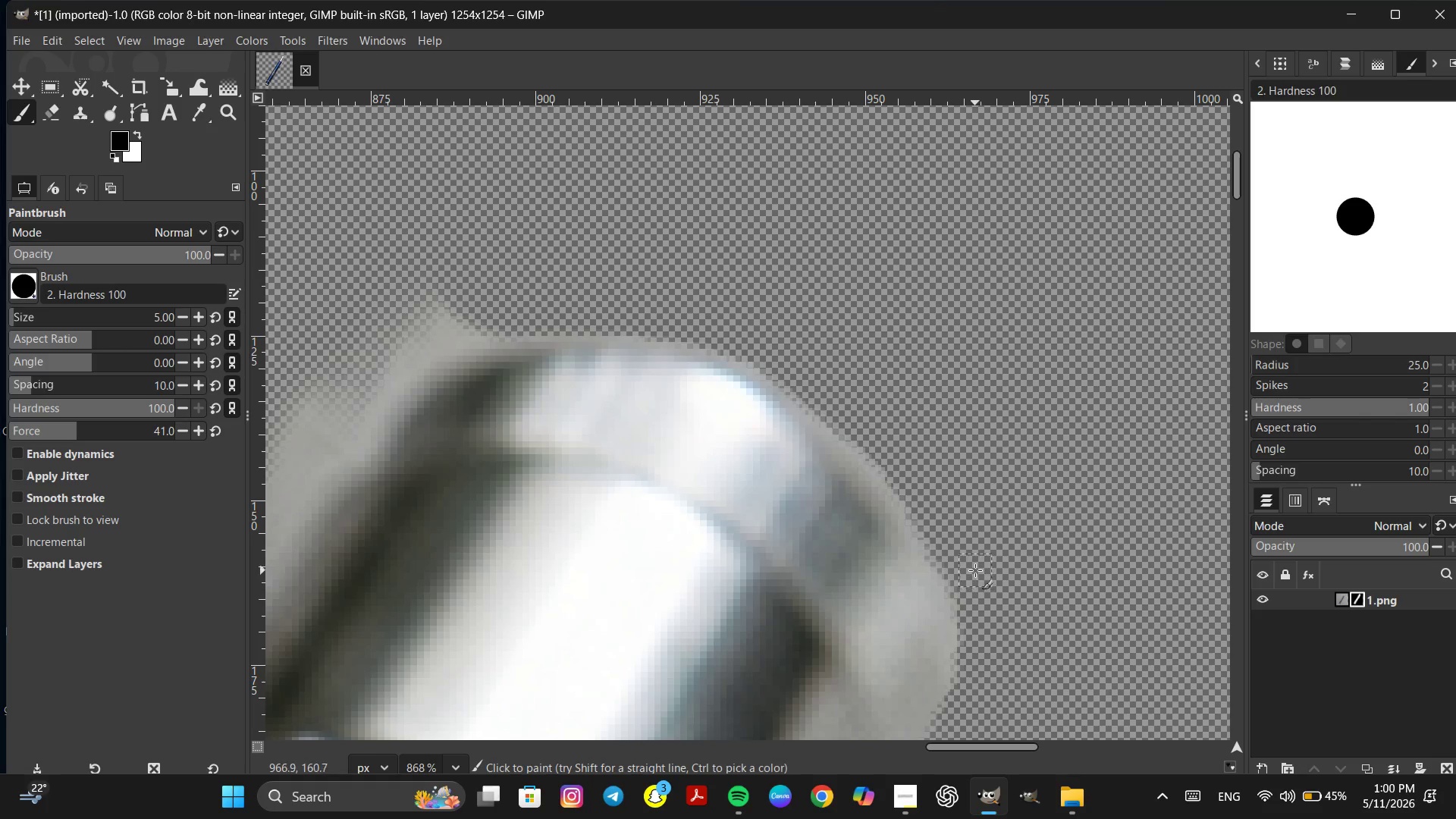 
left_click_drag(start_coordinate=[969, 570], to_coordinate=[966, 588])
 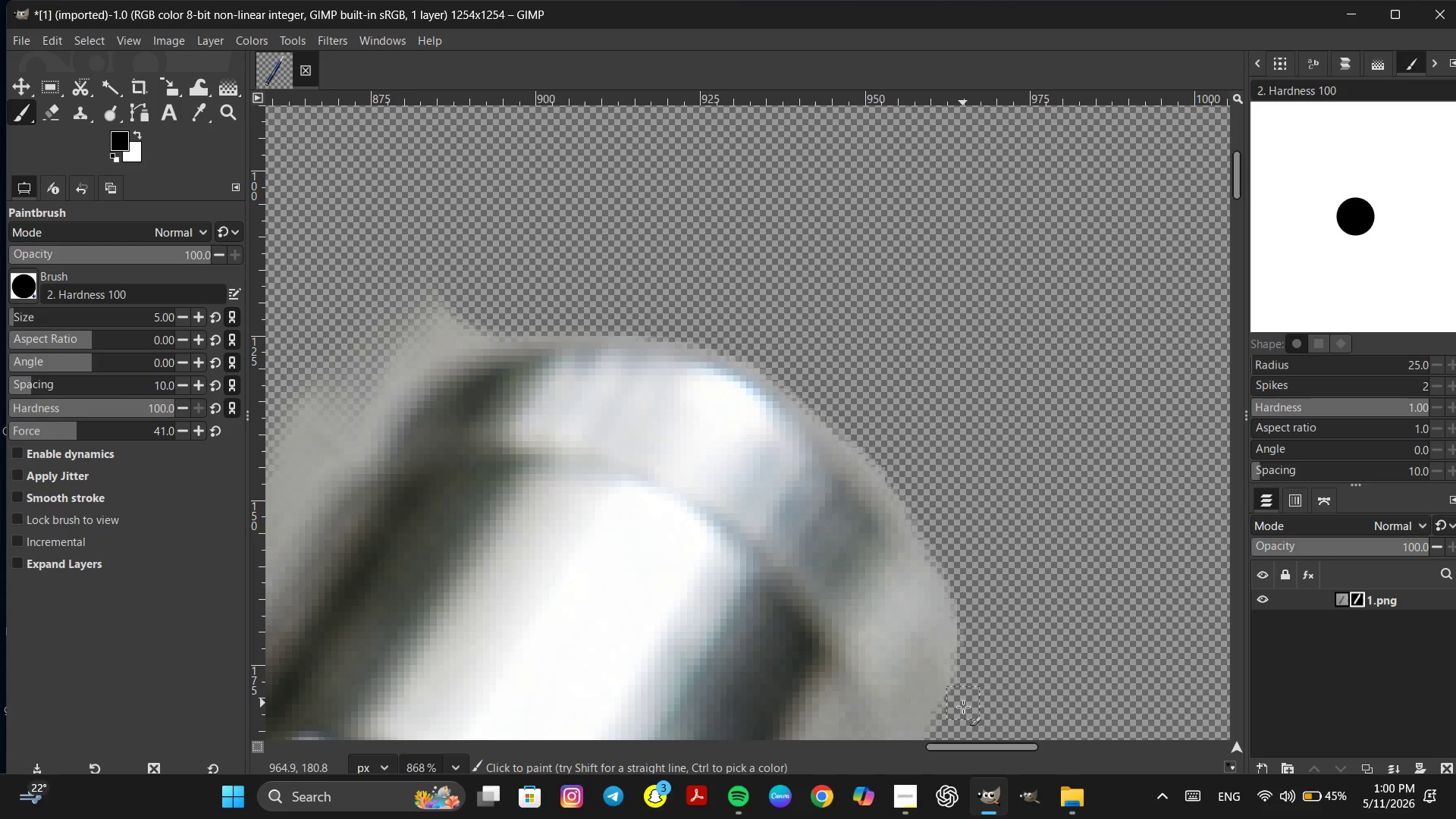 
left_click_drag(start_coordinate=[961, 714], to_coordinate=[960, 550])
 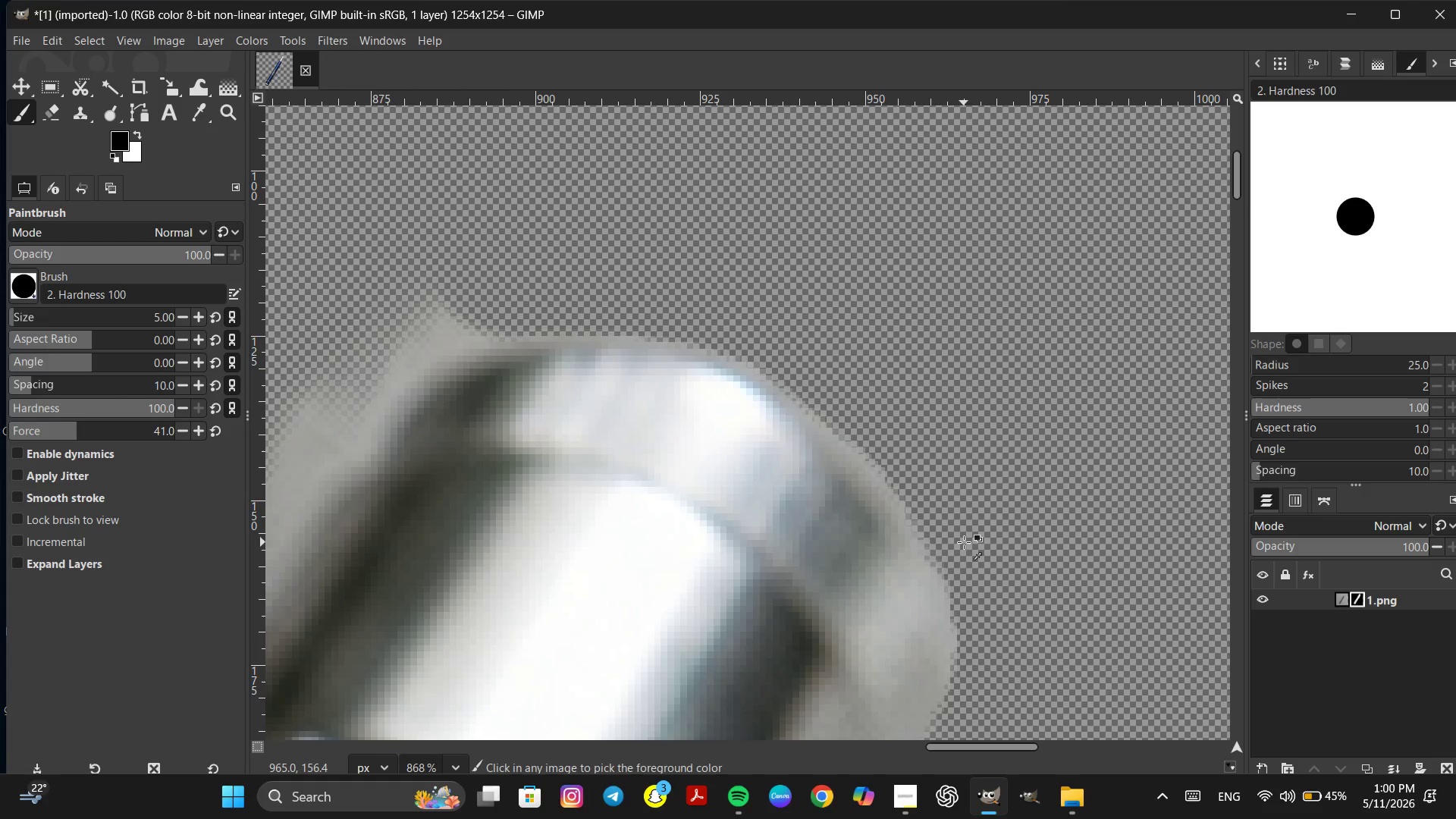 
hold_key(key=ControlLeft, duration=1.55)
scroll: coordinate [964, 542], scroll_direction: down, amount: 4.0
 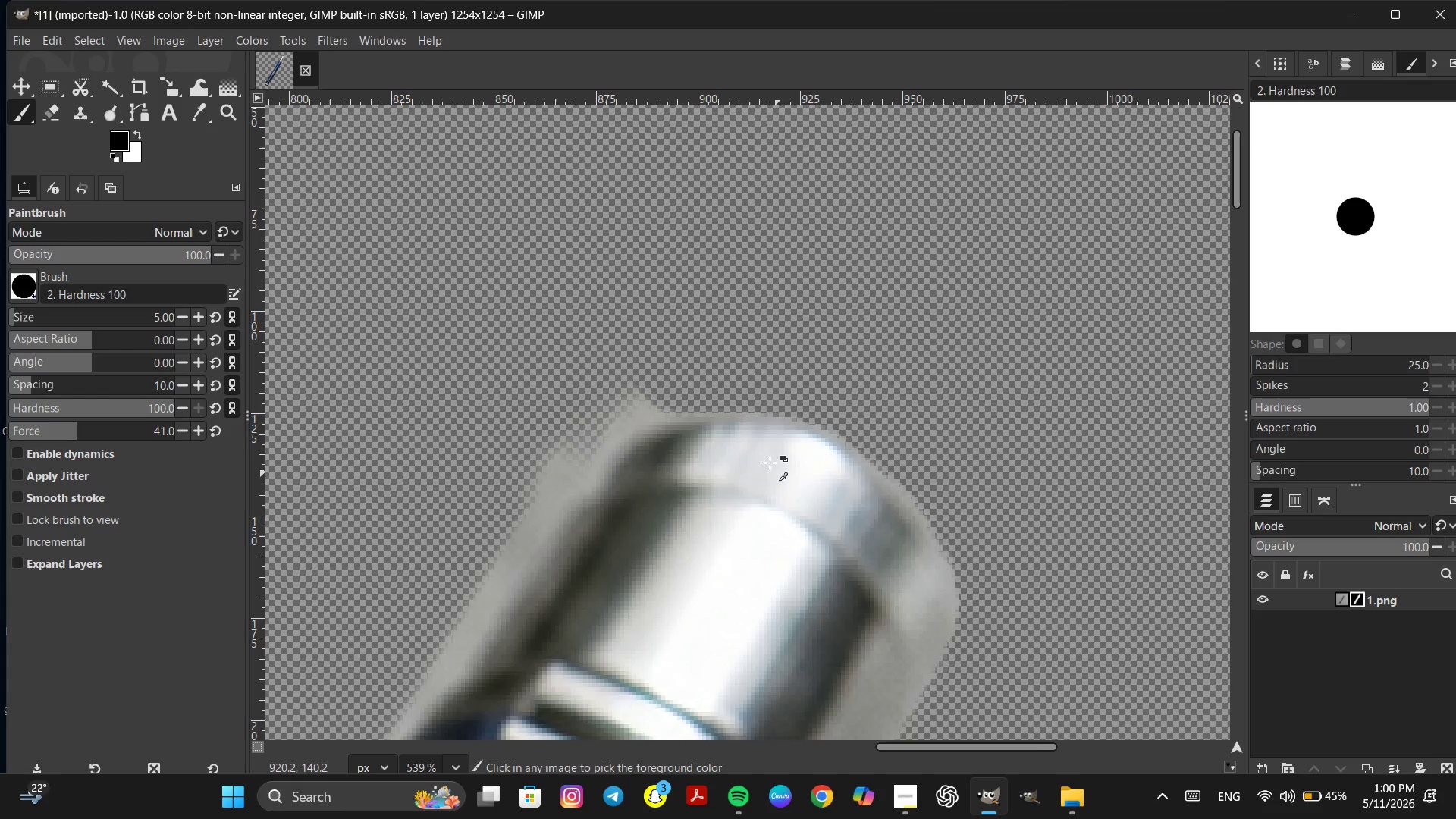 
scroll: coordinate [752, 377], scroll_direction: up, amount: 8.0
 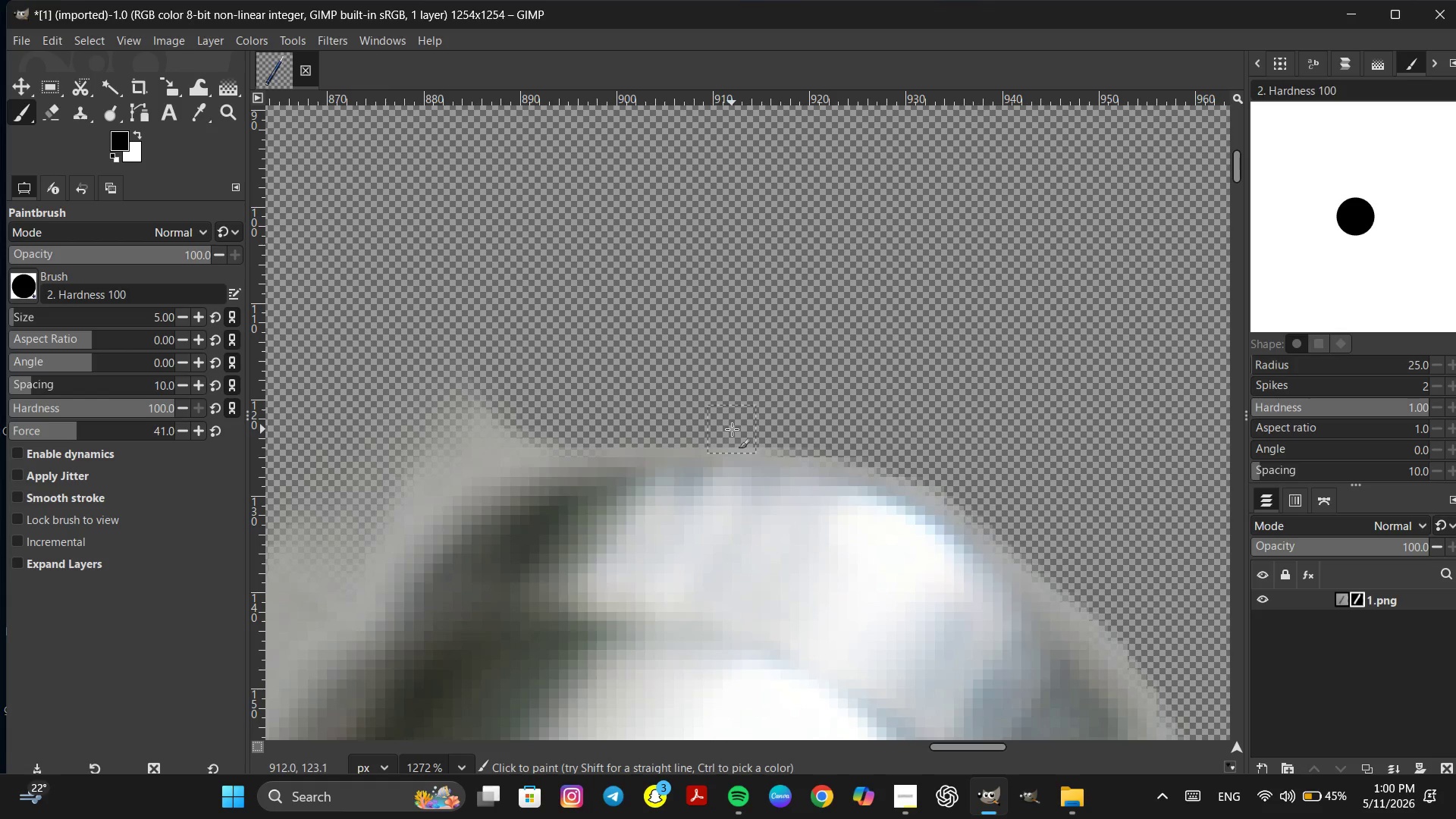 
left_click_drag(start_coordinate=[732, 429], to_coordinate=[800, 430])
 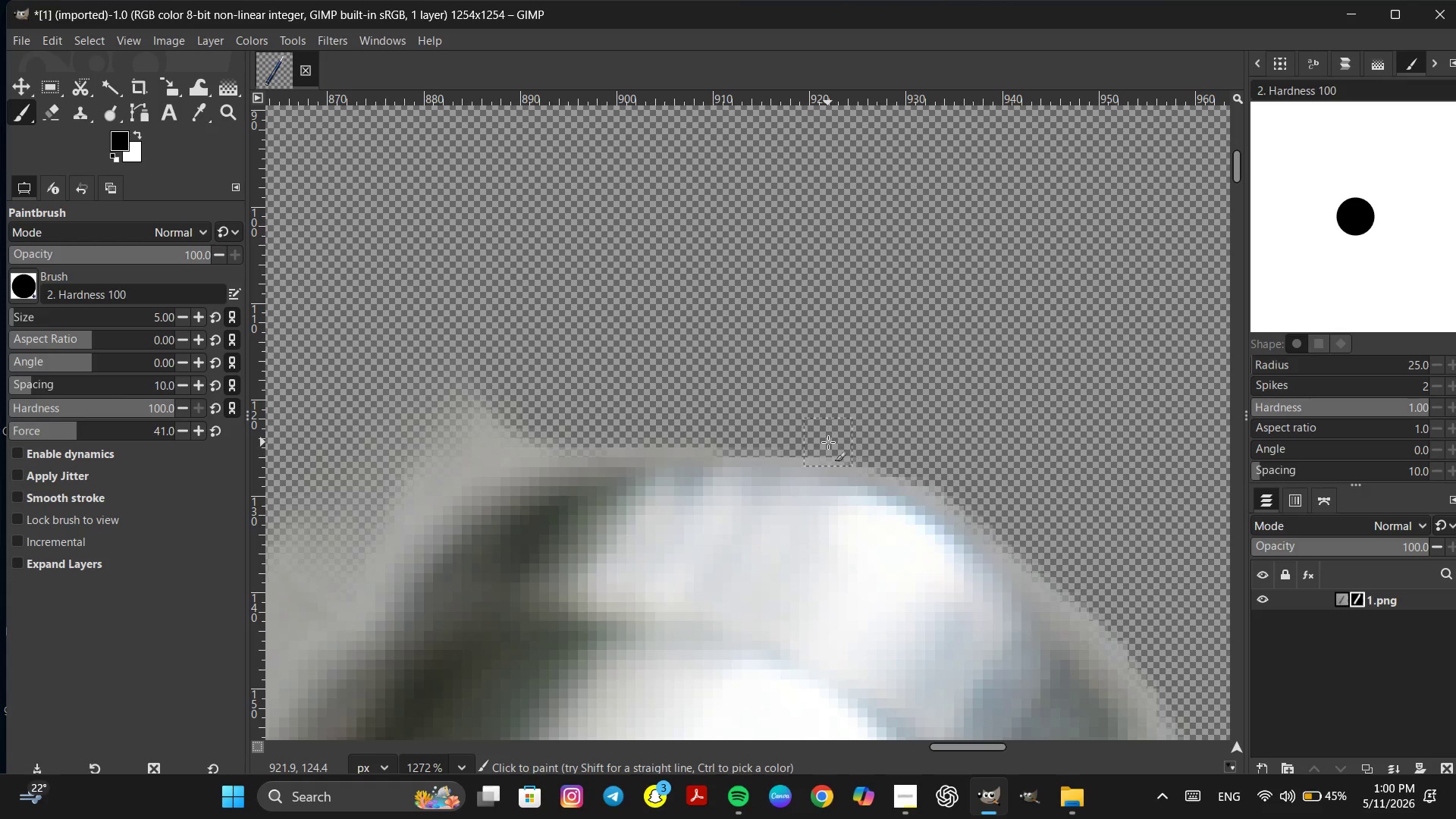 
left_click([828, 440])
 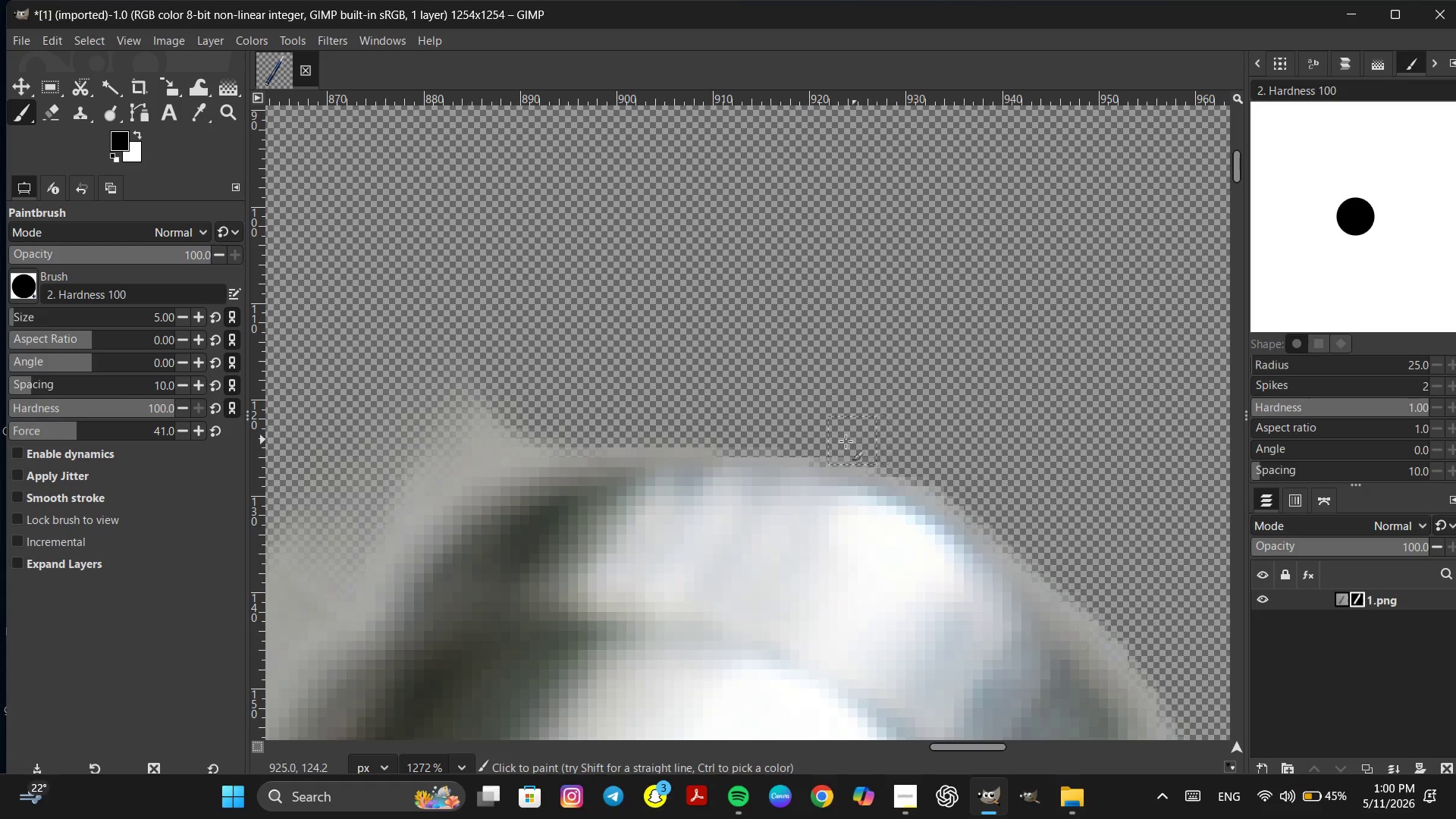 
left_click_drag(start_coordinate=[846, 441], to_coordinate=[697, 428])
 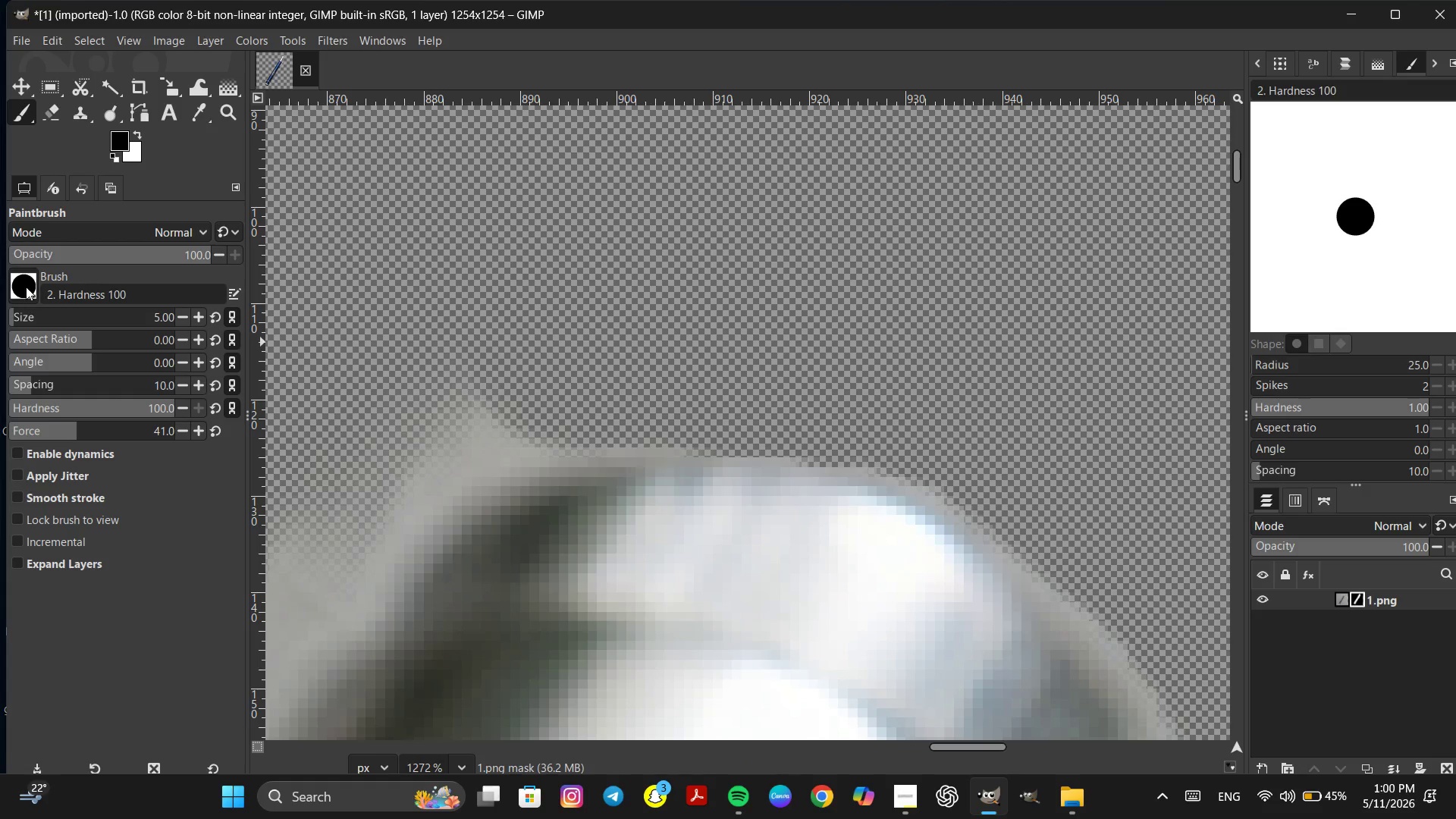 
left_click([24, 284])
 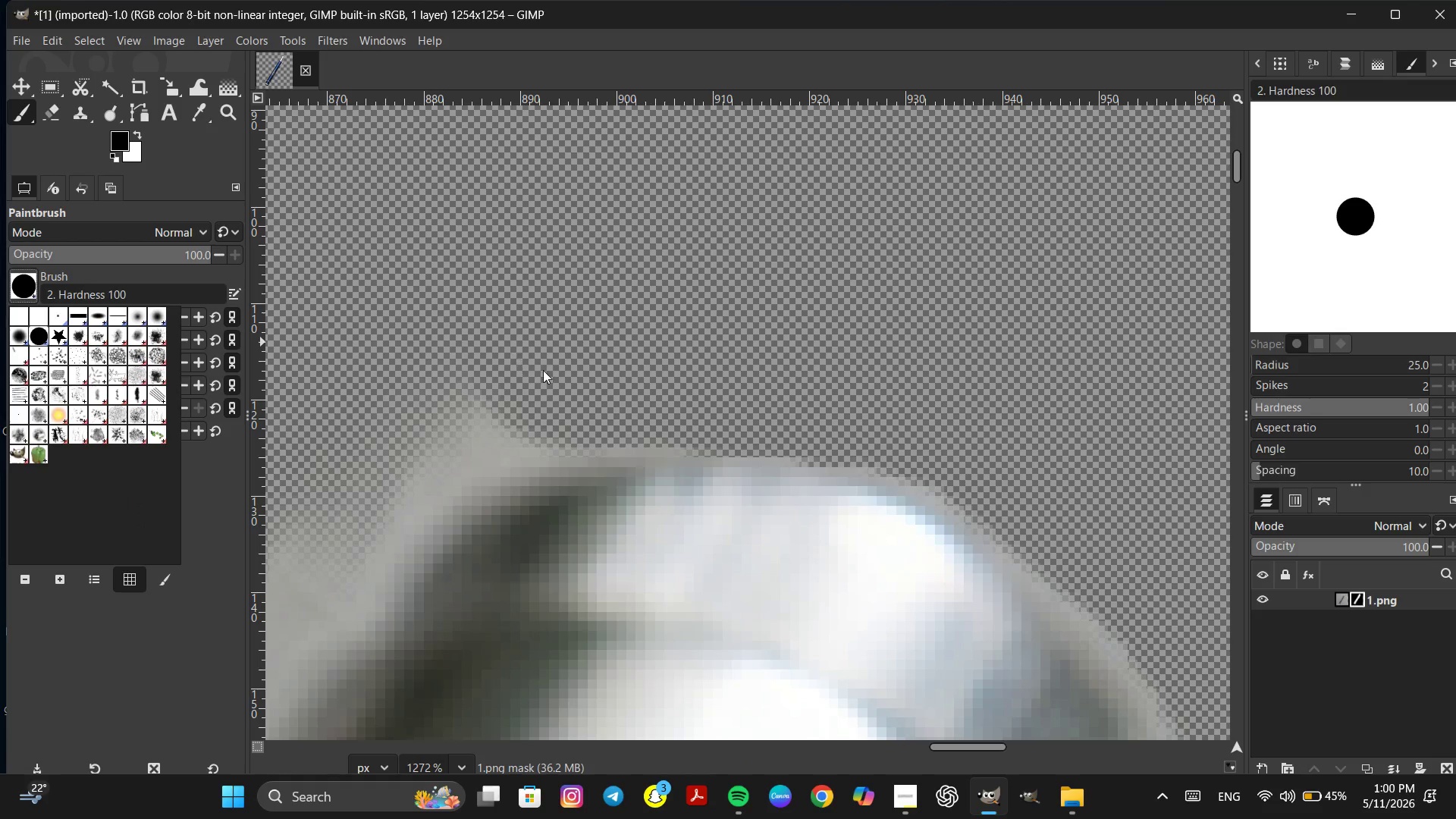 
left_click([501, 435])
 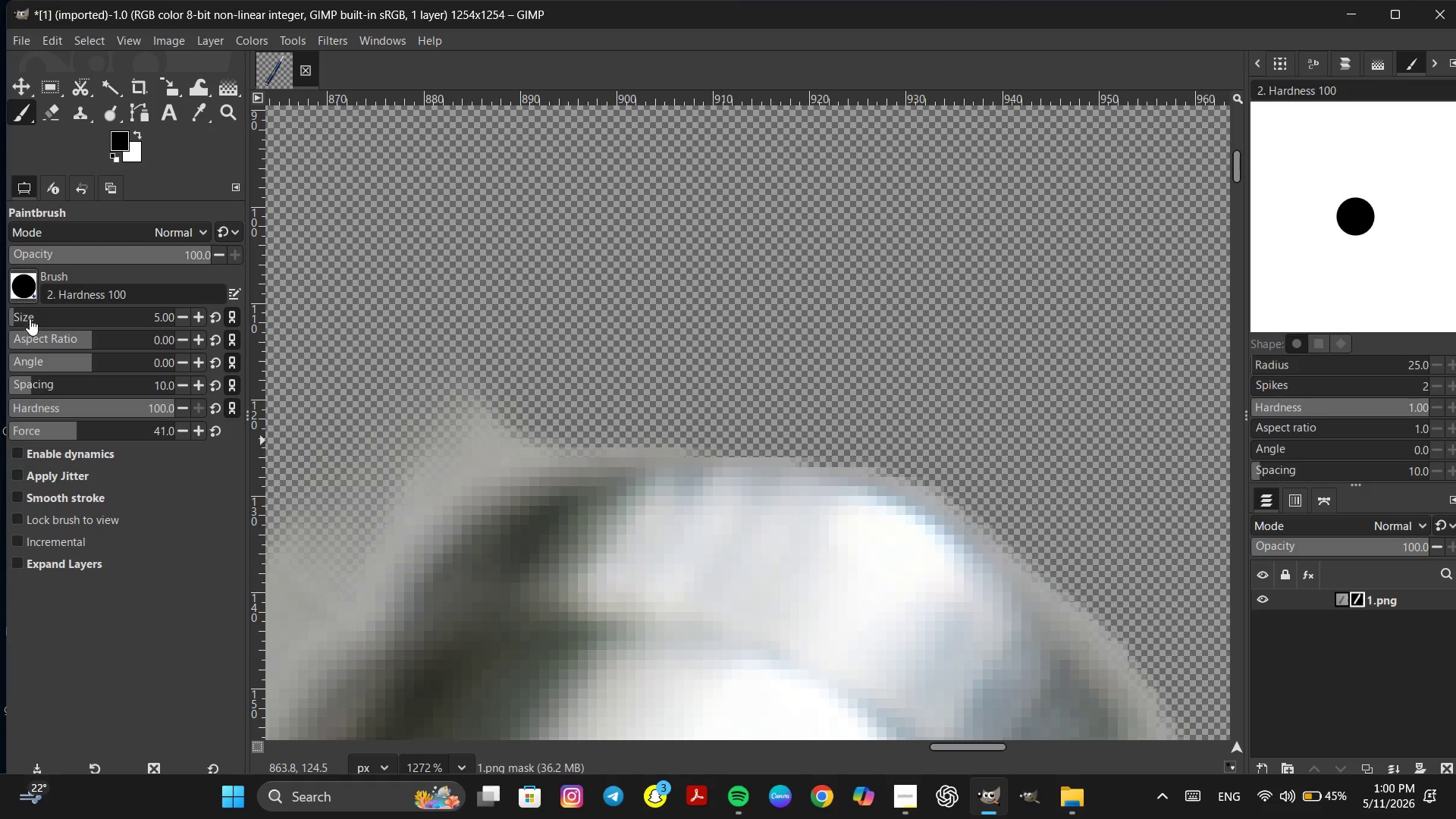 
left_click([22, 286])
 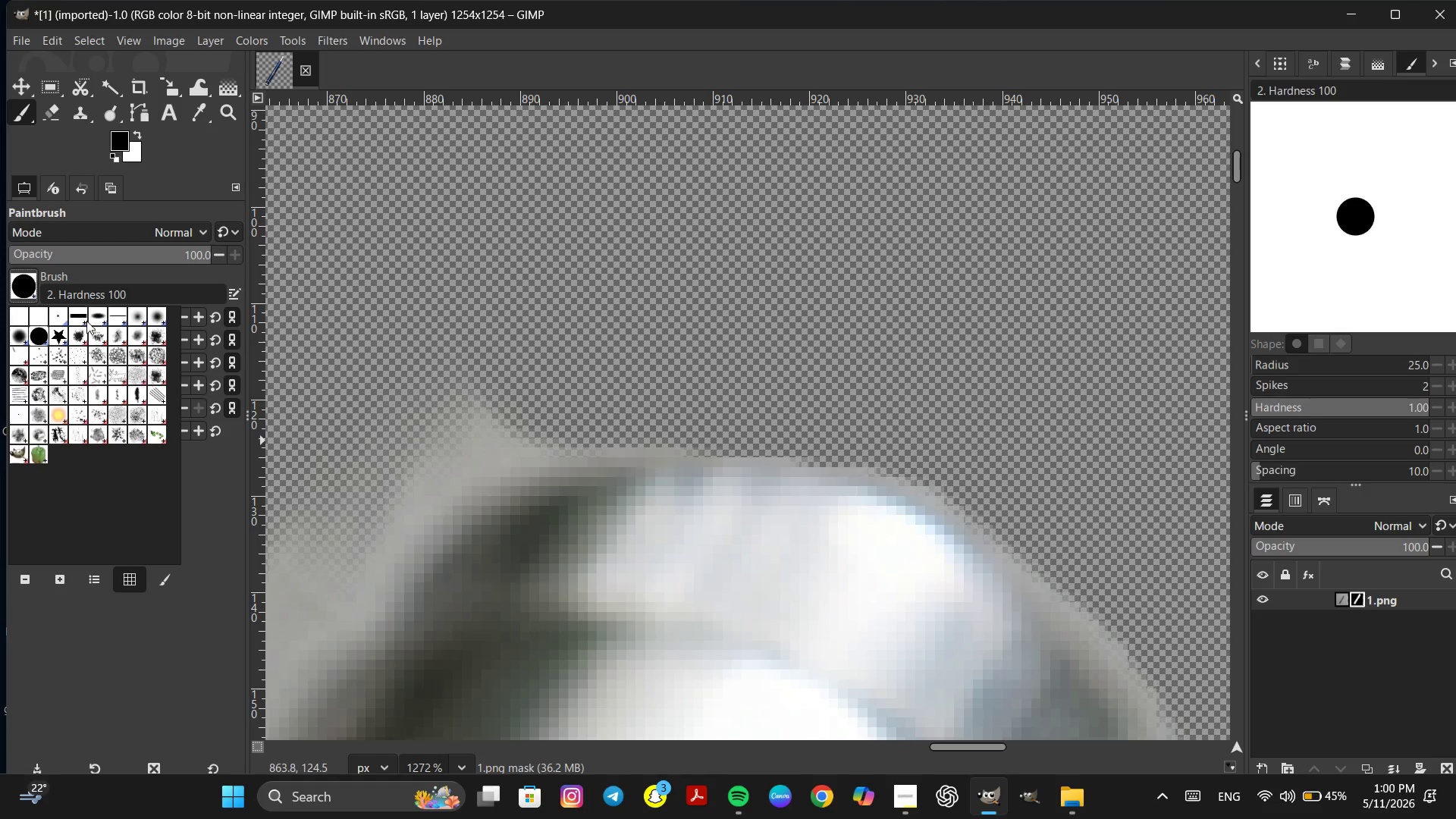 
left_click([60, 315])
 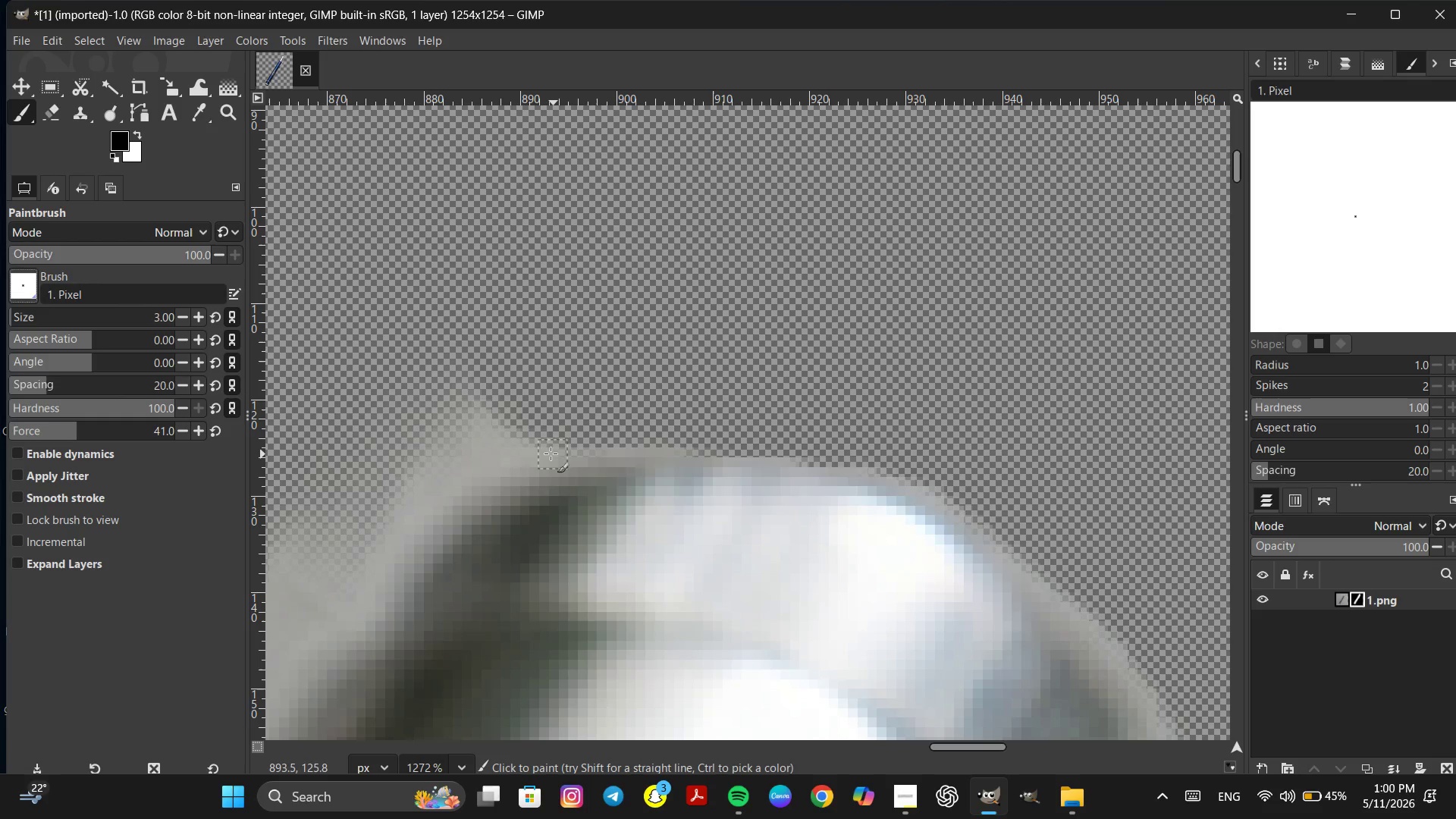 
left_click_drag(start_coordinate=[526, 440], to_coordinate=[453, 418])
 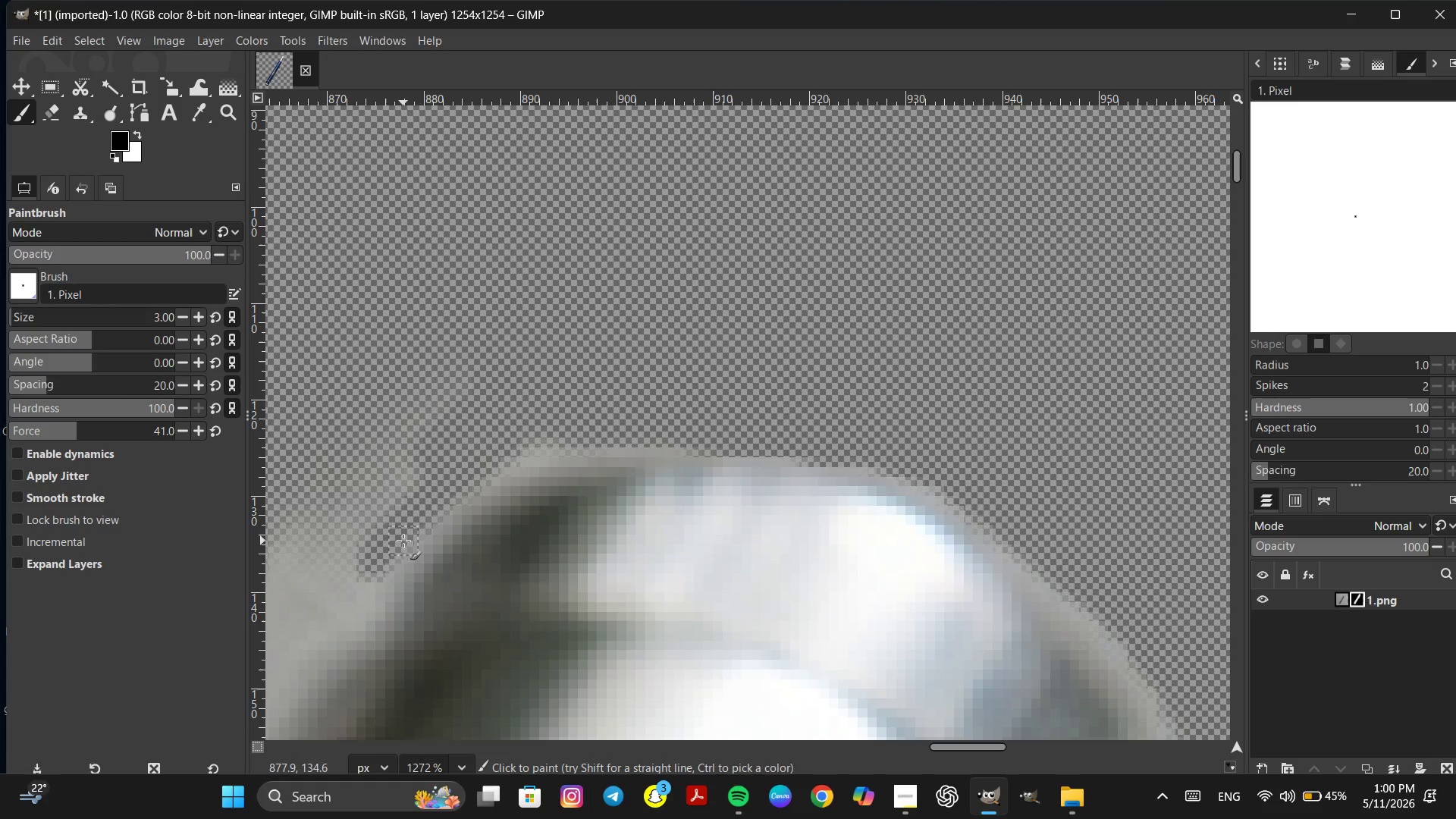 
left_click_drag(start_coordinate=[409, 532], to_coordinate=[633, 436])
 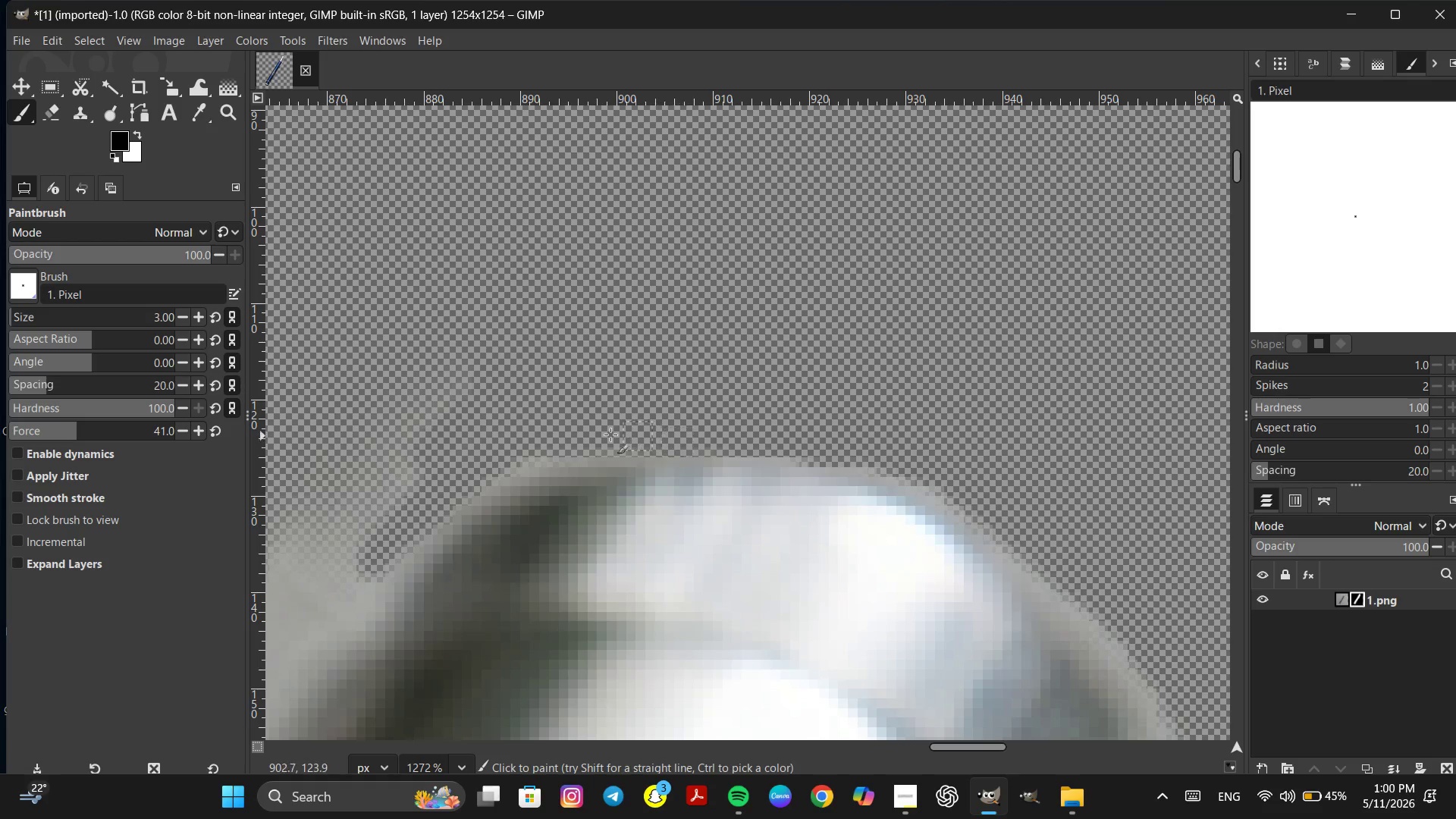 
left_click_drag(start_coordinate=[610, 435], to_coordinate=[605, 435])
 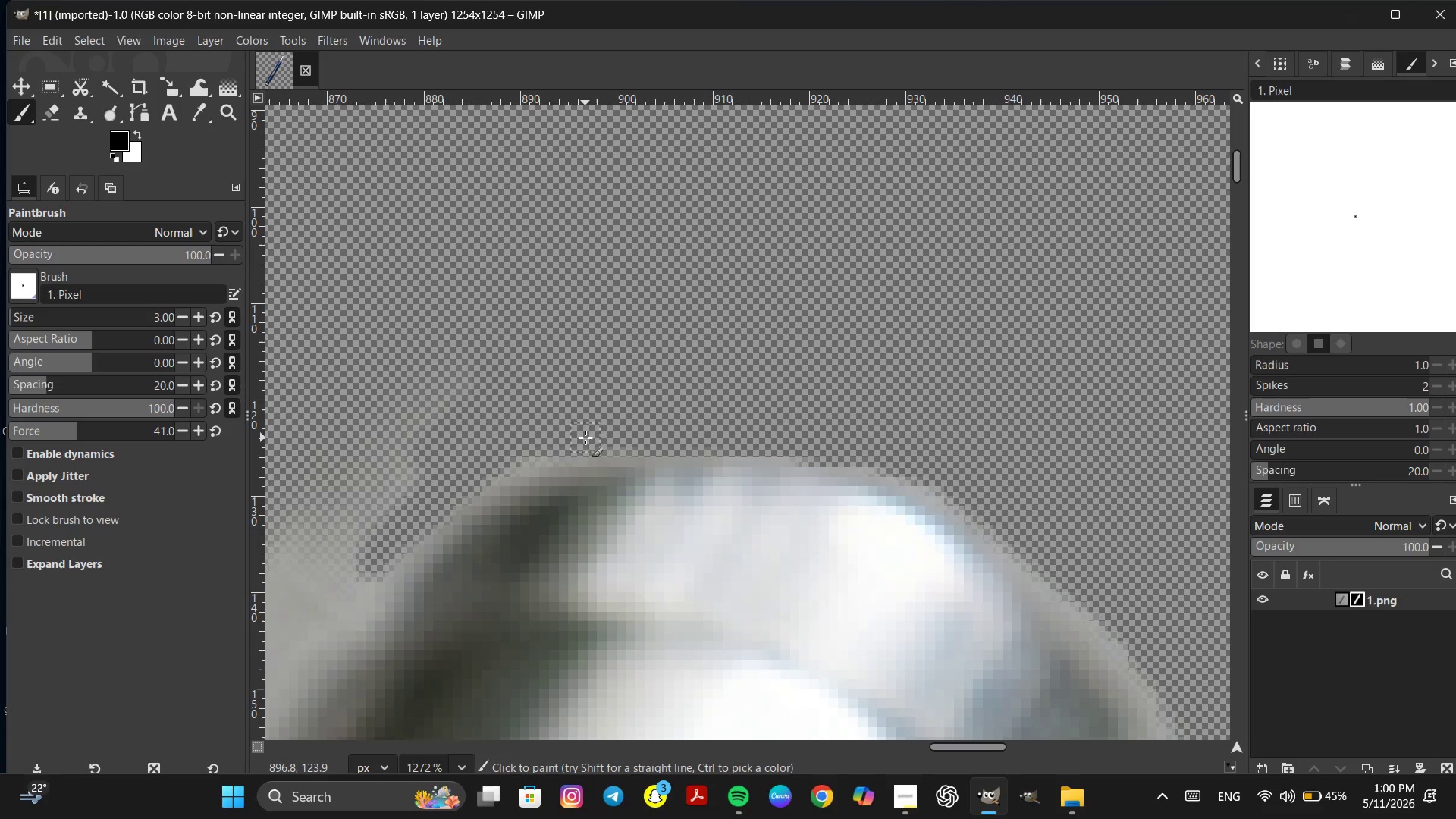 
left_click_drag(start_coordinate=[585, 438], to_coordinate=[437, 494])
 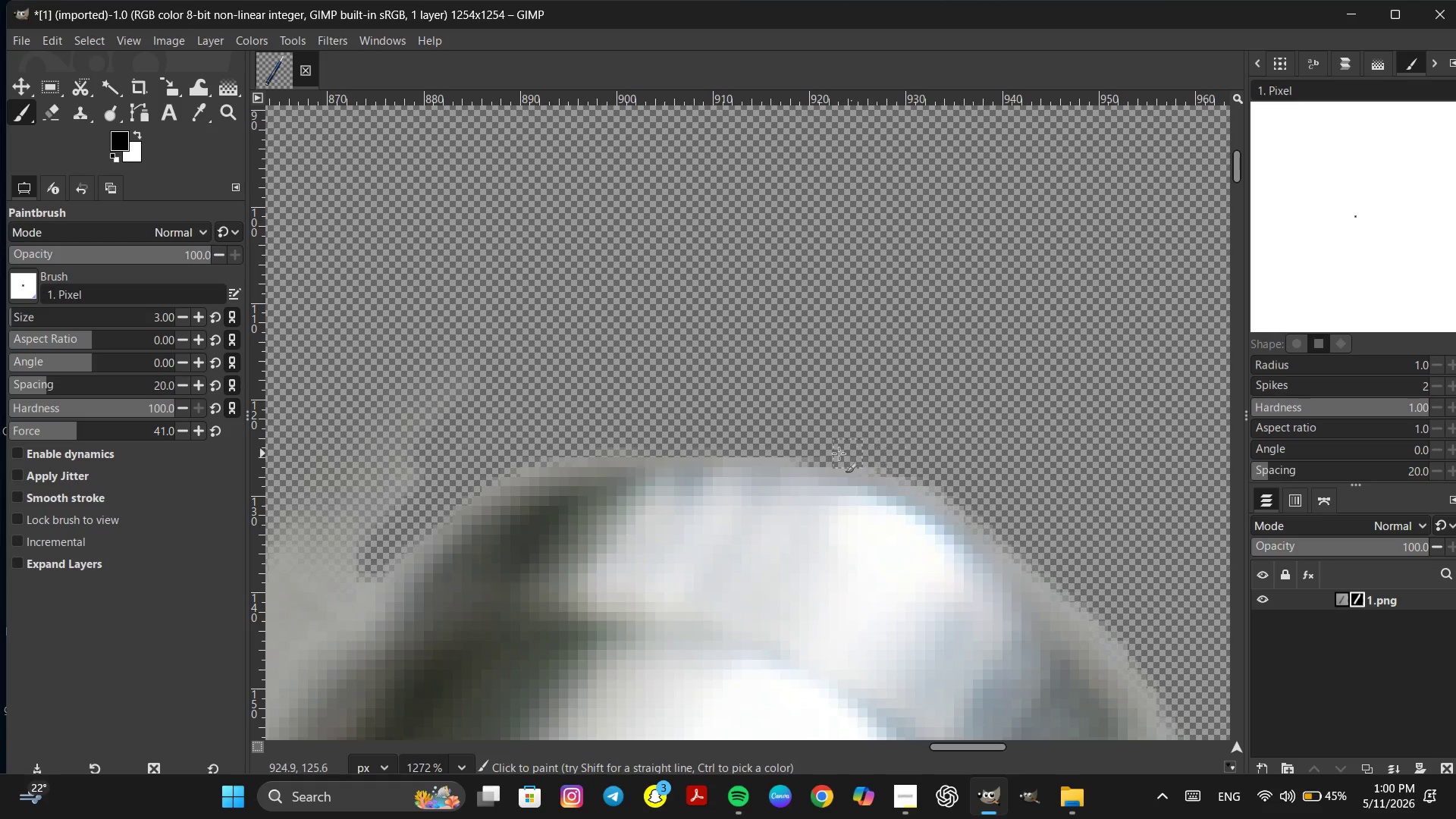 
left_click_drag(start_coordinate=[835, 453], to_coordinate=[1023, 557])
 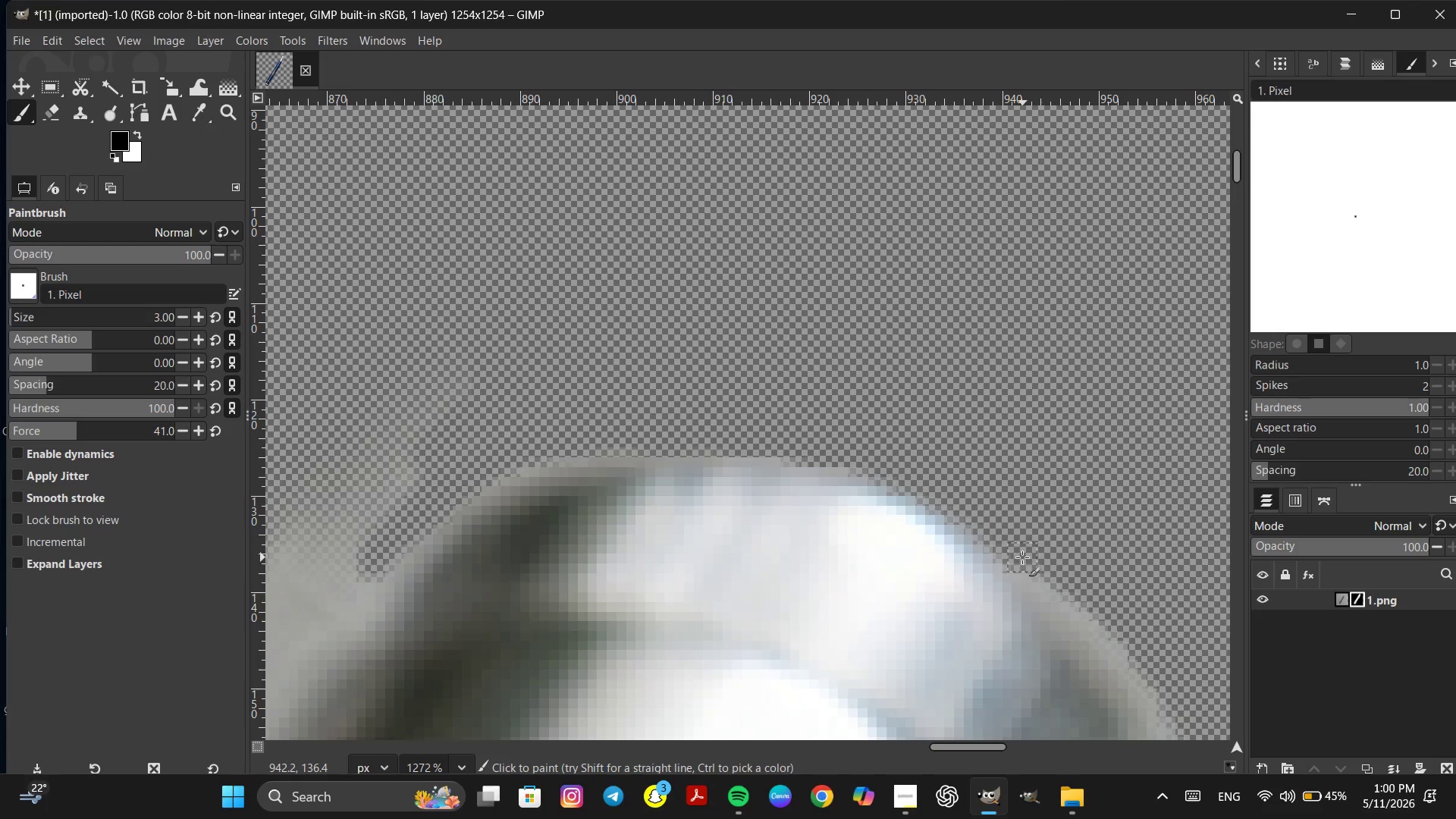 
hold_key(key=Space, duration=0.33)
 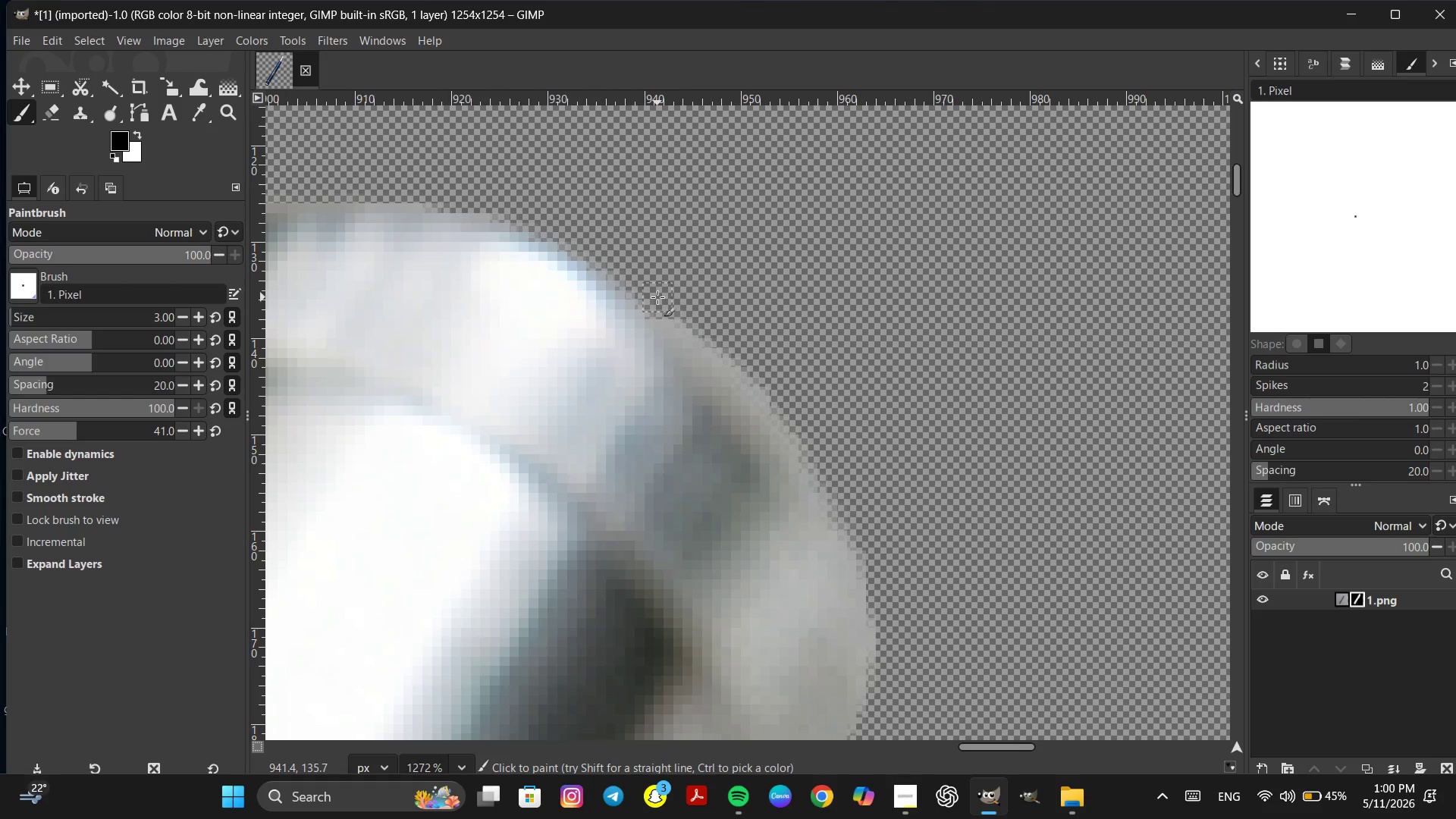 
left_click_drag(start_coordinate=[657, 297], to_coordinate=[859, 526])
 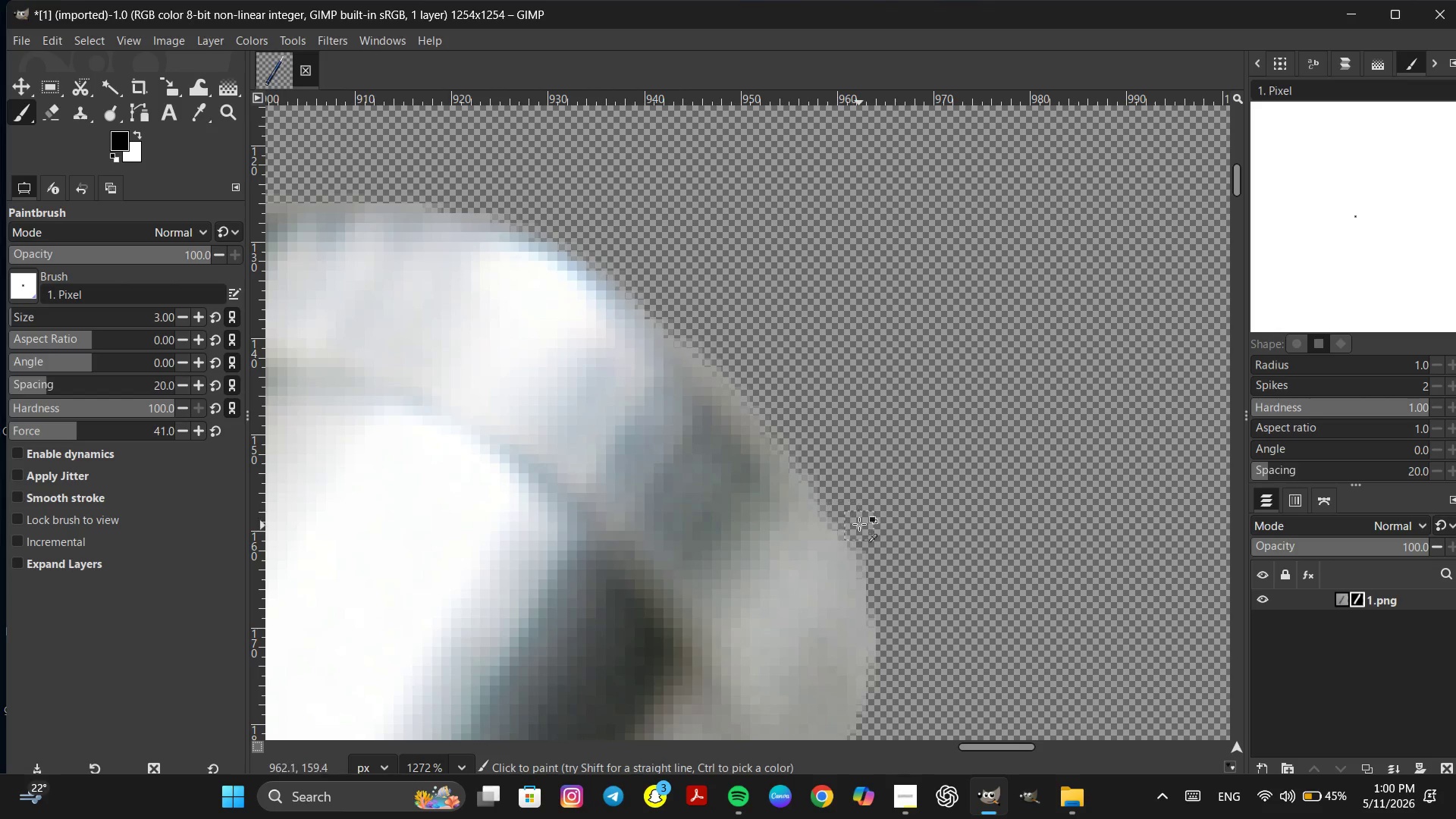 
hold_key(key=ControlLeft, duration=2.17)
scroll: coordinate [862, 477], scroll_direction: down, amount: 15.0
 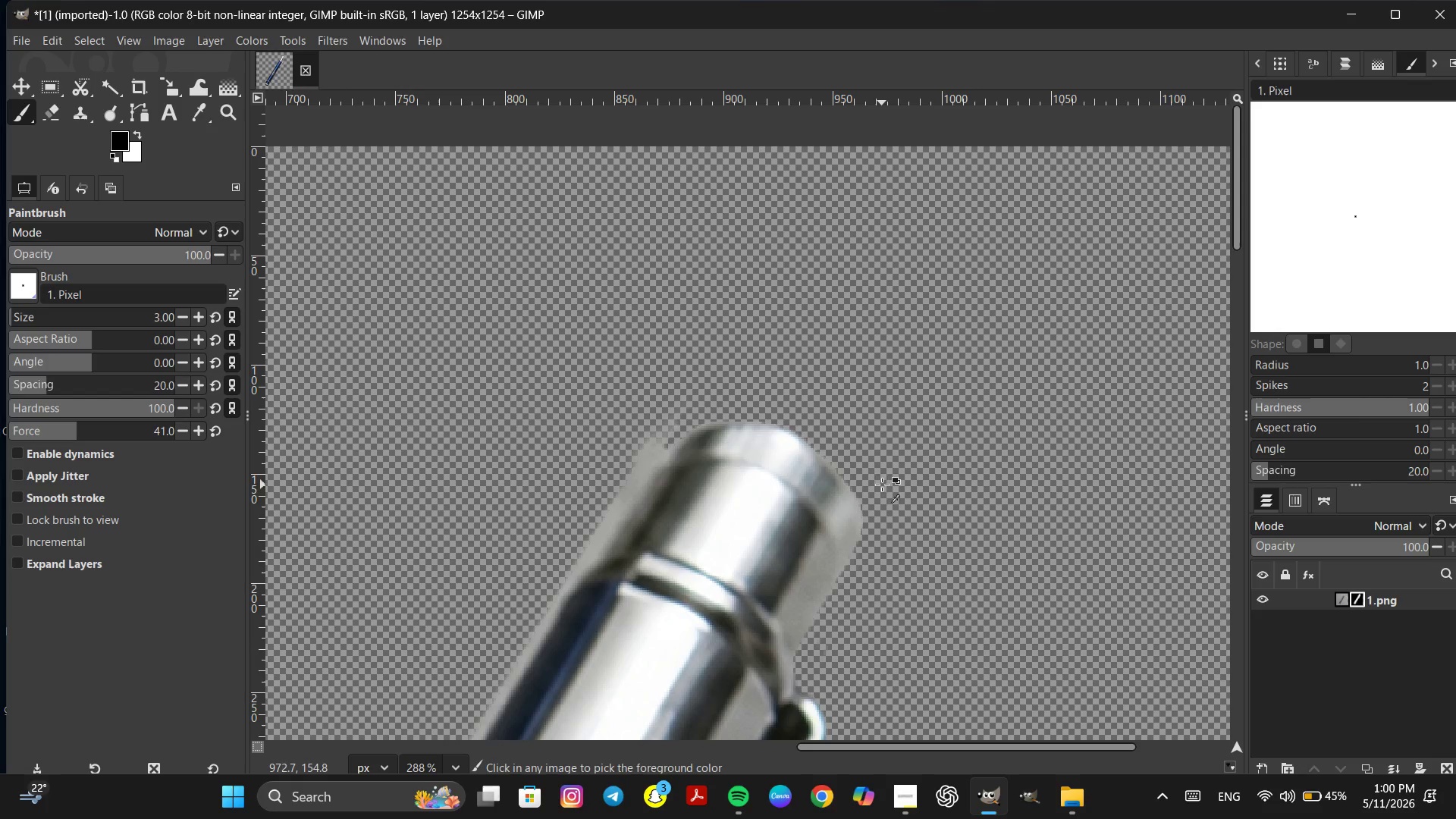 
scroll: coordinate [861, 480], scroll_direction: up, amount: 14.0
 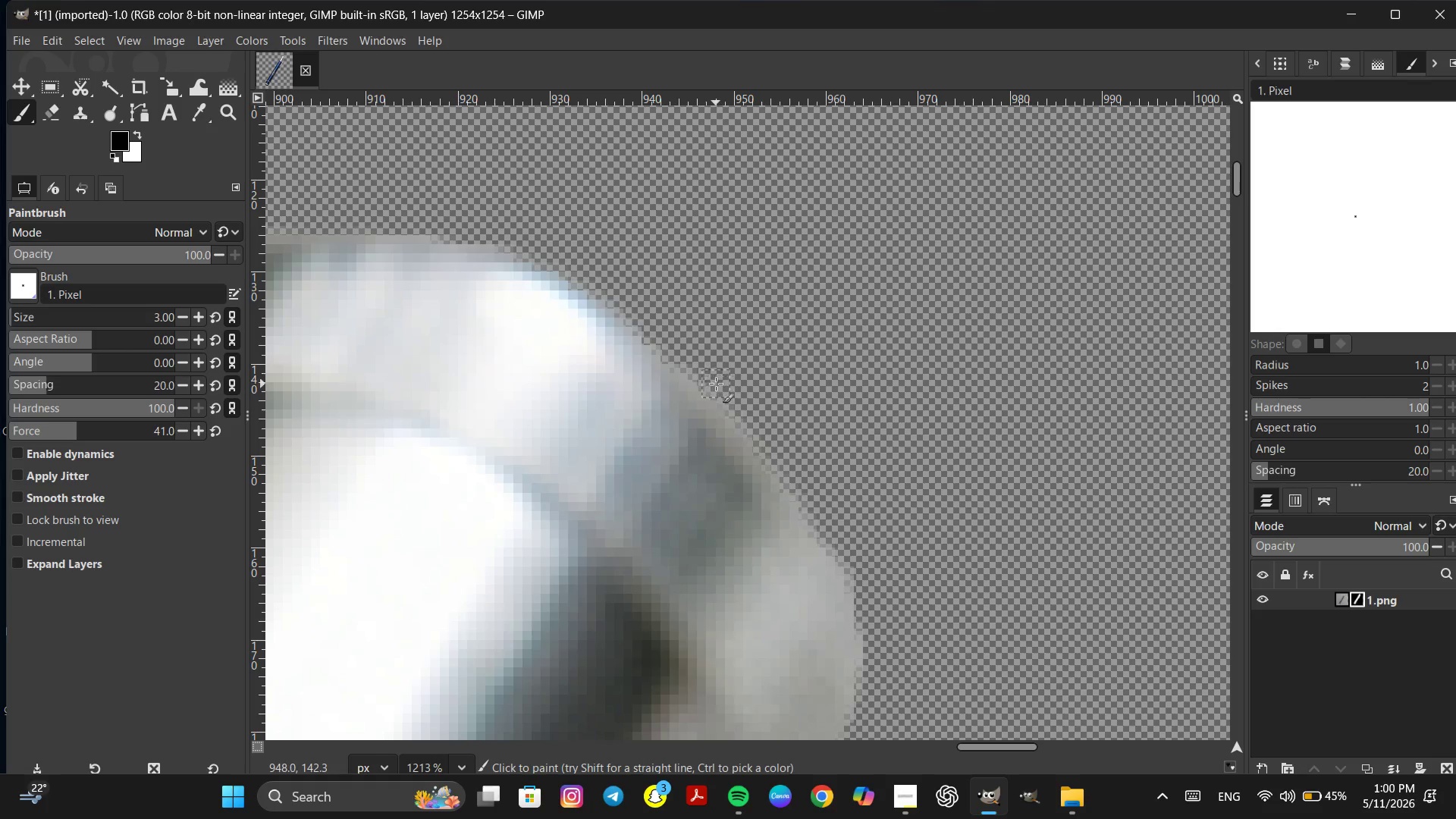 
left_click_drag(start_coordinate=[714, 380], to_coordinate=[711, 375])
 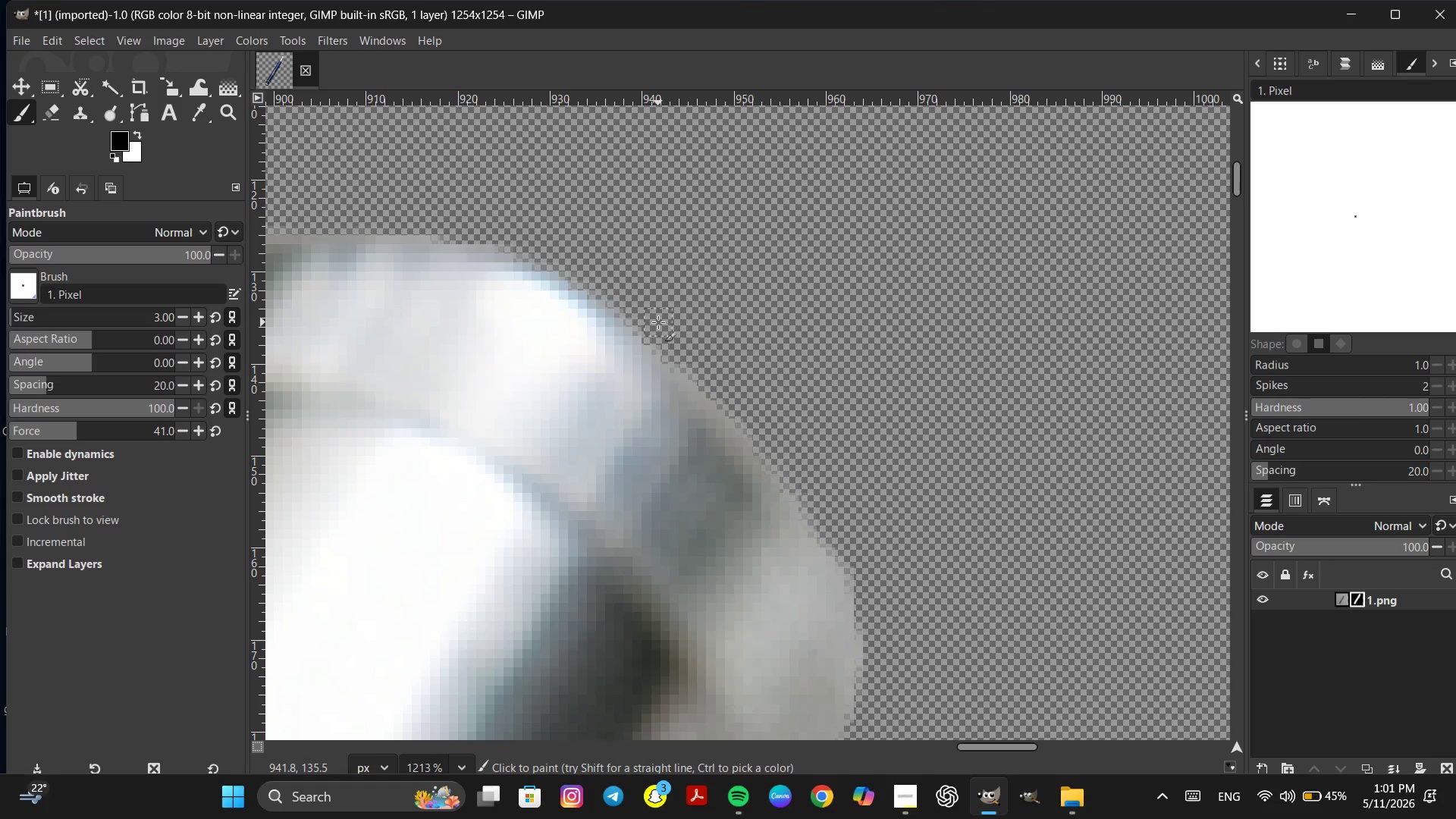 
left_click_drag(start_coordinate=[658, 322], to_coordinate=[836, 520])
 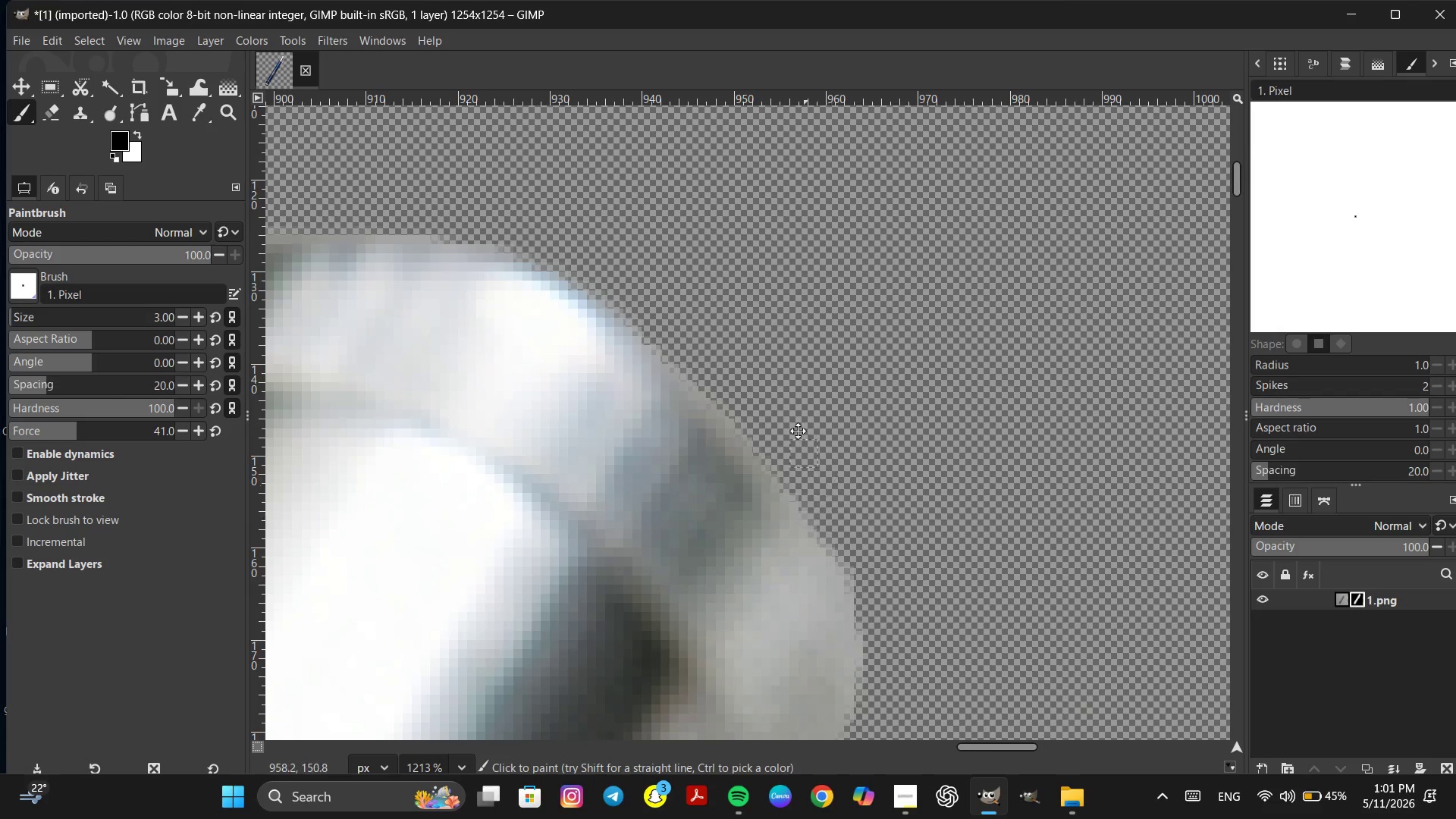 
key(Space)
 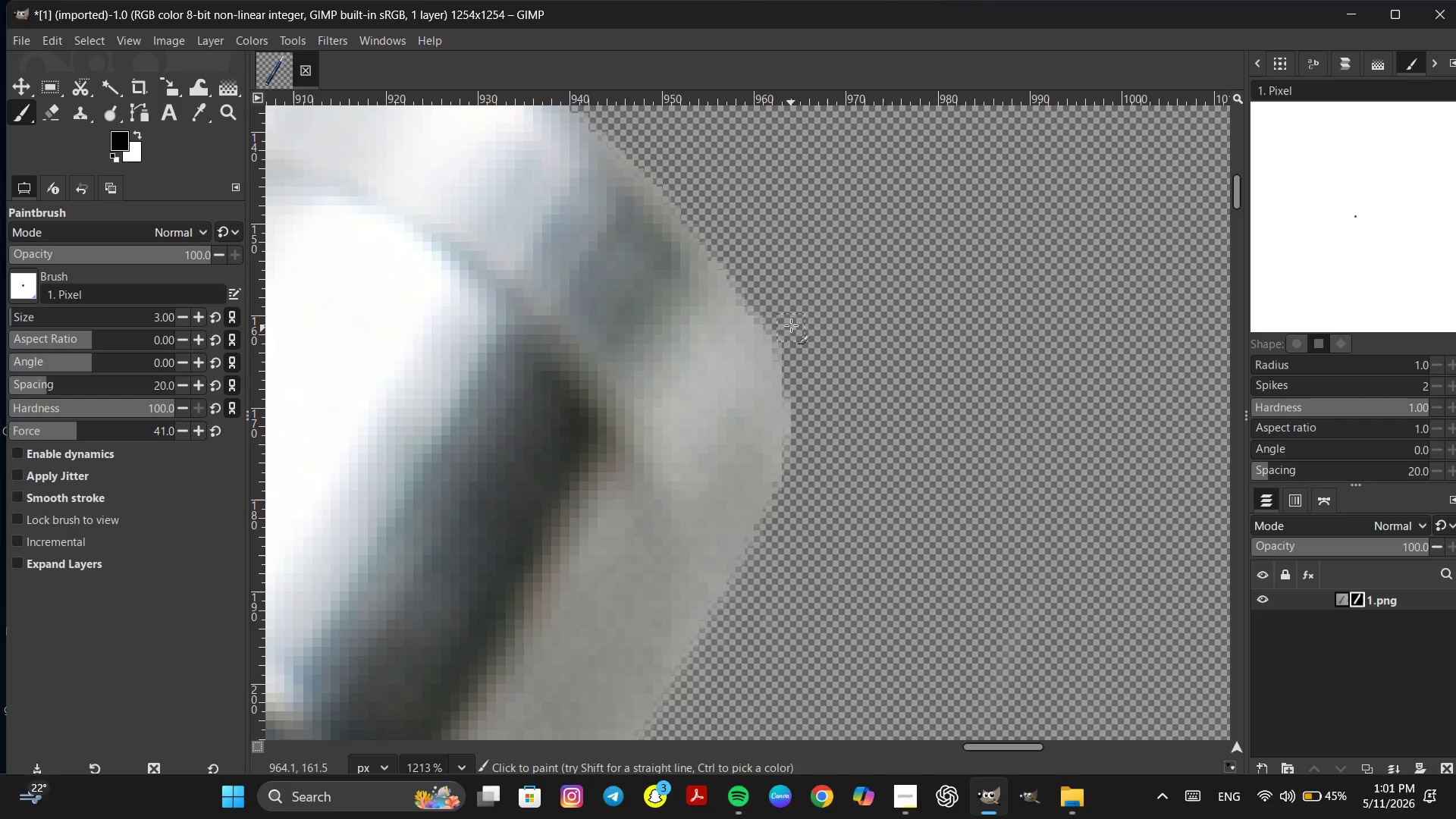 
left_click_drag(start_coordinate=[784, 309], to_coordinate=[805, 422])
 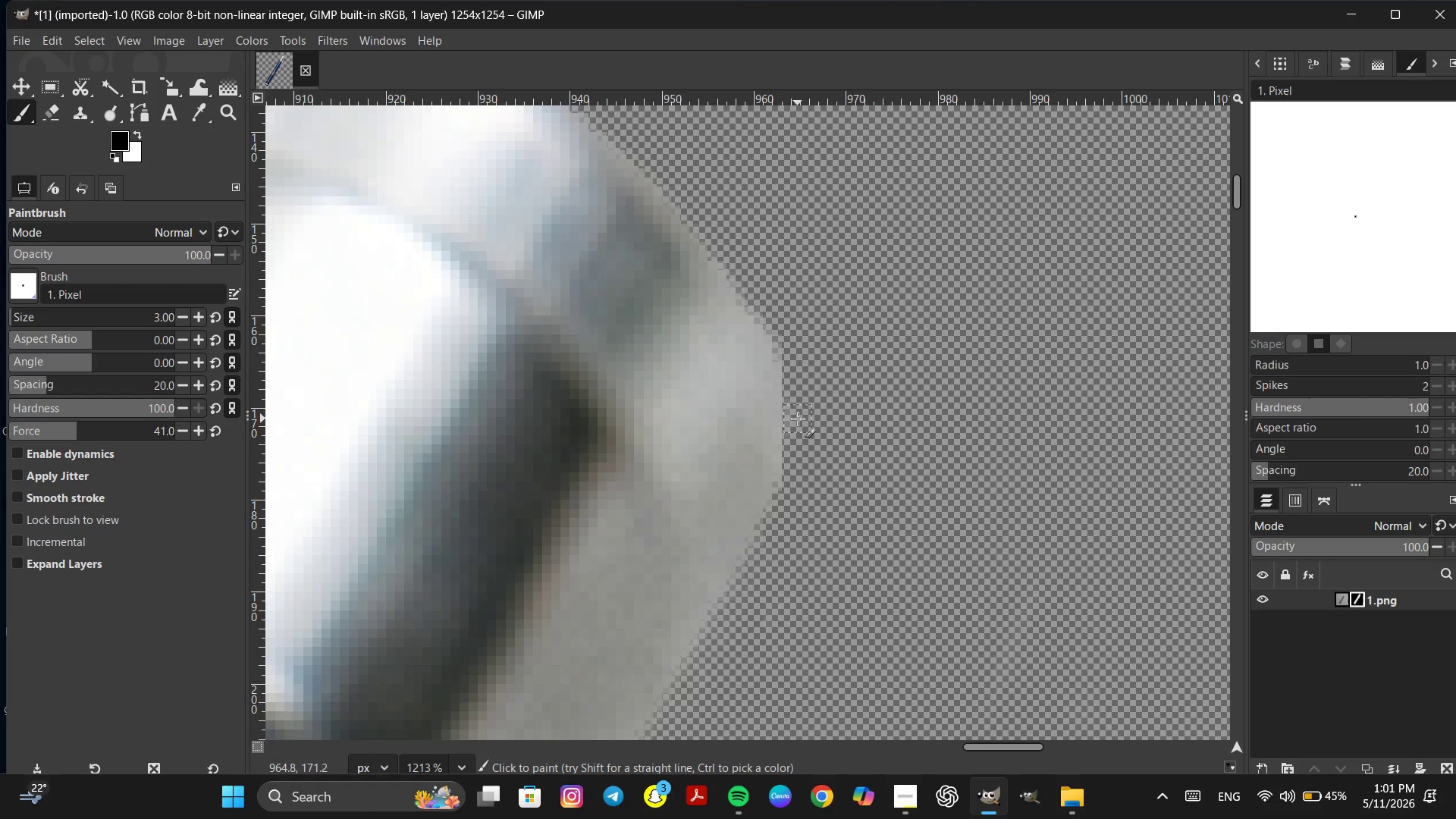 
double_click([798, 419])
 